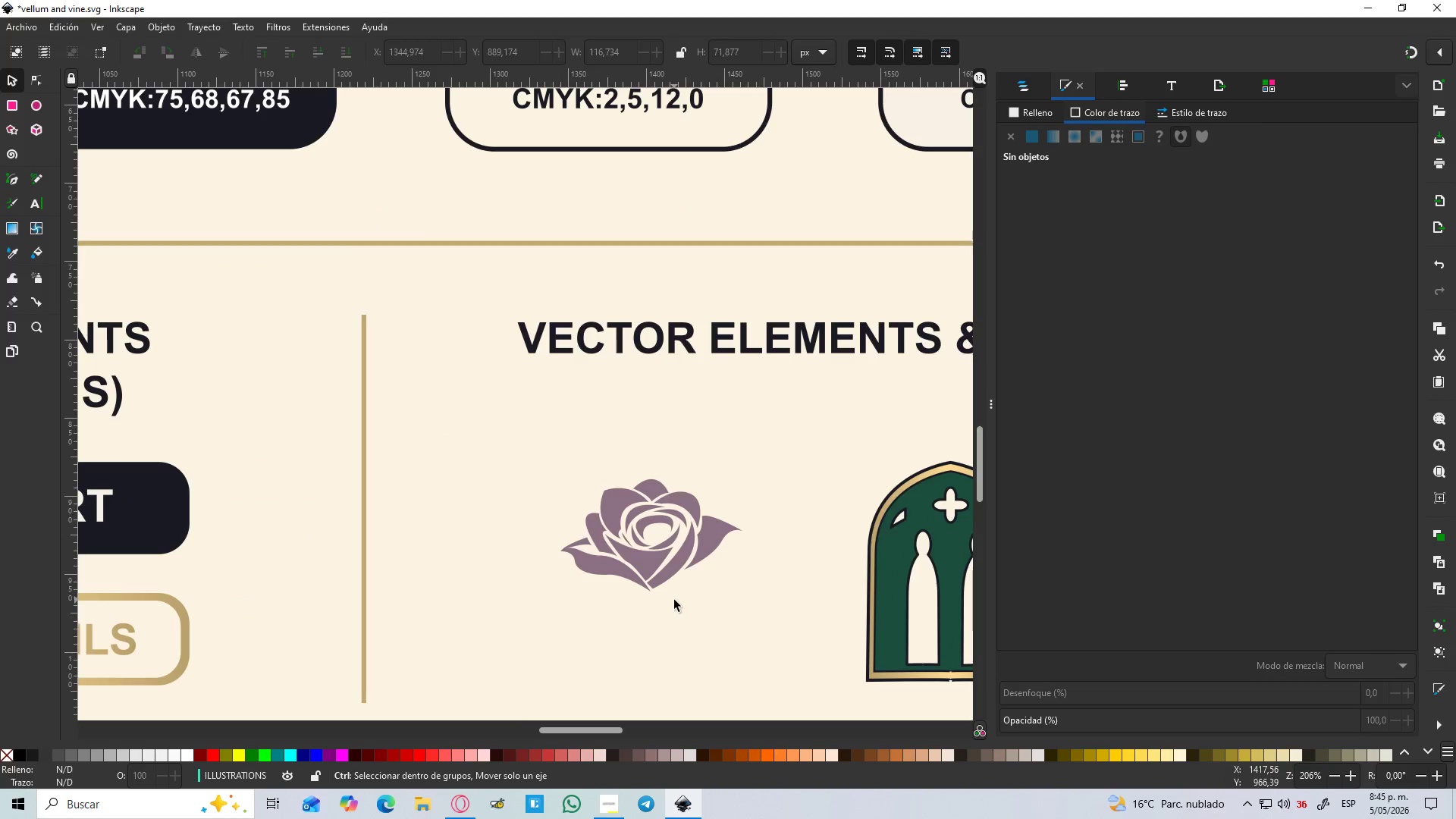 
scroll: coordinate [674, 600], scroll_direction: down, amount: 1.0
 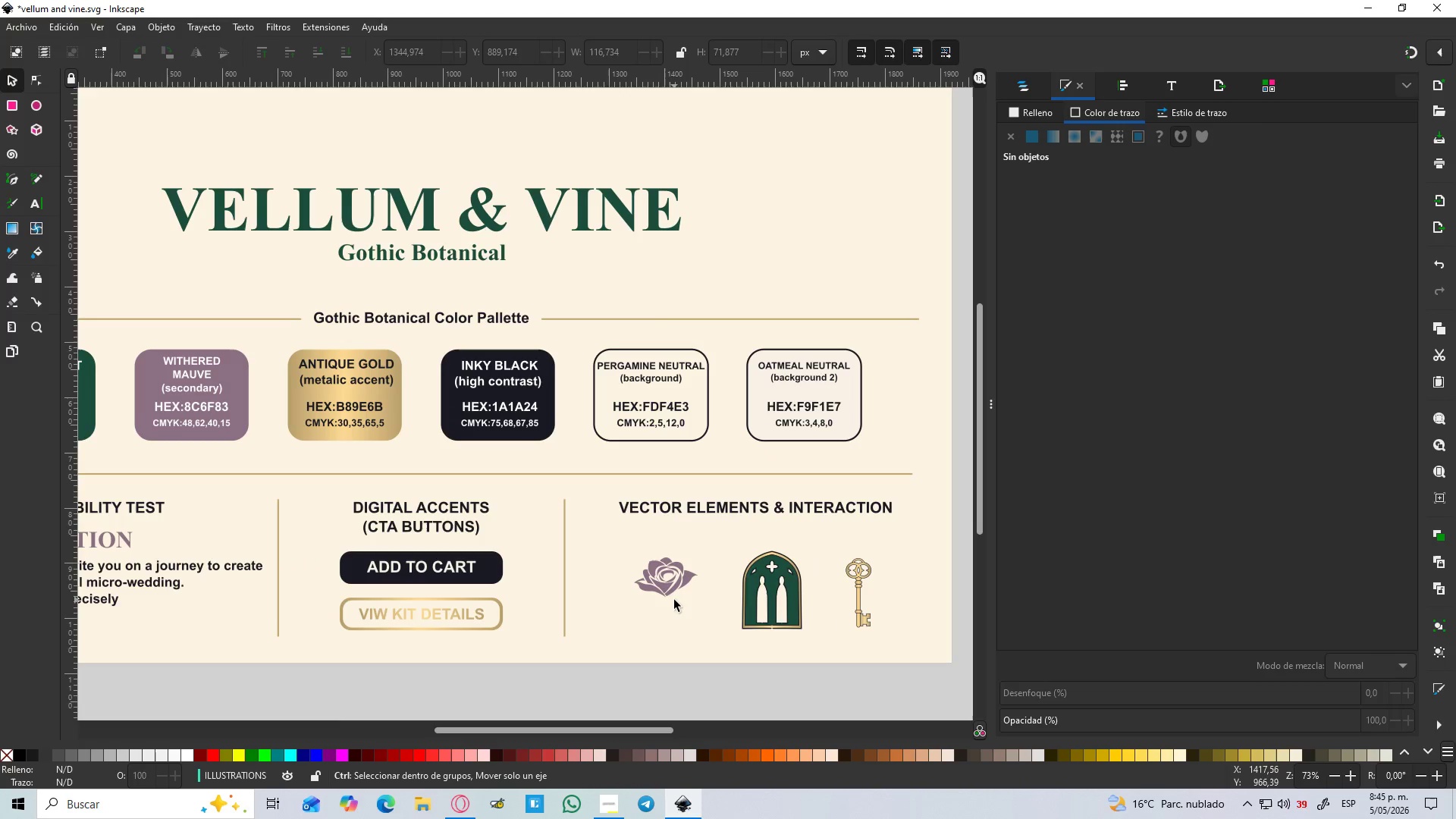 
hold_key(key=ControlLeft, duration=0.94)
scroll: coordinate [673, 597], scroll_direction: up, amount: 4.0
 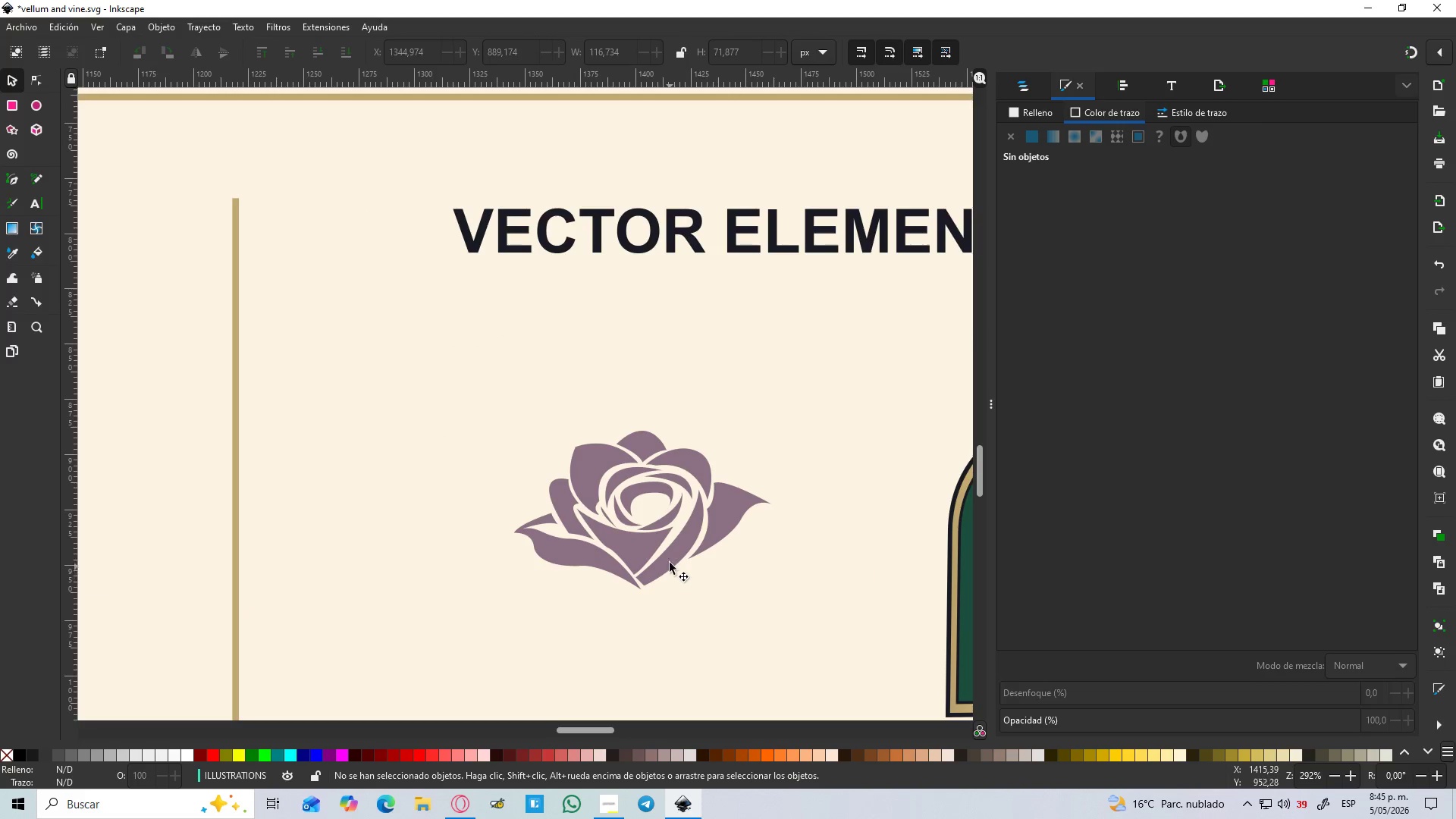 
left_click_drag(start_coordinate=[670, 558], to_coordinate=[677, 531])
 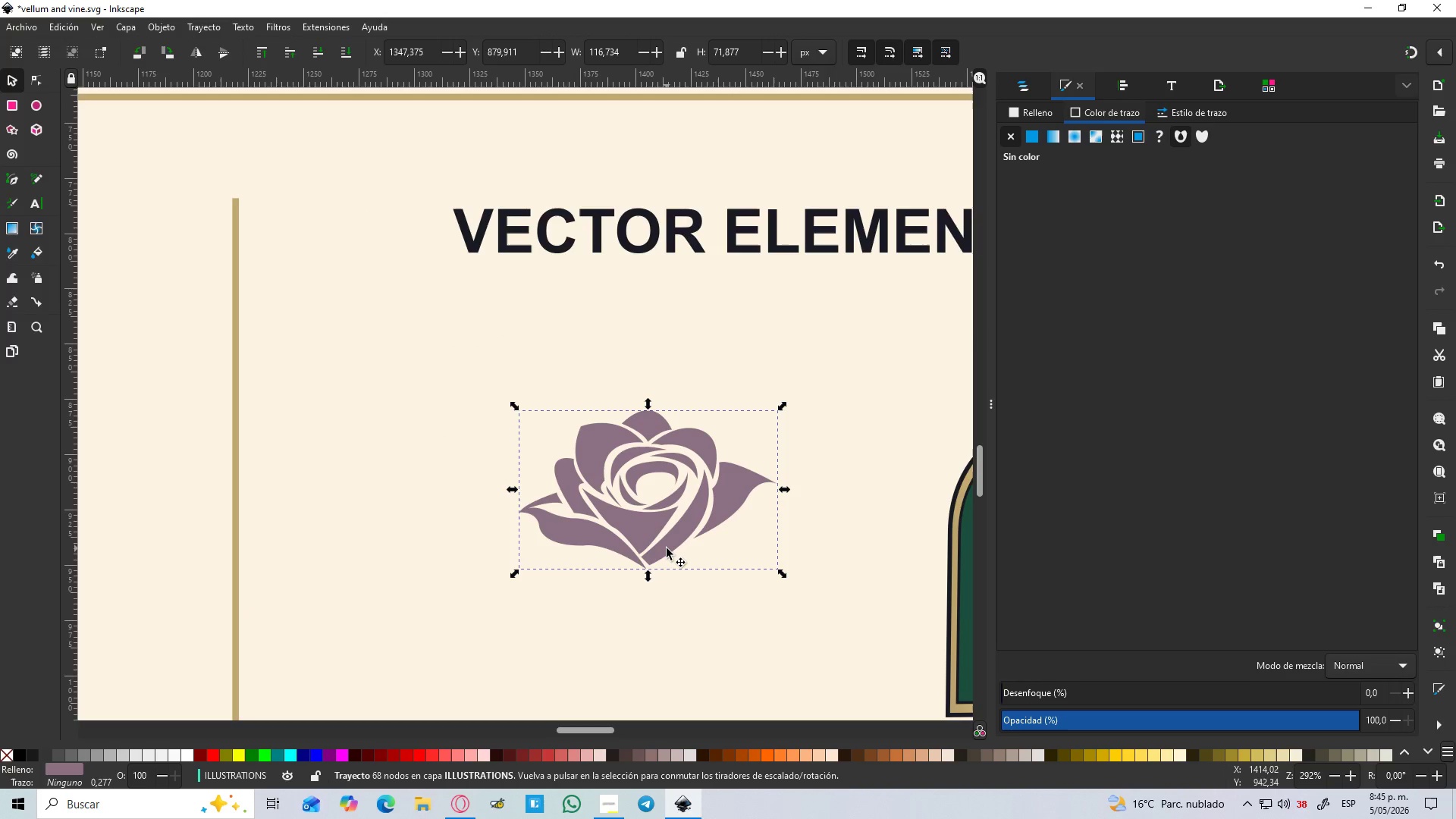 
hold_key(key=ControlLeft, duration=1.5)
scroll: coordinate [644, 533], scroll_direction: up, amount: 2.0
 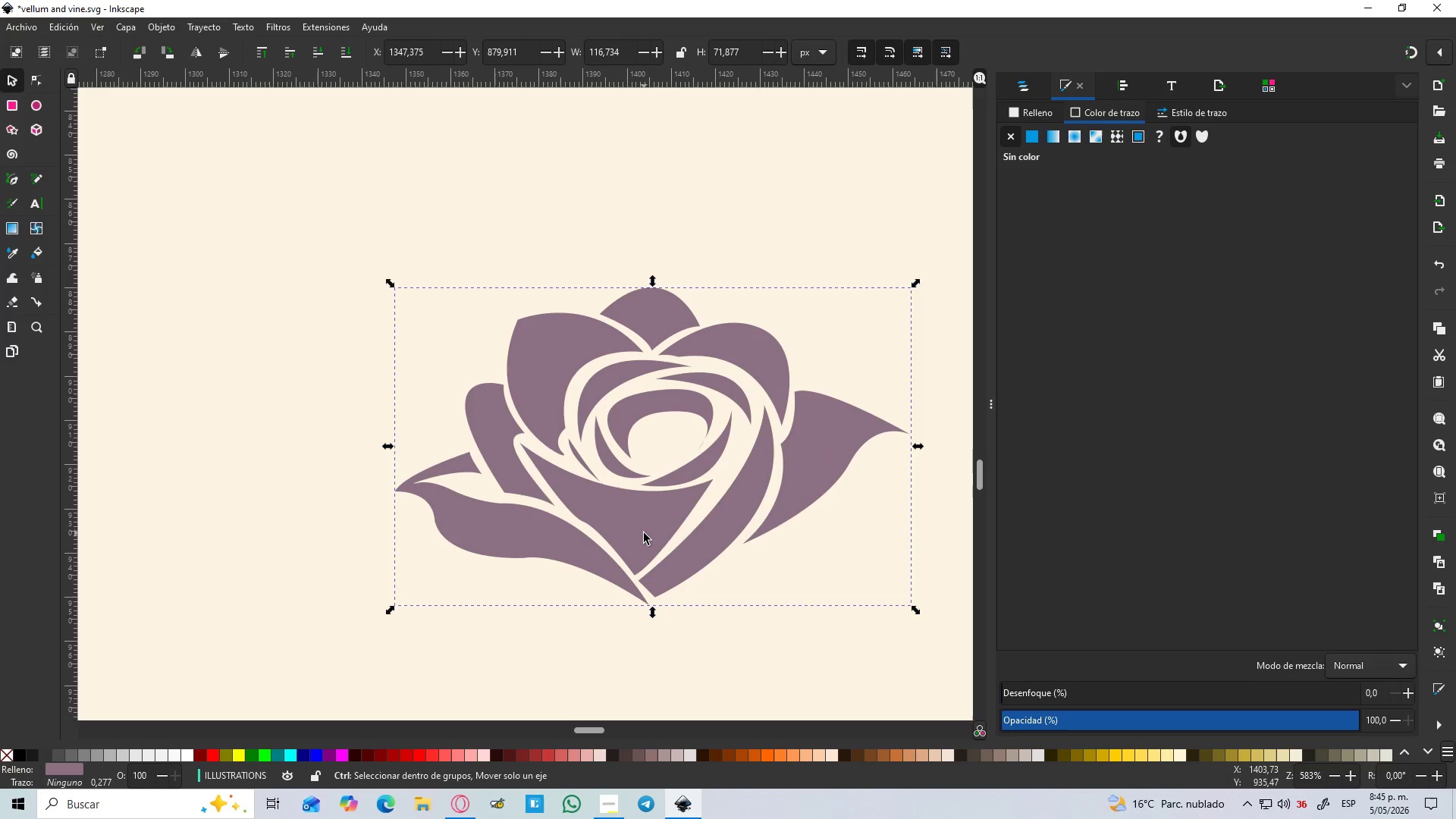 
key(Control+ControlLeft)
 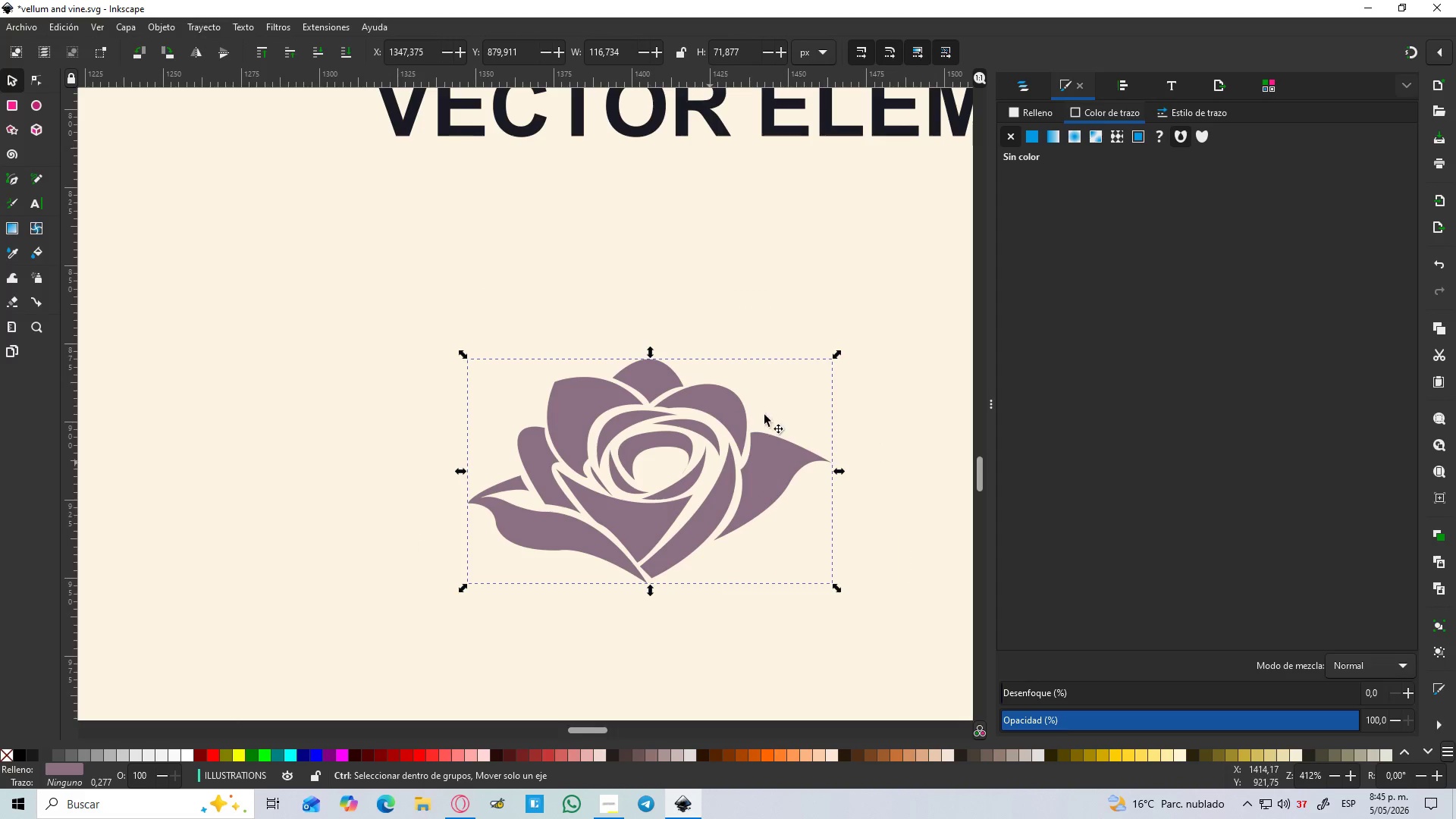 
key(Control+ControlLeft)
 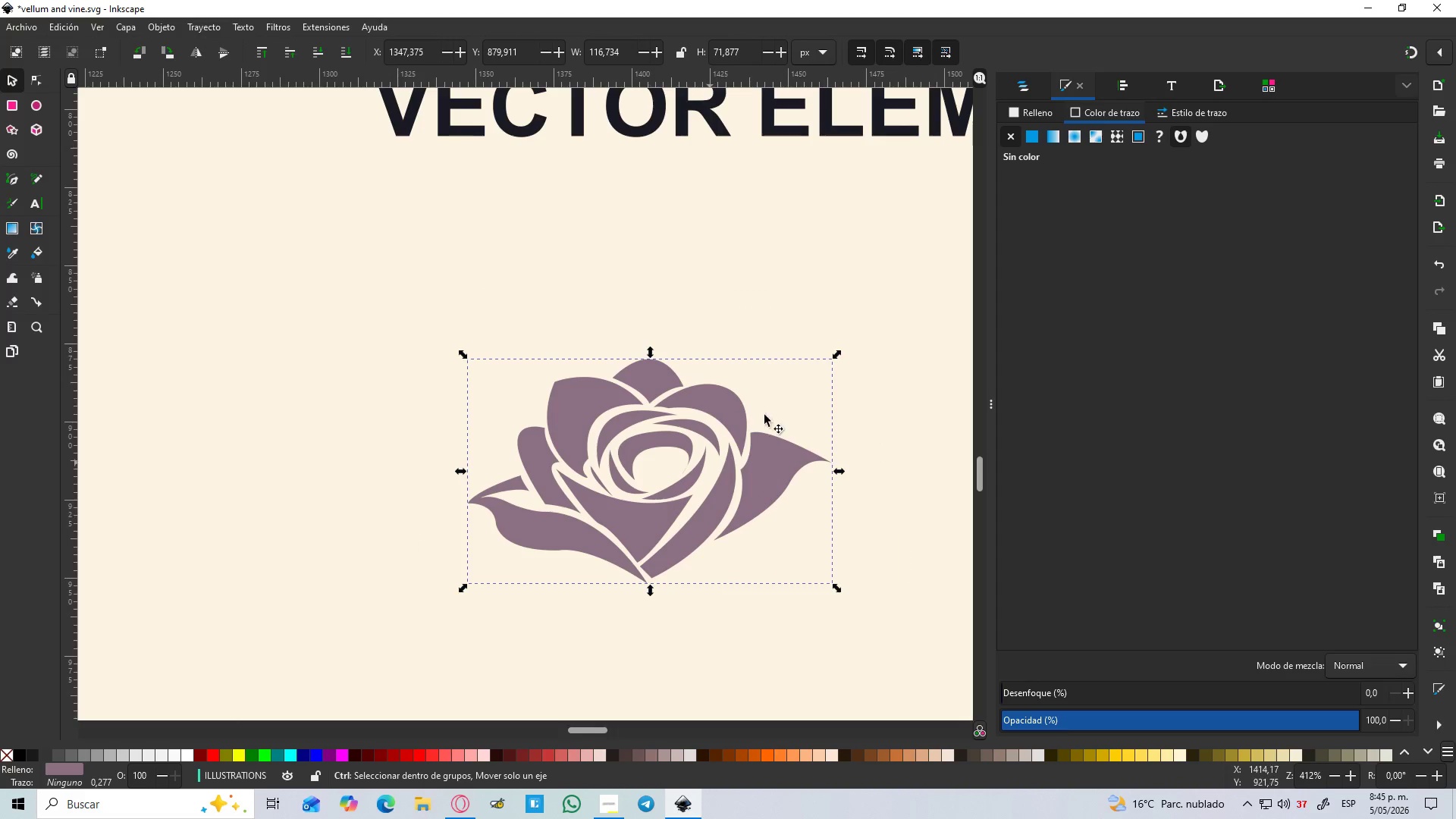 
key(Control+ControlLeft)
 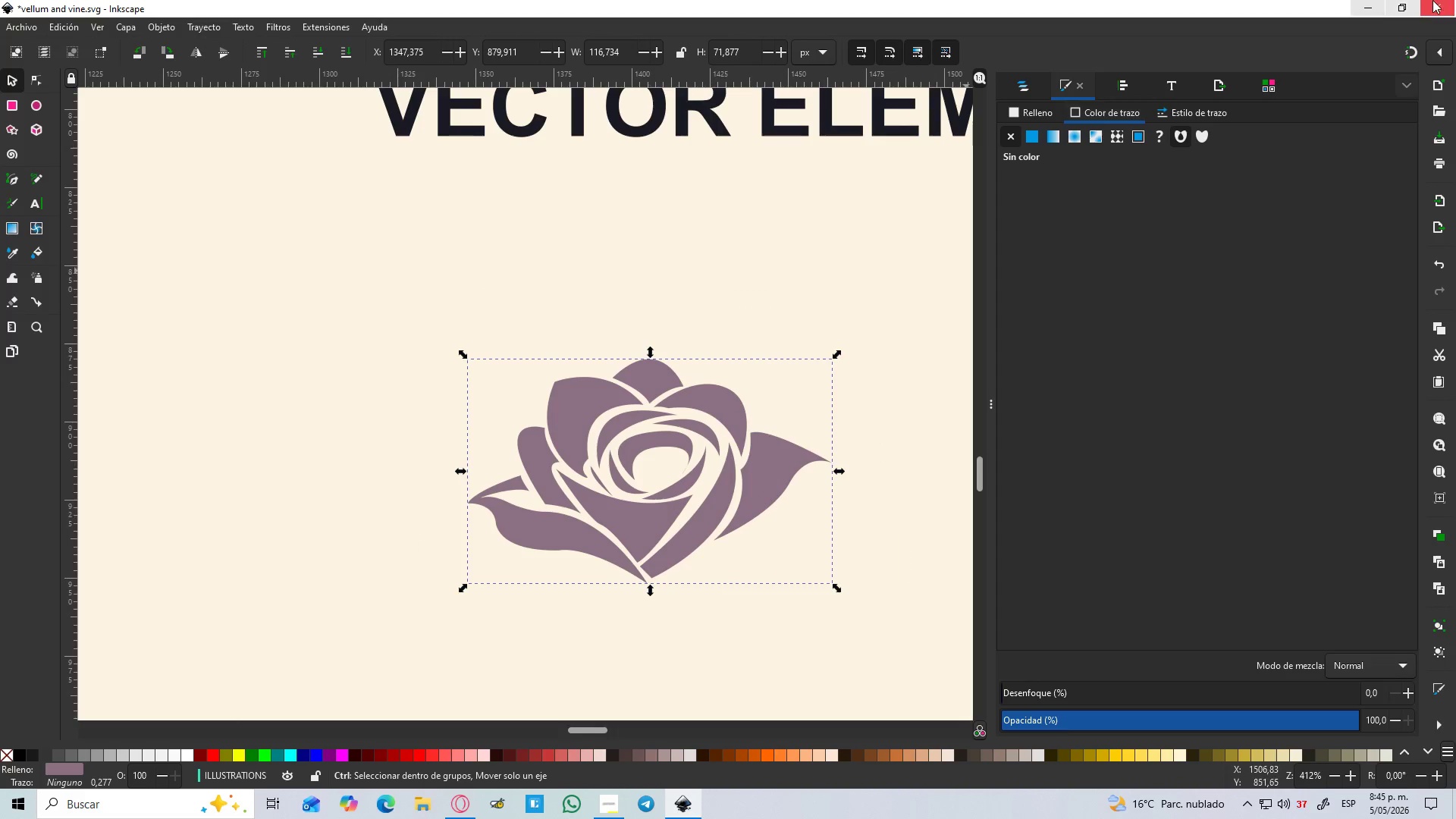 
key(Control+ControlLeft)
 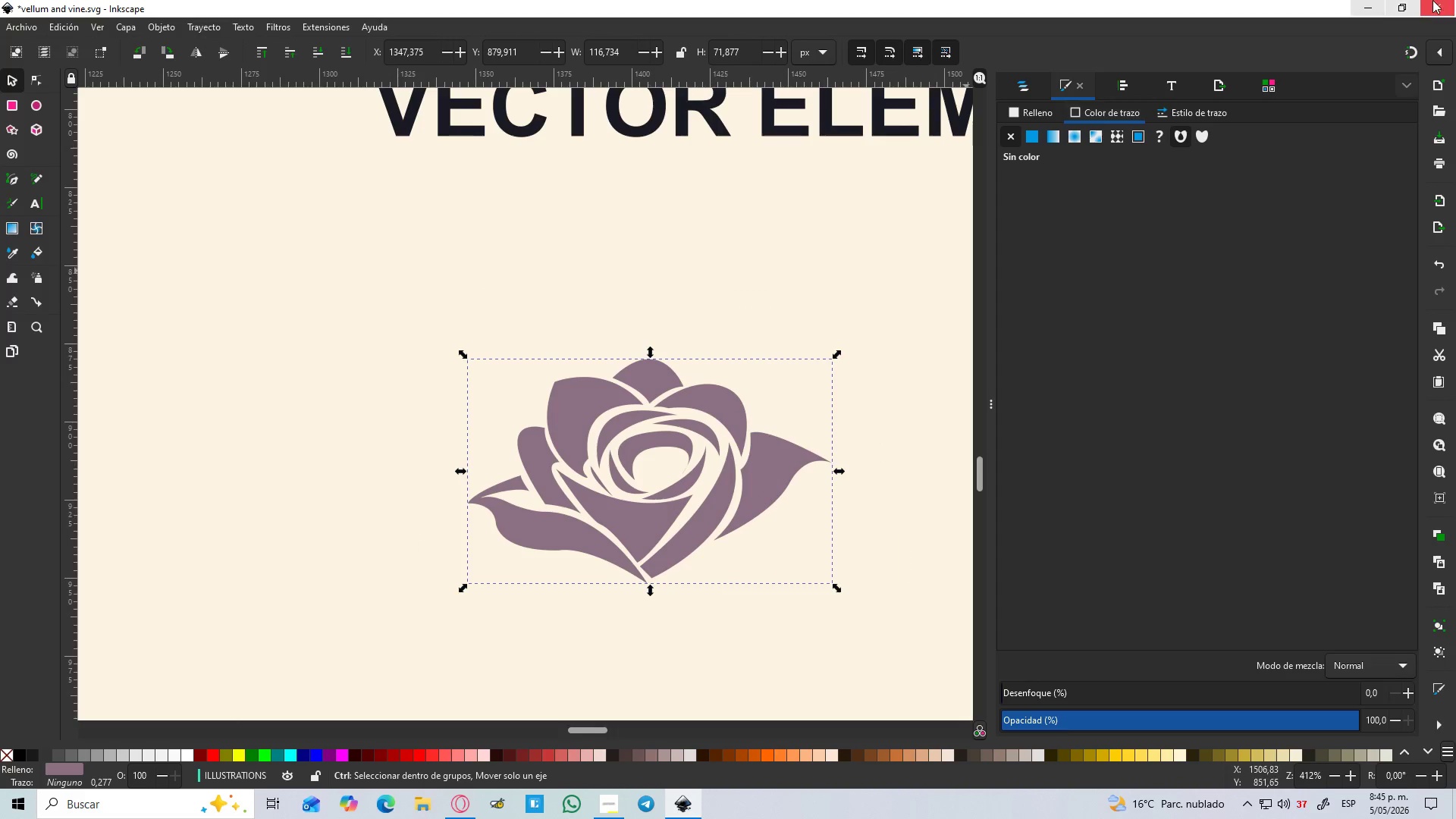 
key(Control+ControlLeft)
 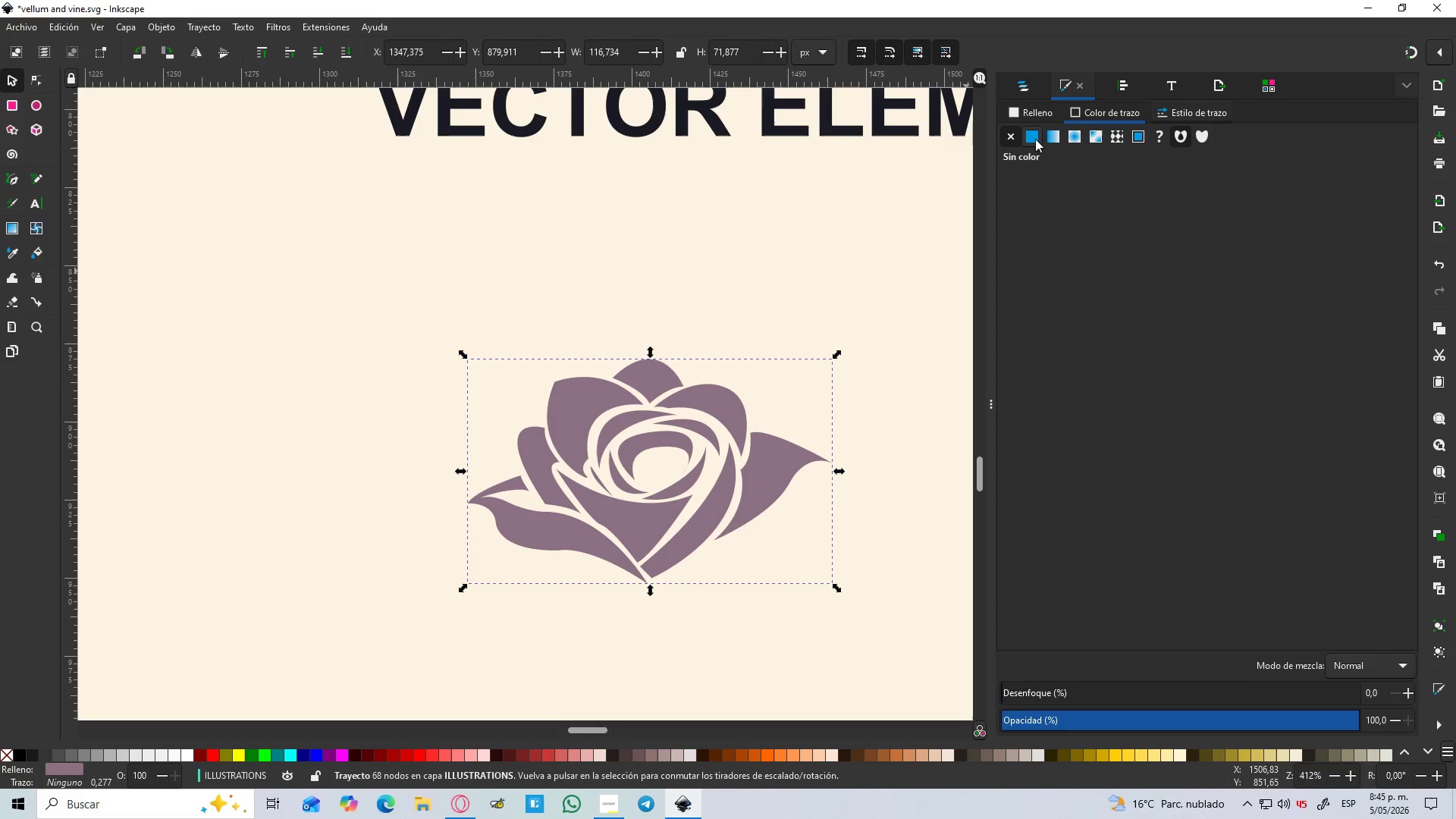 
scroll: coordinate [644, 533], scroll_direction: down, amount: 1.0
 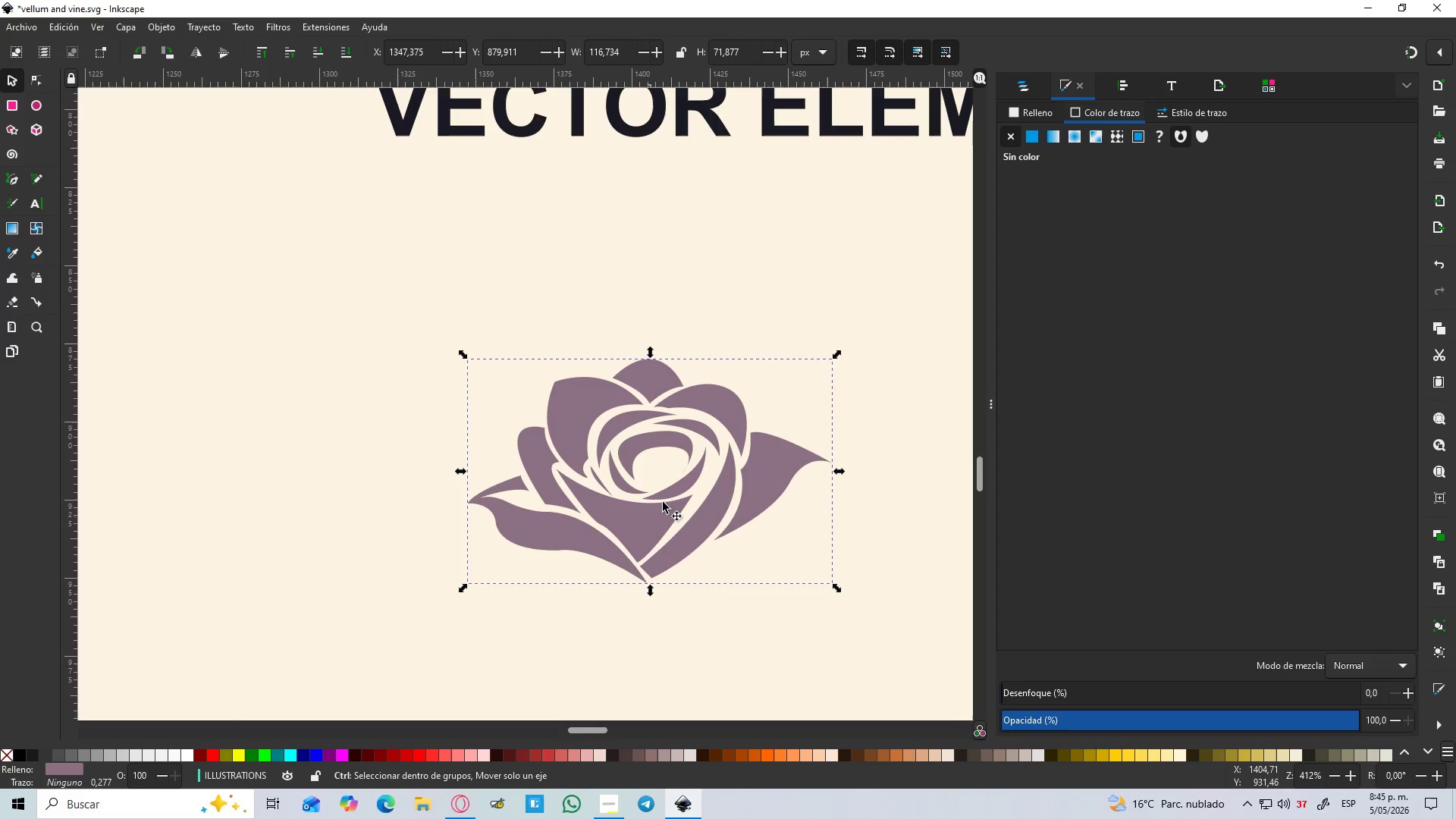 
left_click([1035, 139])
 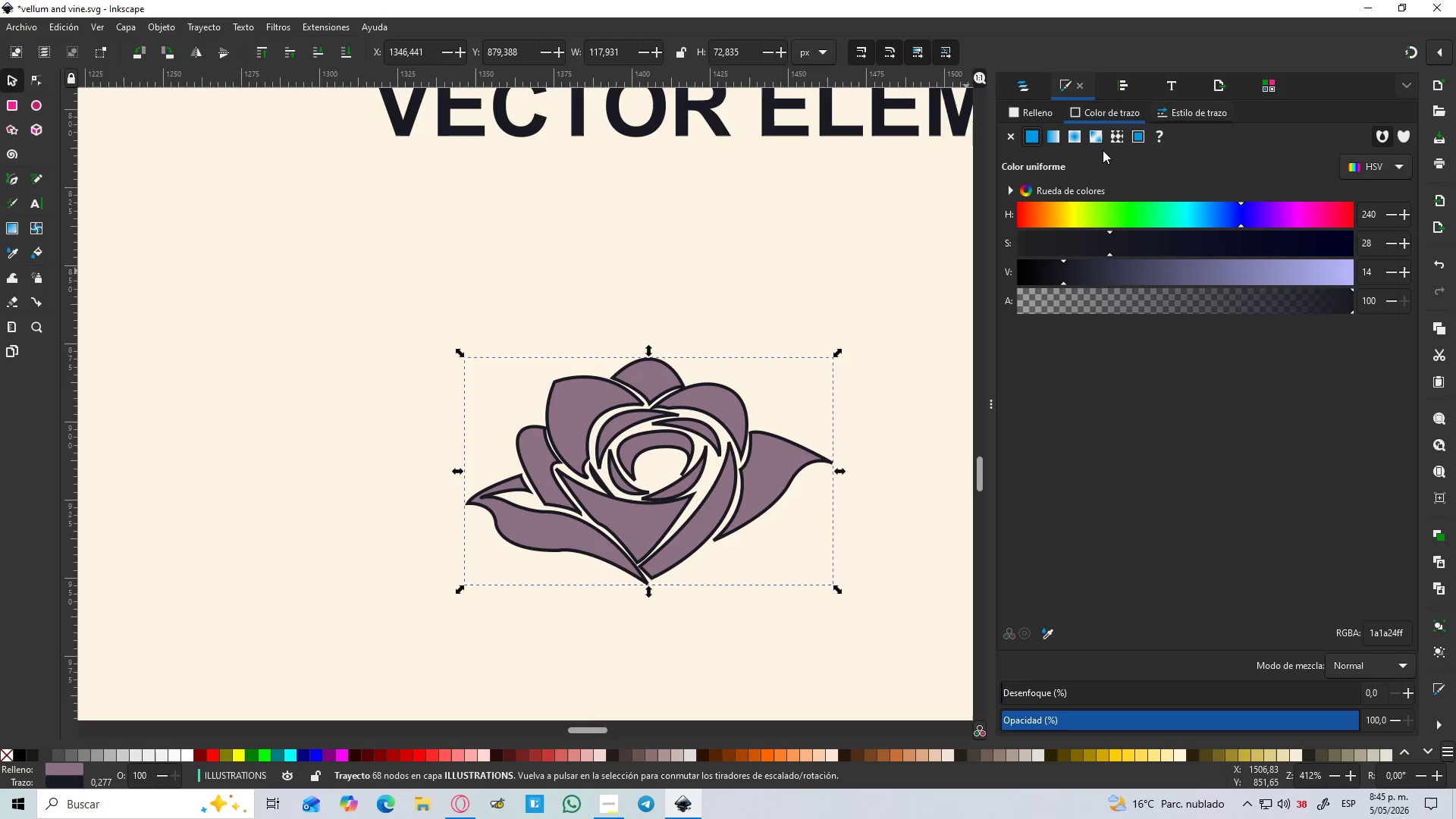 
left_click([1180, 109])
 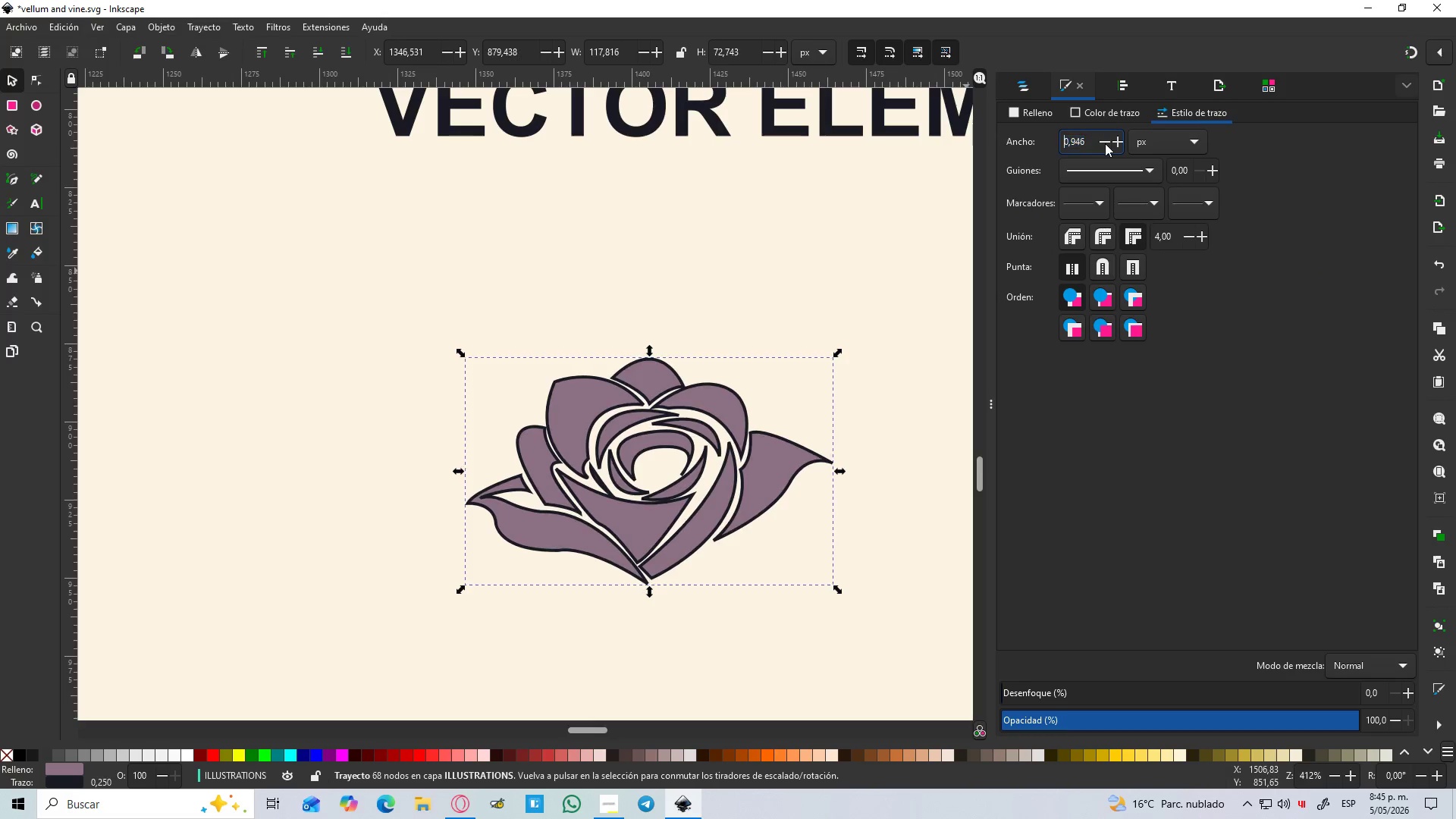 
double_click([1105, 143])
 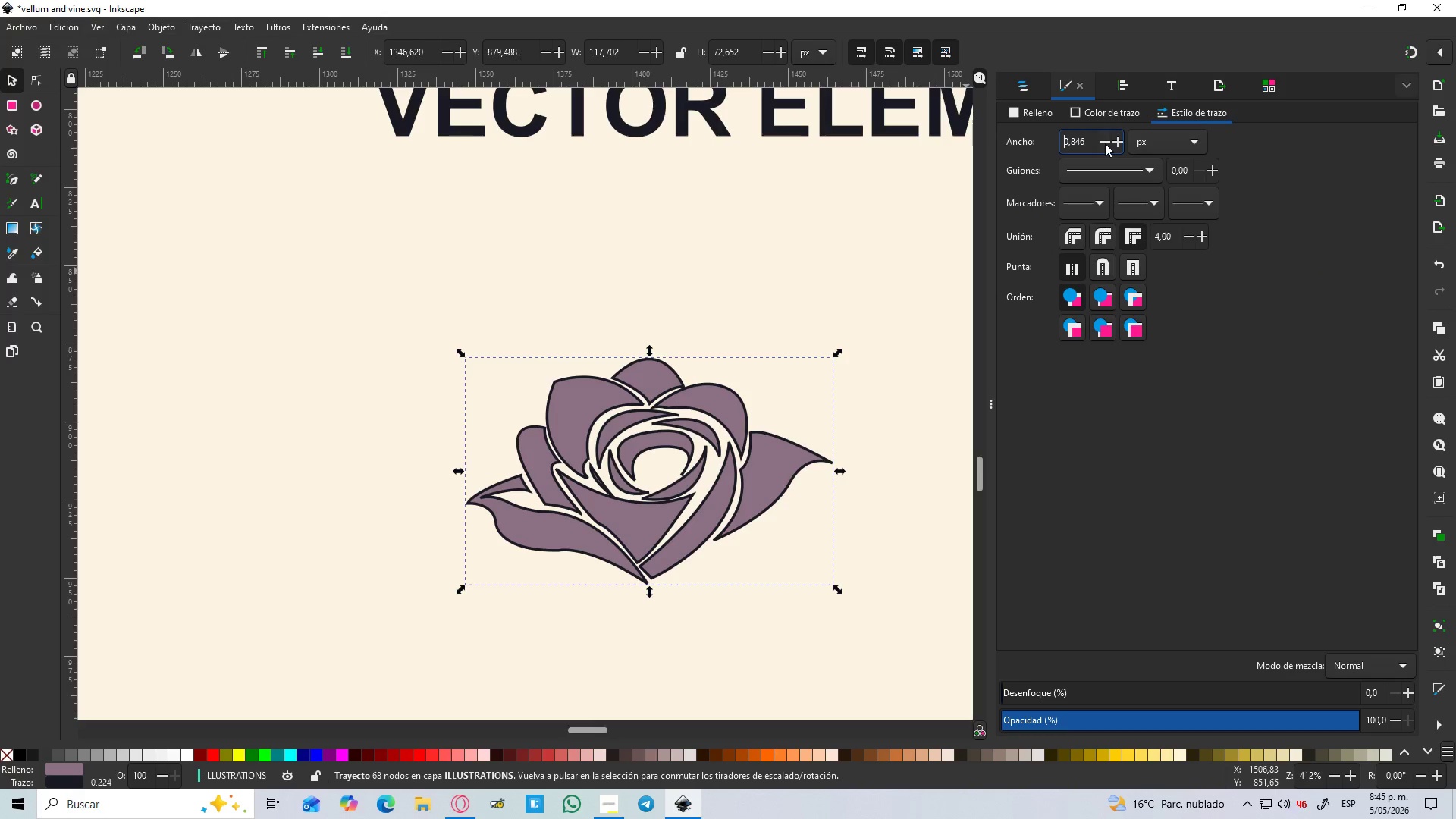 
triple_click([1105, 143])
 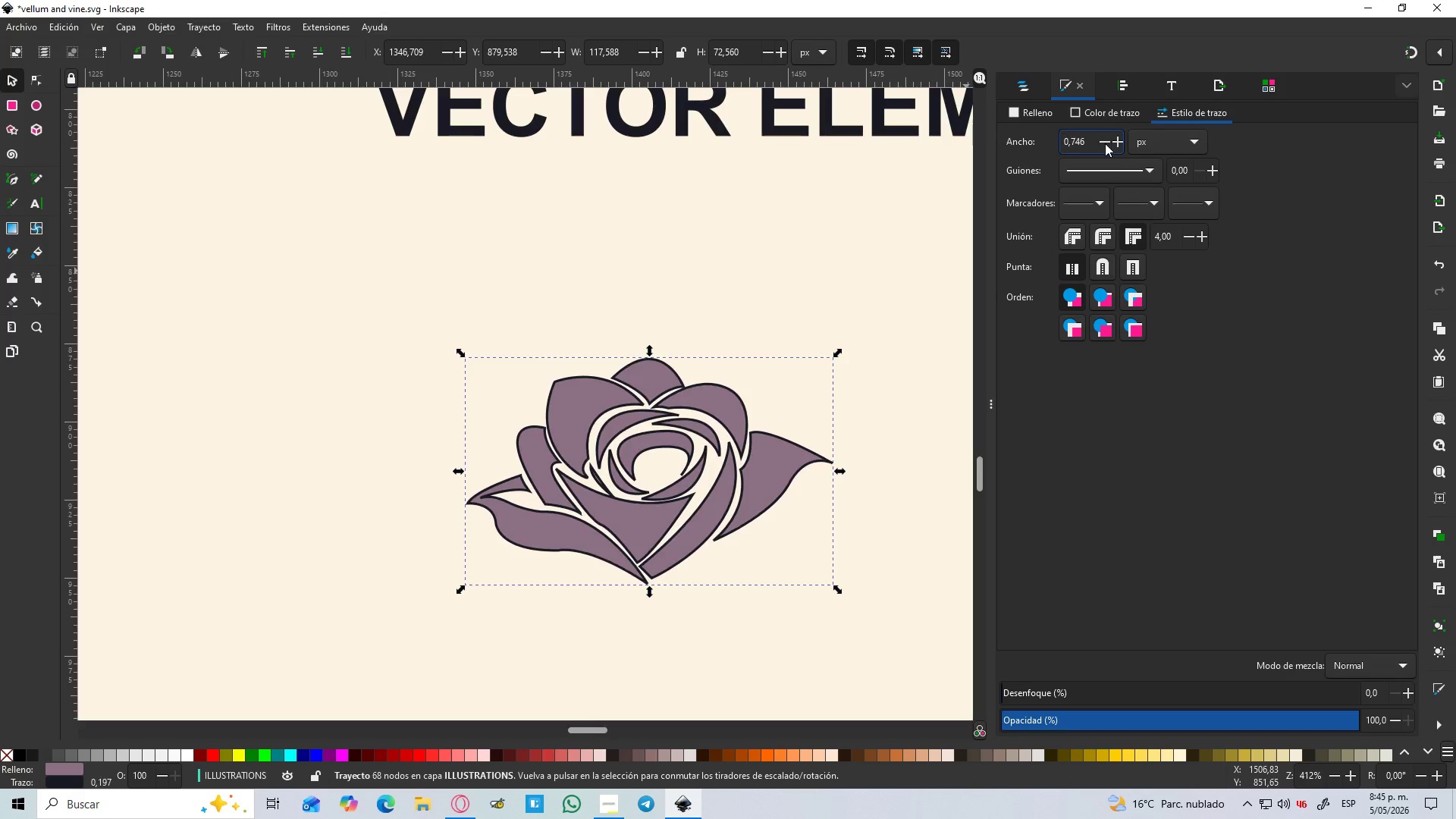 
triple_click([1105, 143])
 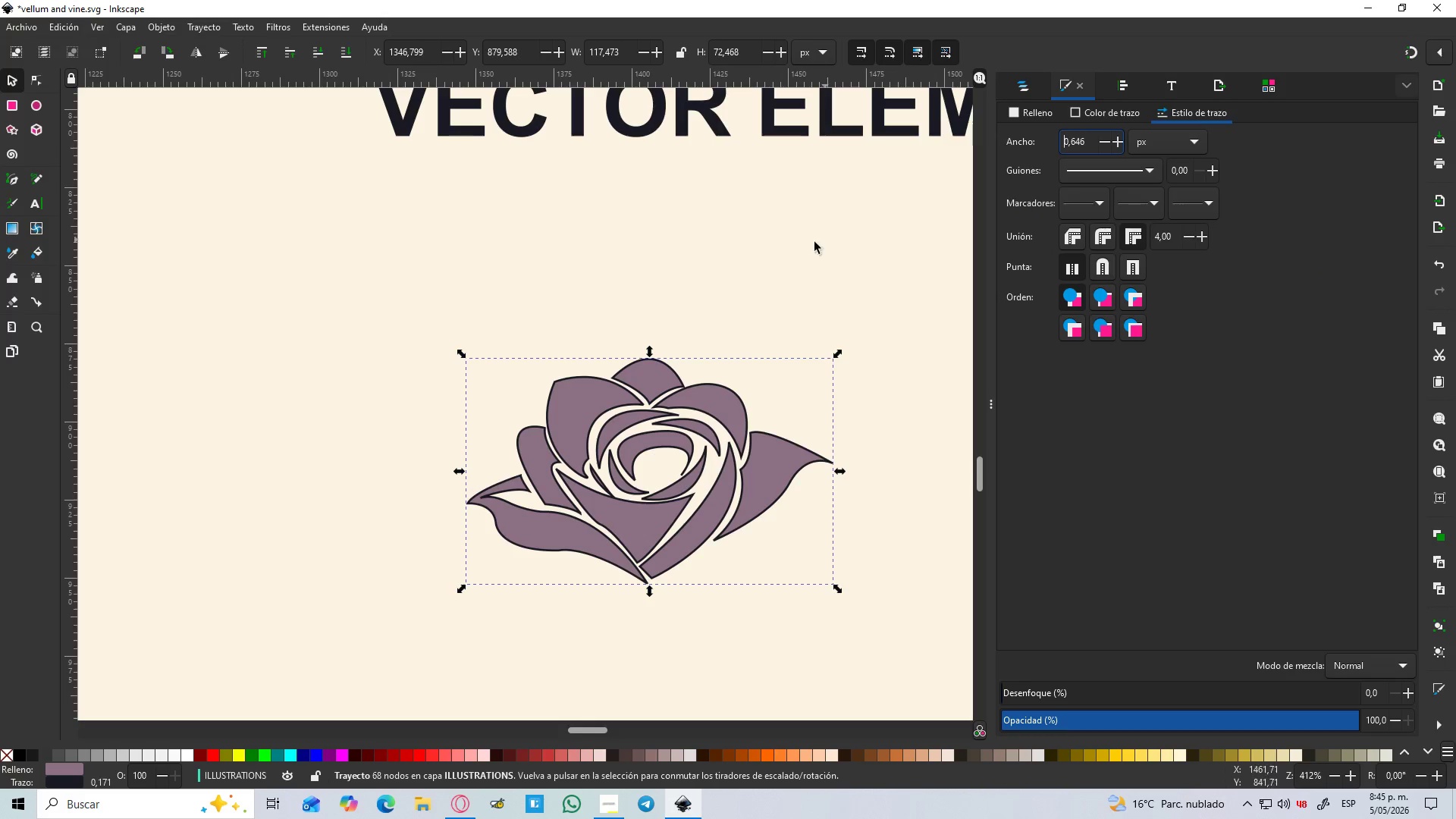 
hold_key(key=ControlLeft, duration=0.94)
scroll: coordinate [803, 243], scroll_direction: down, amount: 3.0
 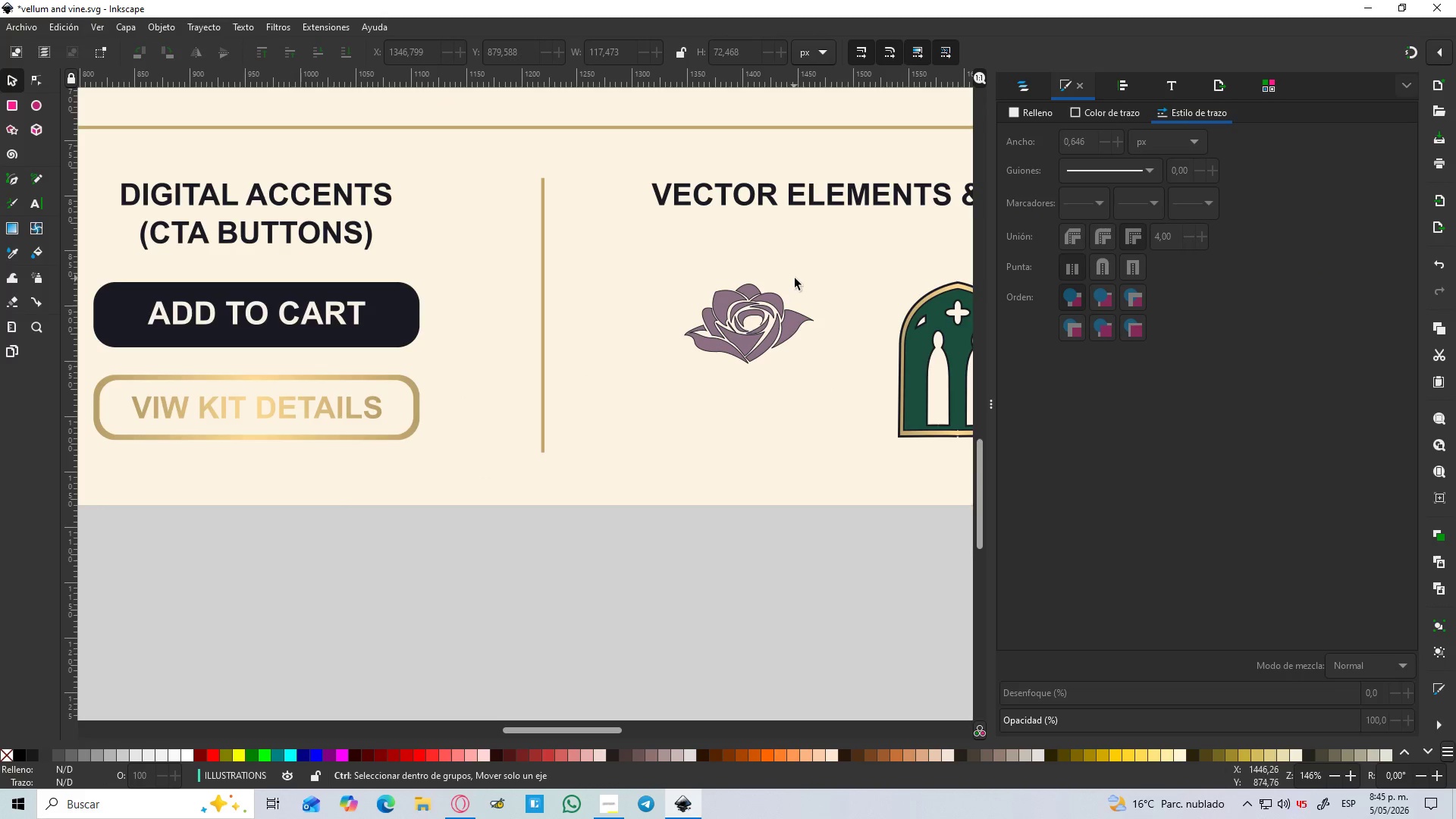 
hold_key(key=ControlLeft, duration=1.5)
scroll: coordinate [778, 309], scroll_direction: up, amount: 2.0
 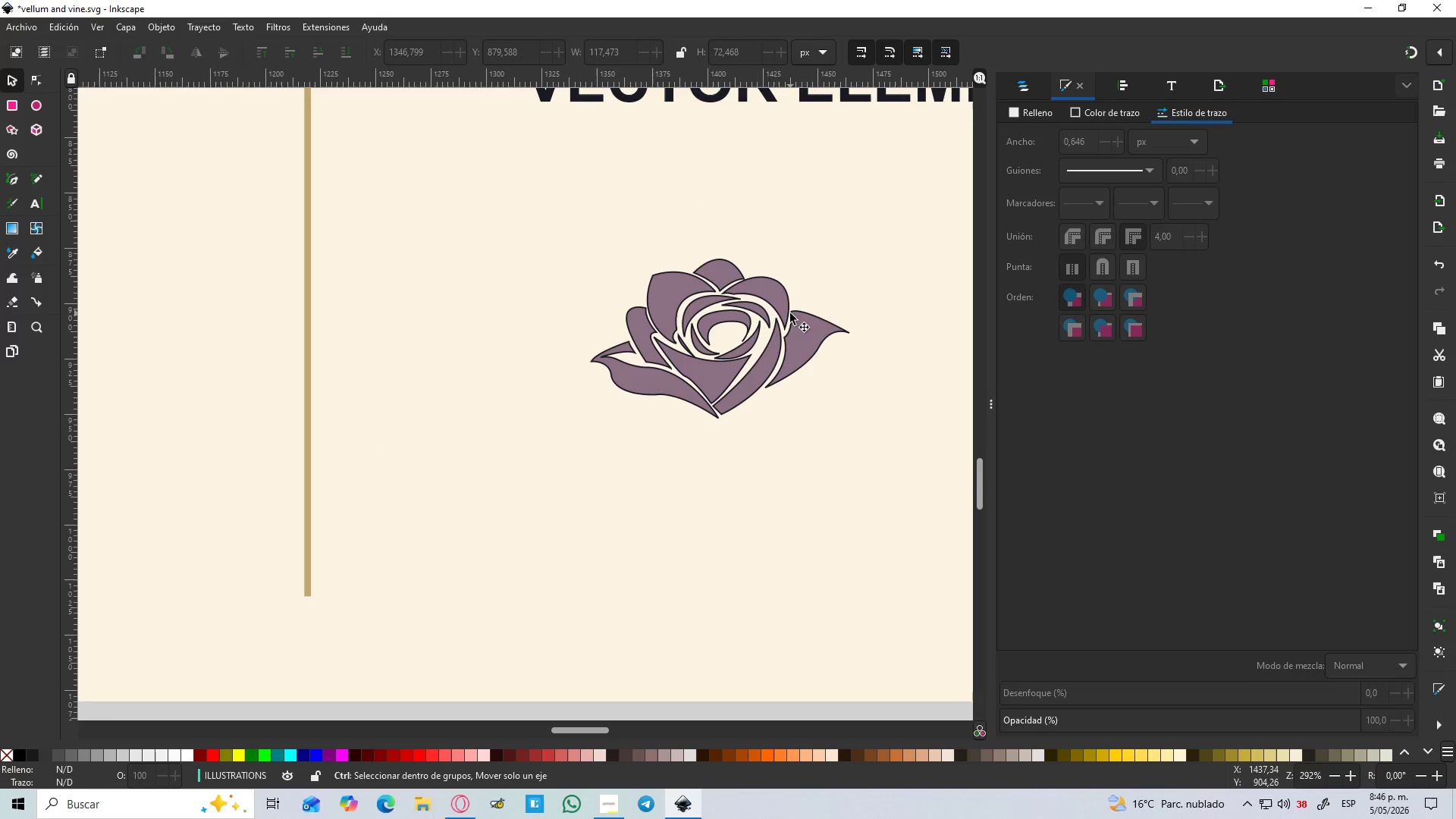 
hold_key(key=ControlLeft, duration=0.61)
 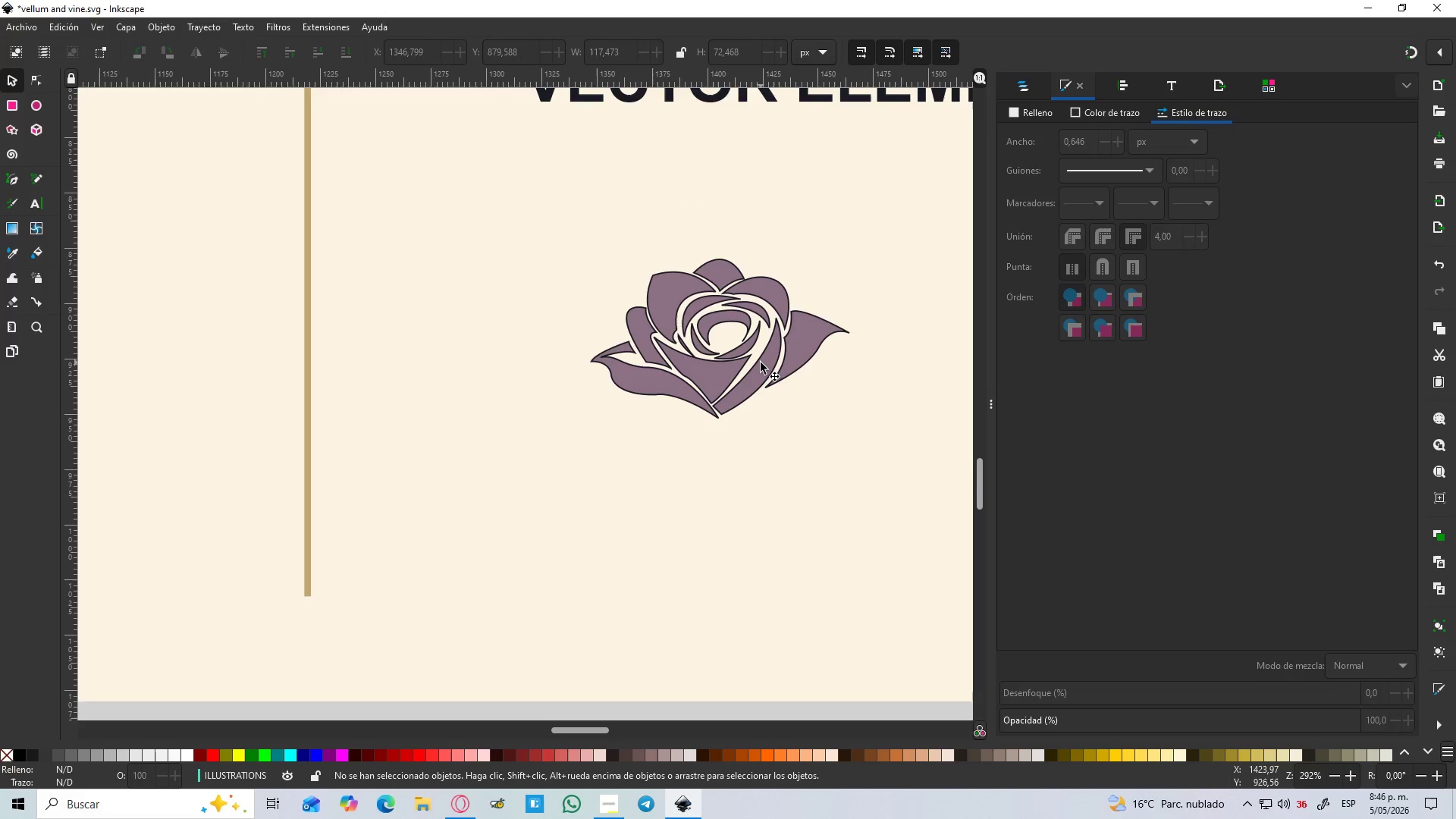 
key(B)
 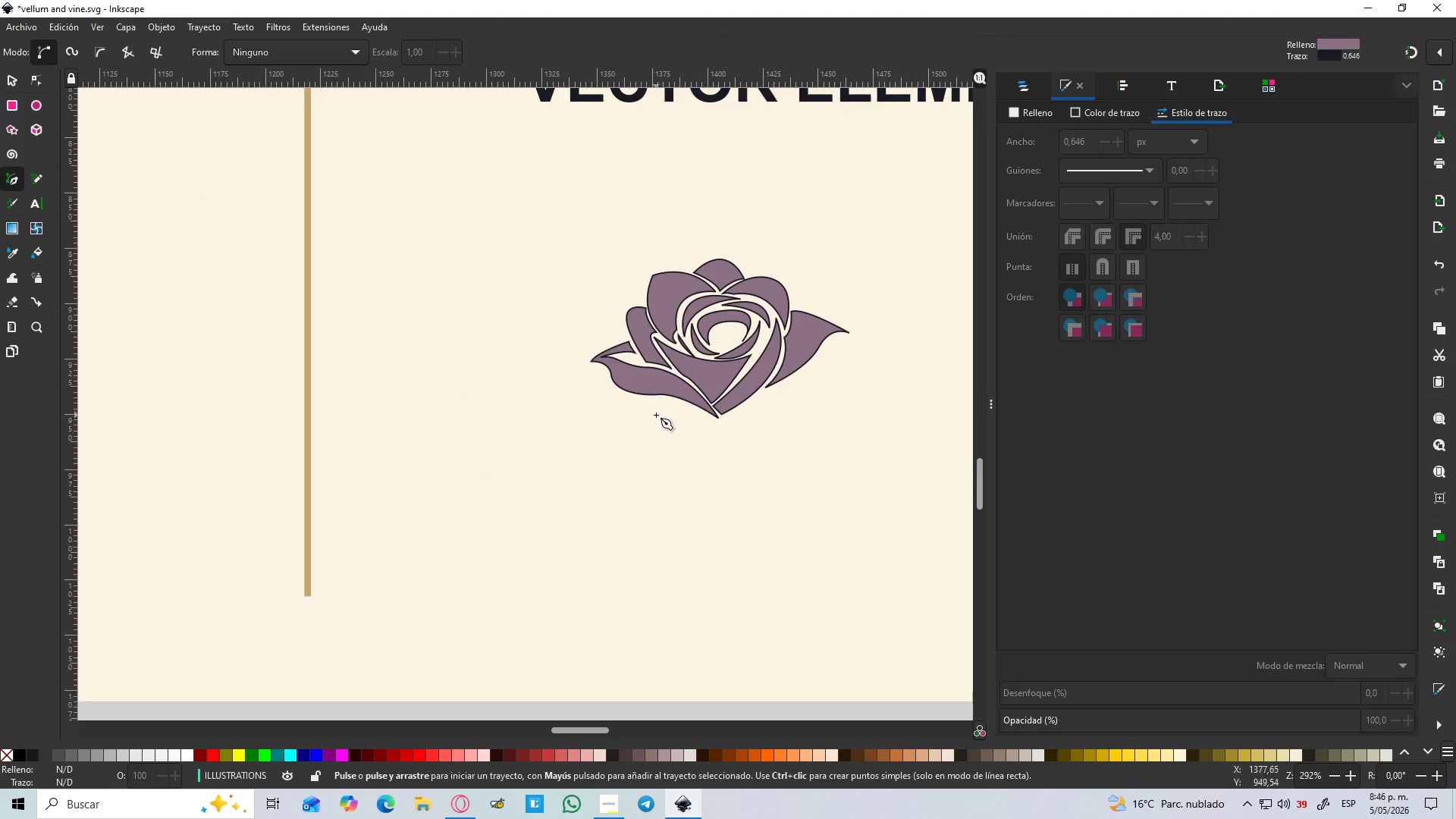 
hold_key(key=ControlLeft, duration=0.62)
scroll: coordinate [650, 415], scroll_direction: up, amount: 1.0
 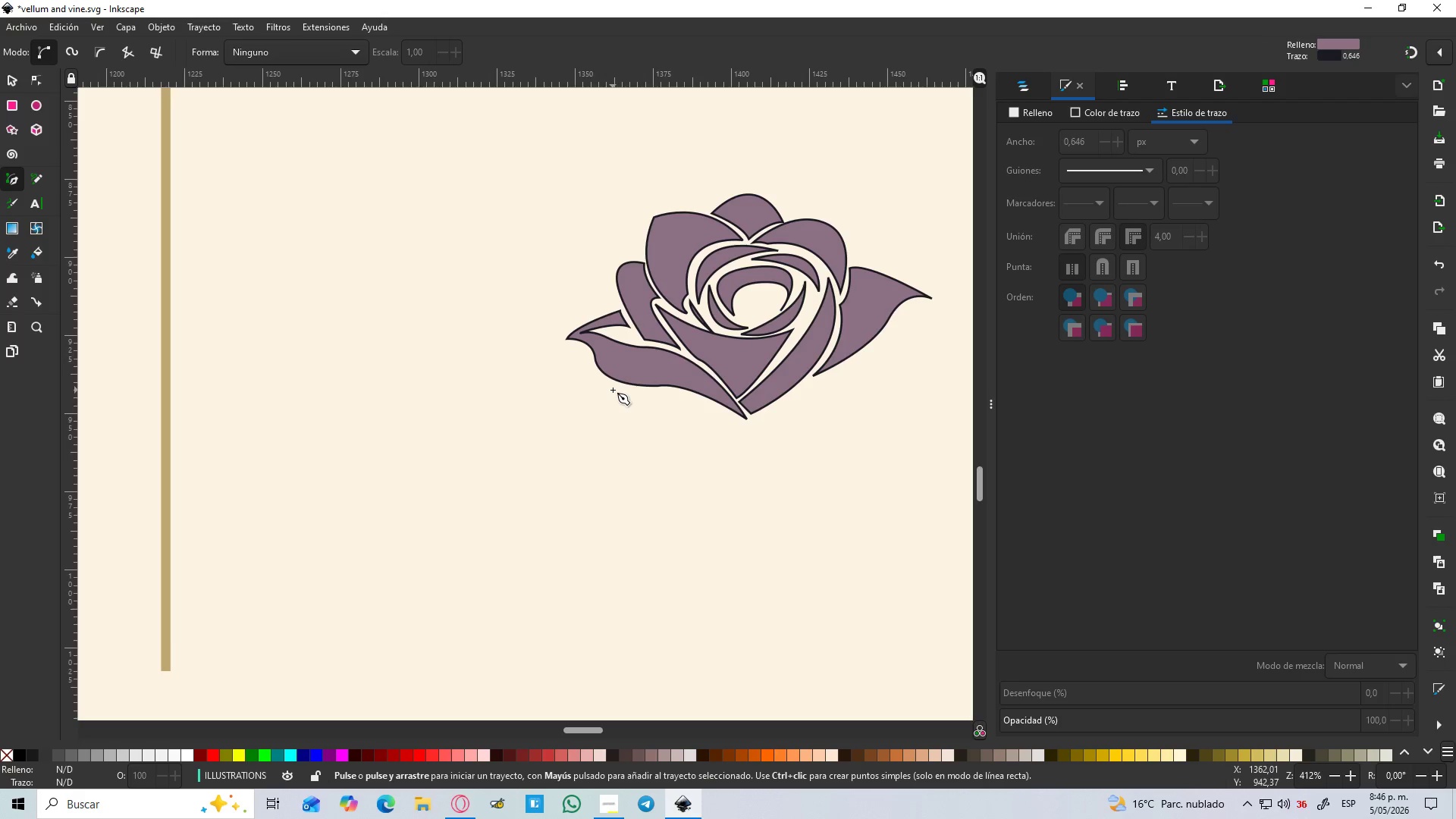 
left_click([613, 390])
 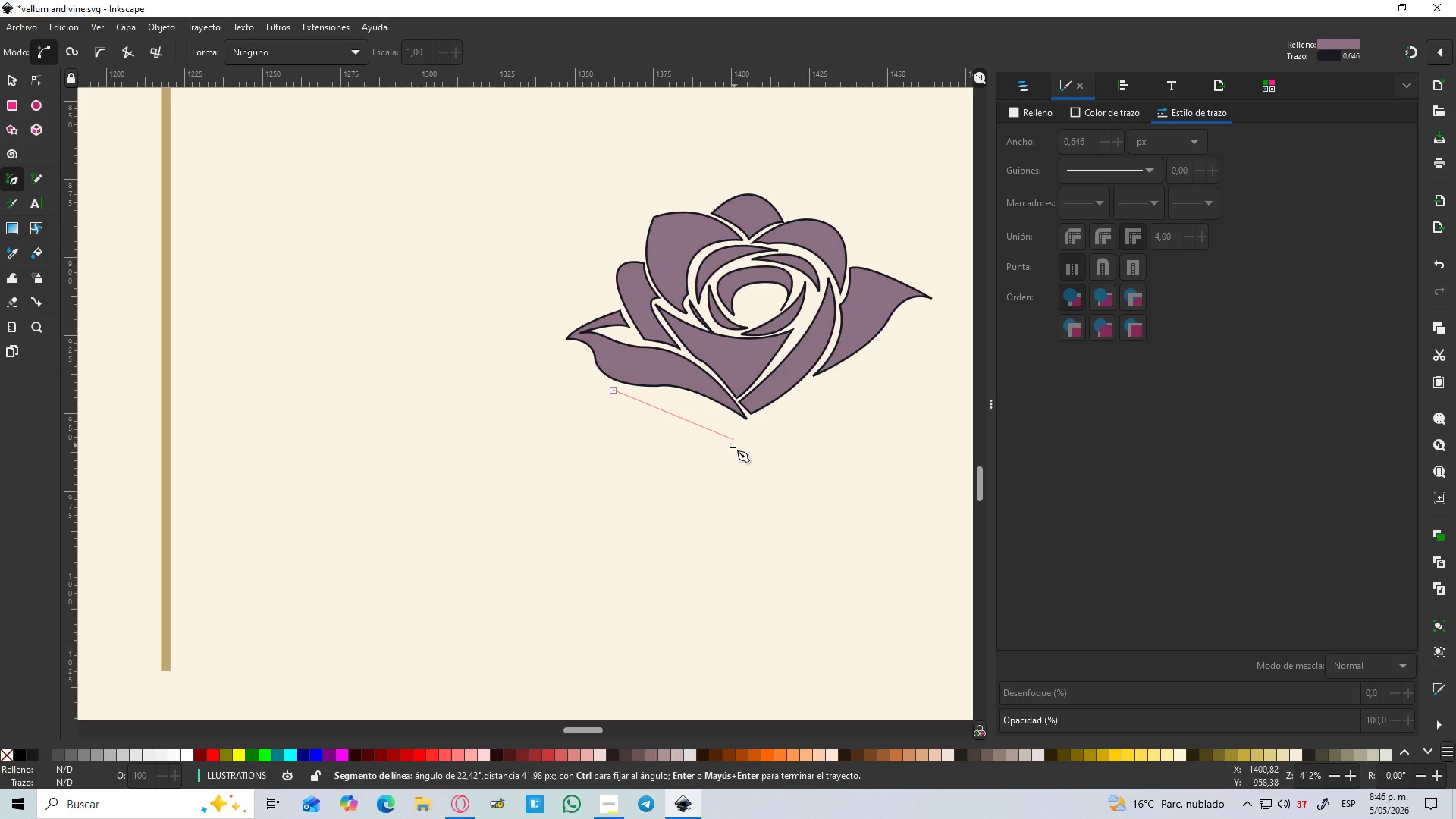 
left_click_drag(start_coordinate=[738, 445], to_coordinate=[842, 416])
 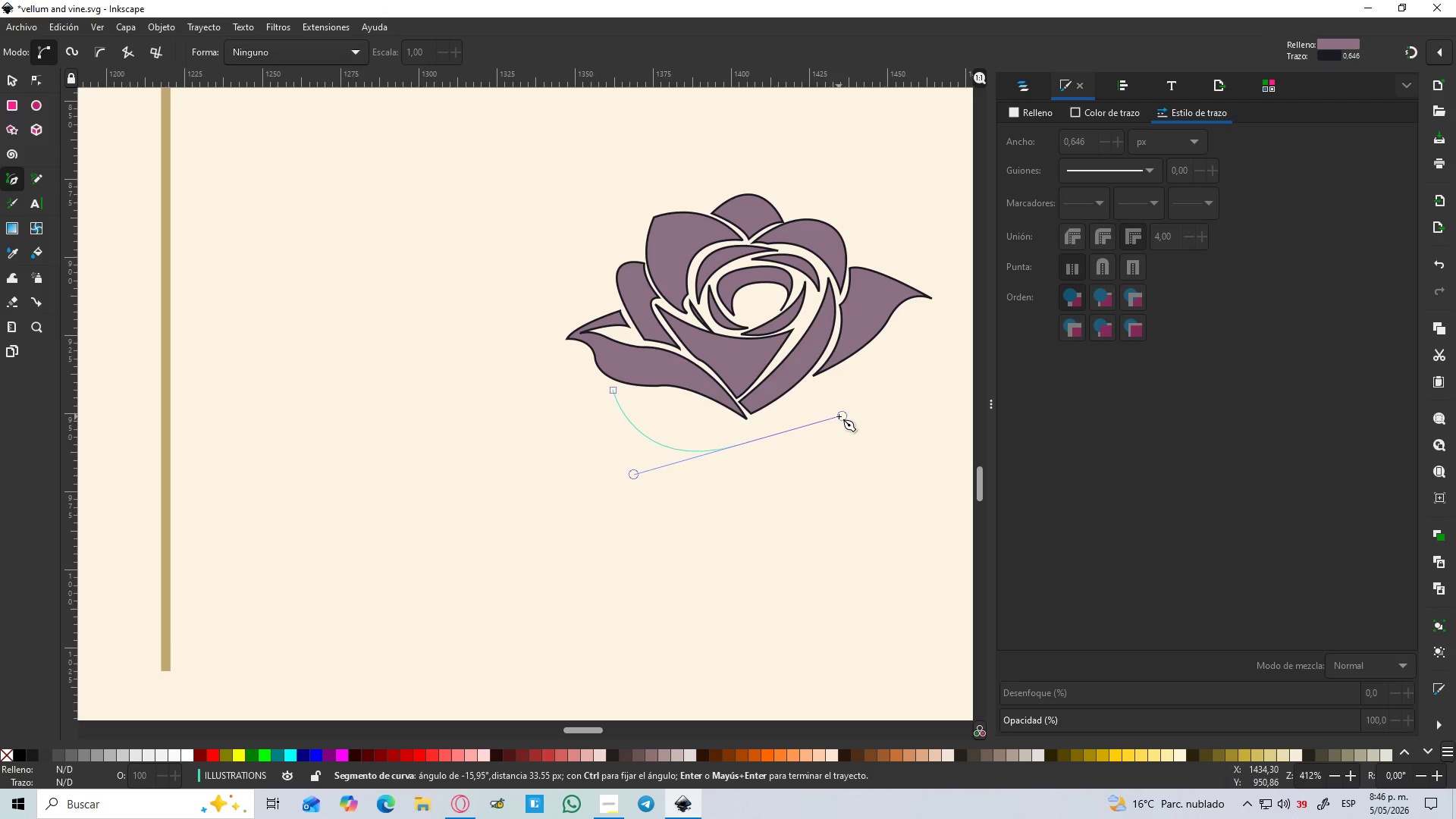 
key(Shift+L)
 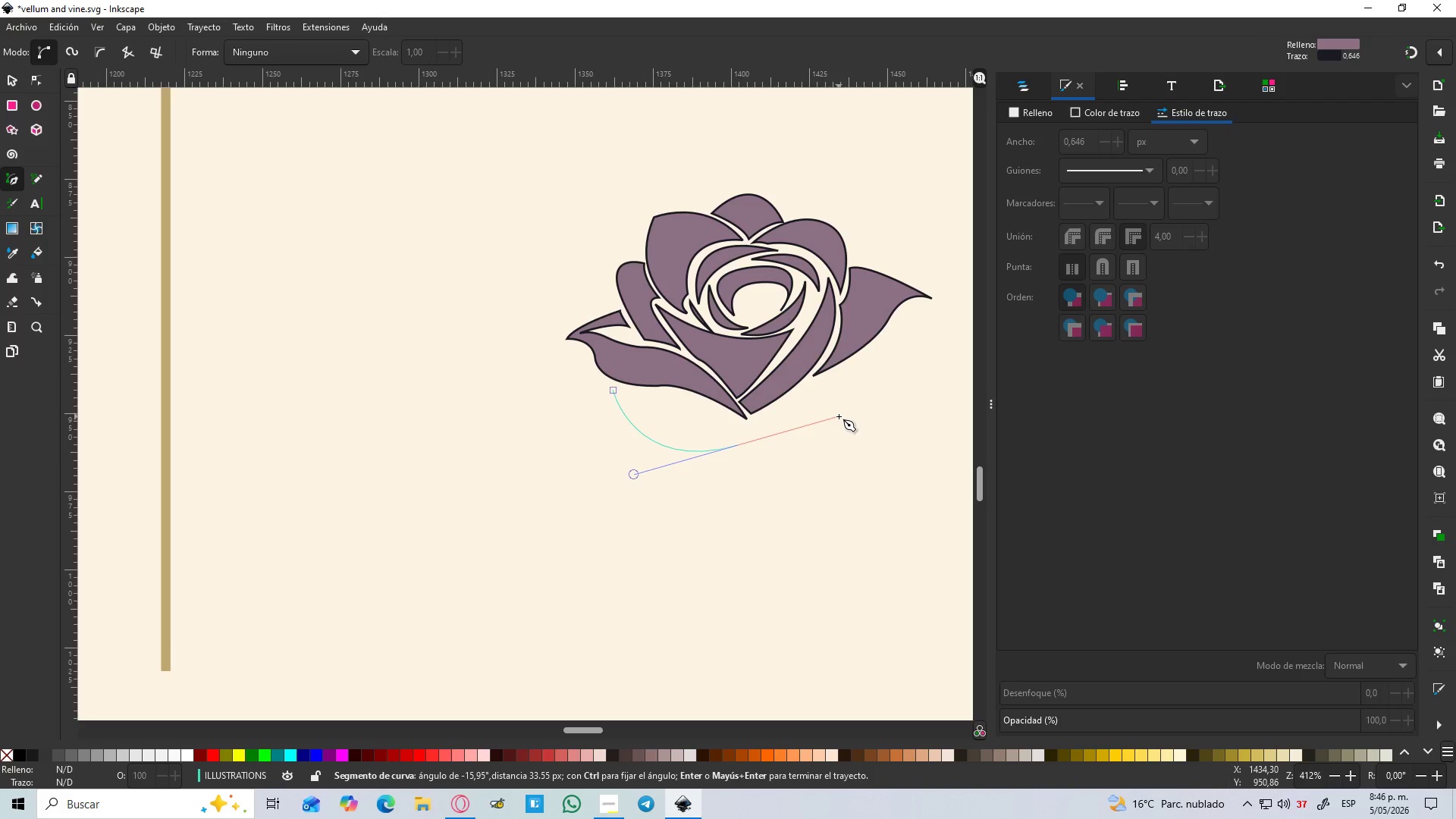 
hold_key(key=ControlLeft, duration=0.83)
scroll: coordinate [725, 457], scroll_direction: up, amount: 3.0
 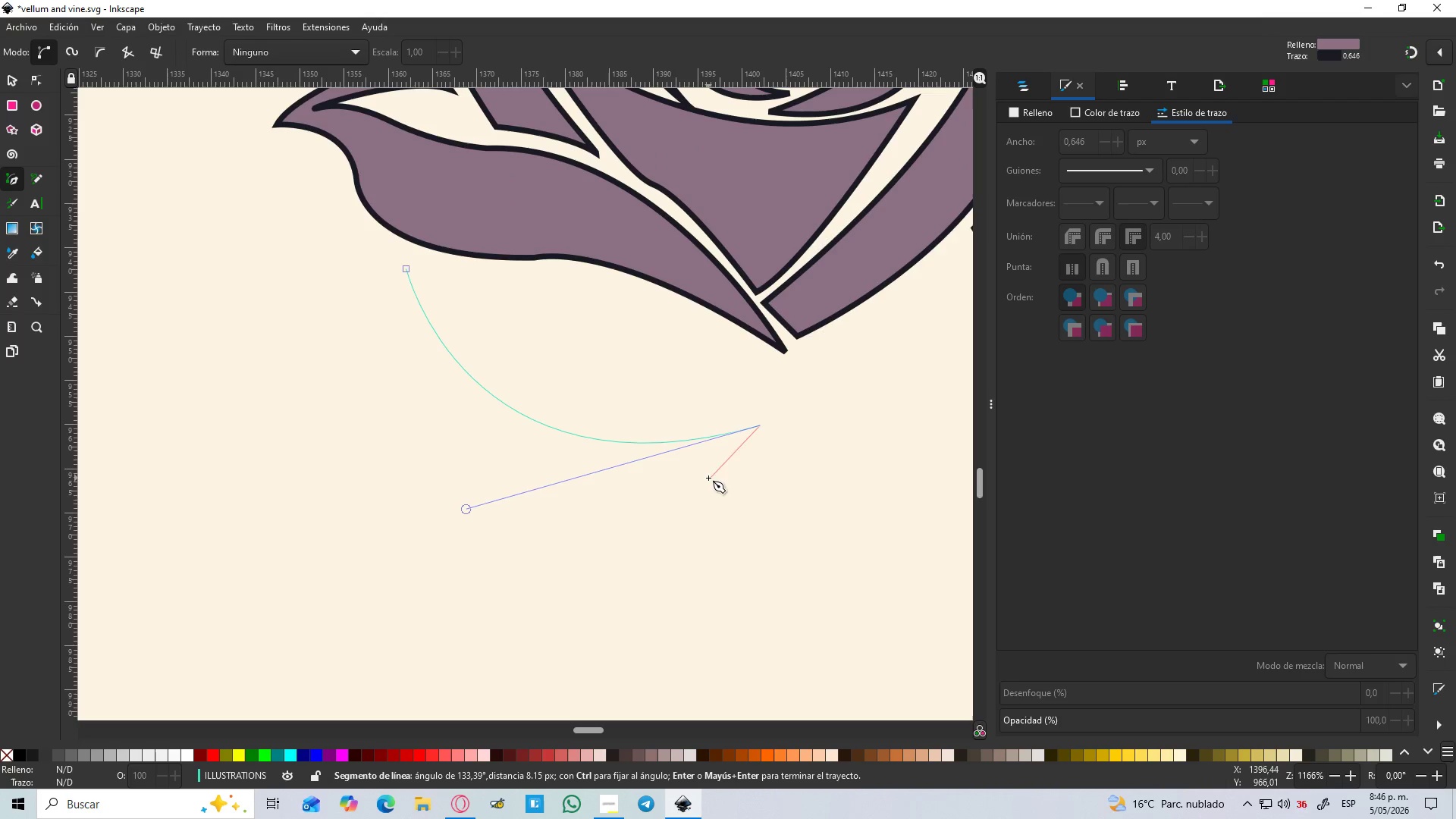 
left_click_drag(start_coordinate=[708, 478], to_coordinate=[706, 519])
 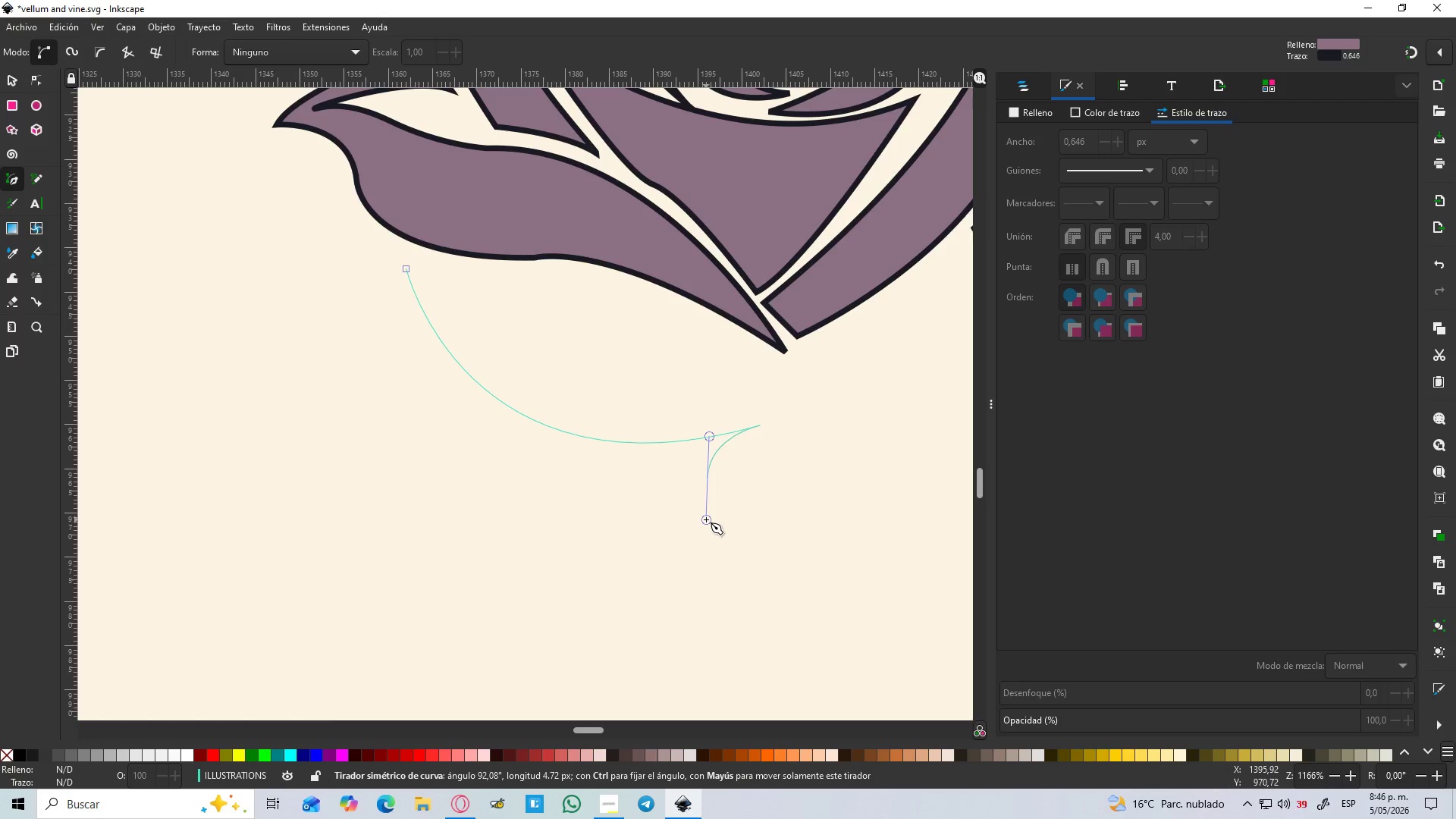 
key(Shift+L)
 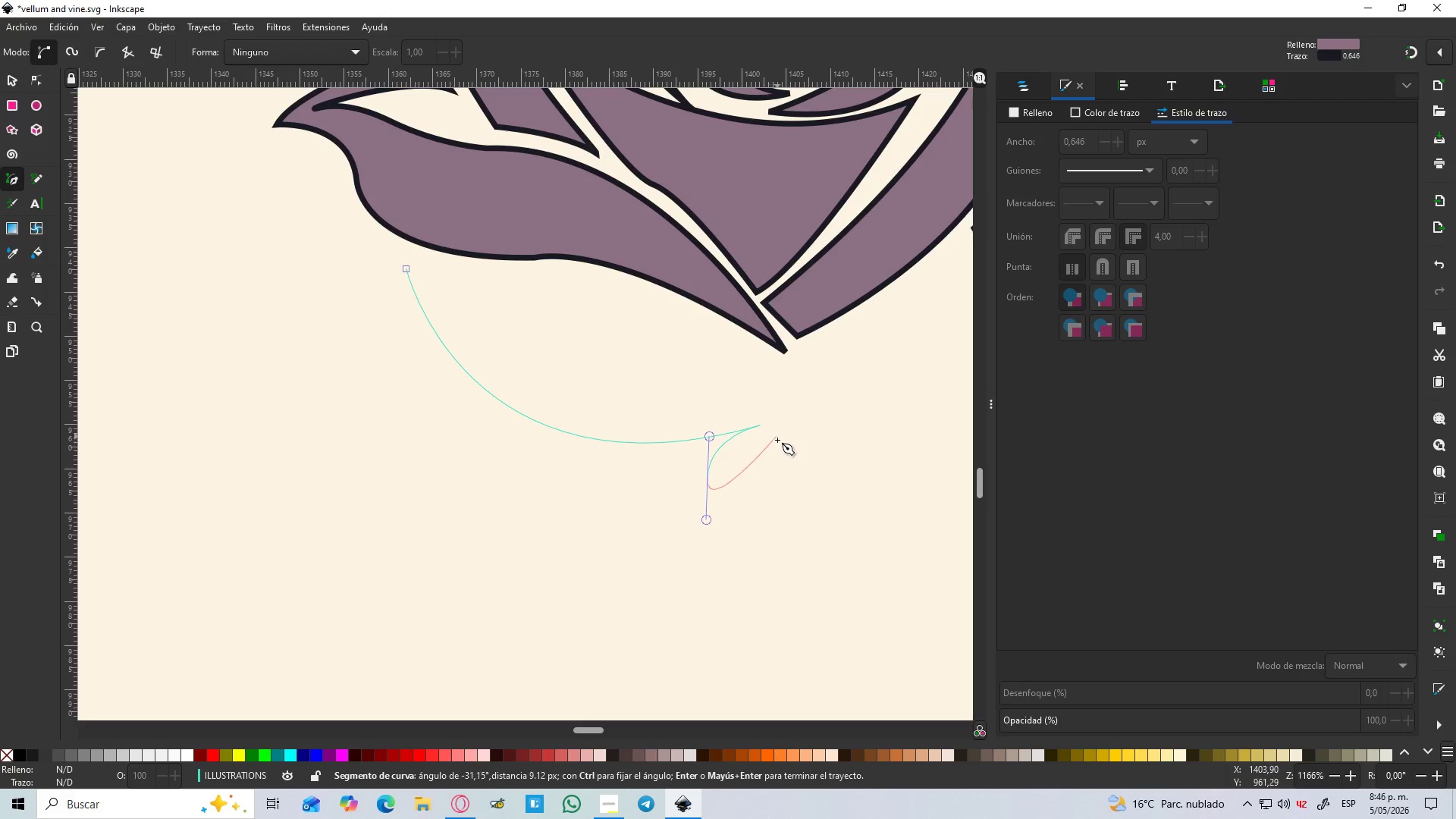 
key(Shift+L)
 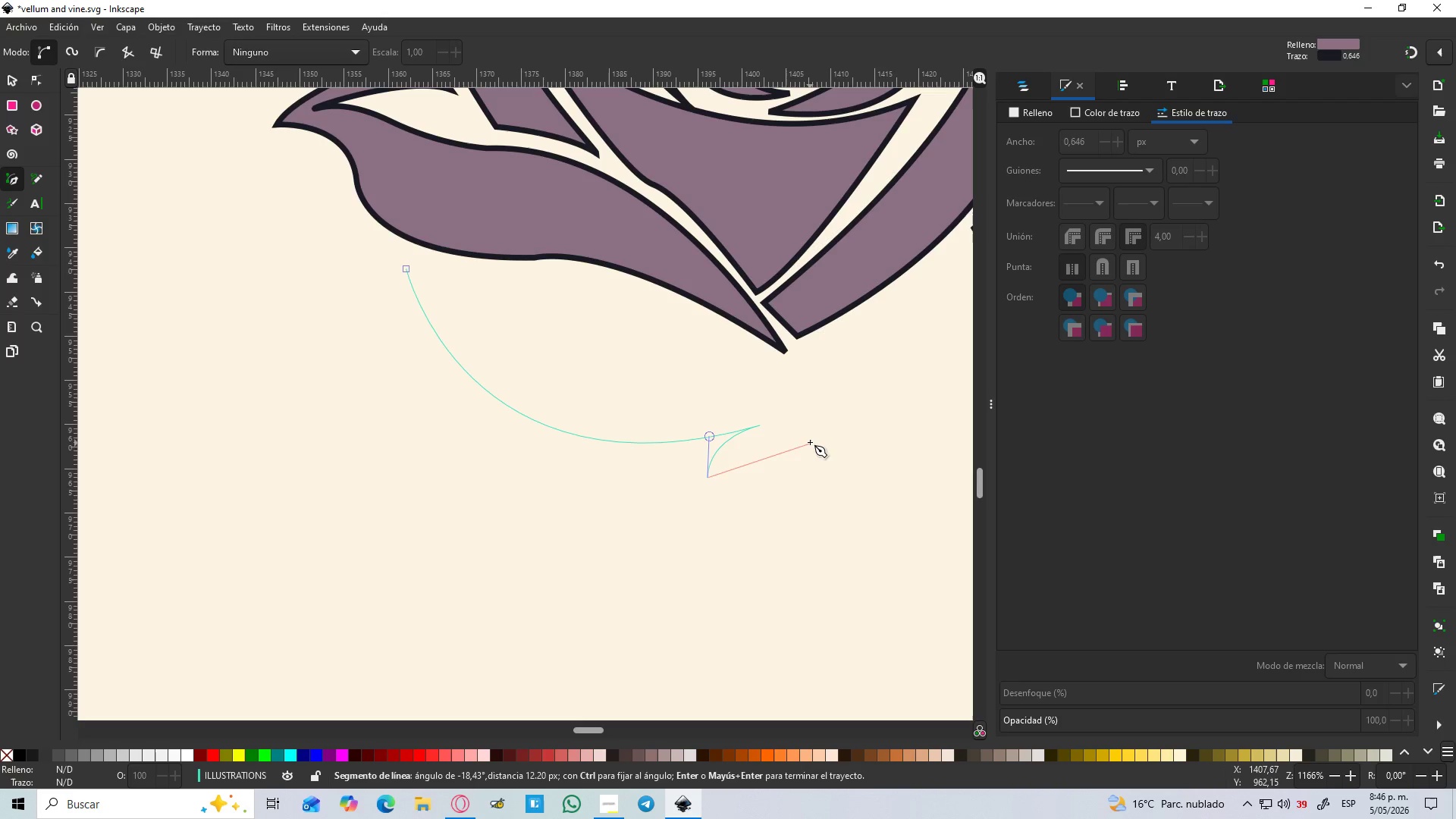 
left_click_drag(start_coordinate=[799, 435], to_coordinate=[871, 432])
 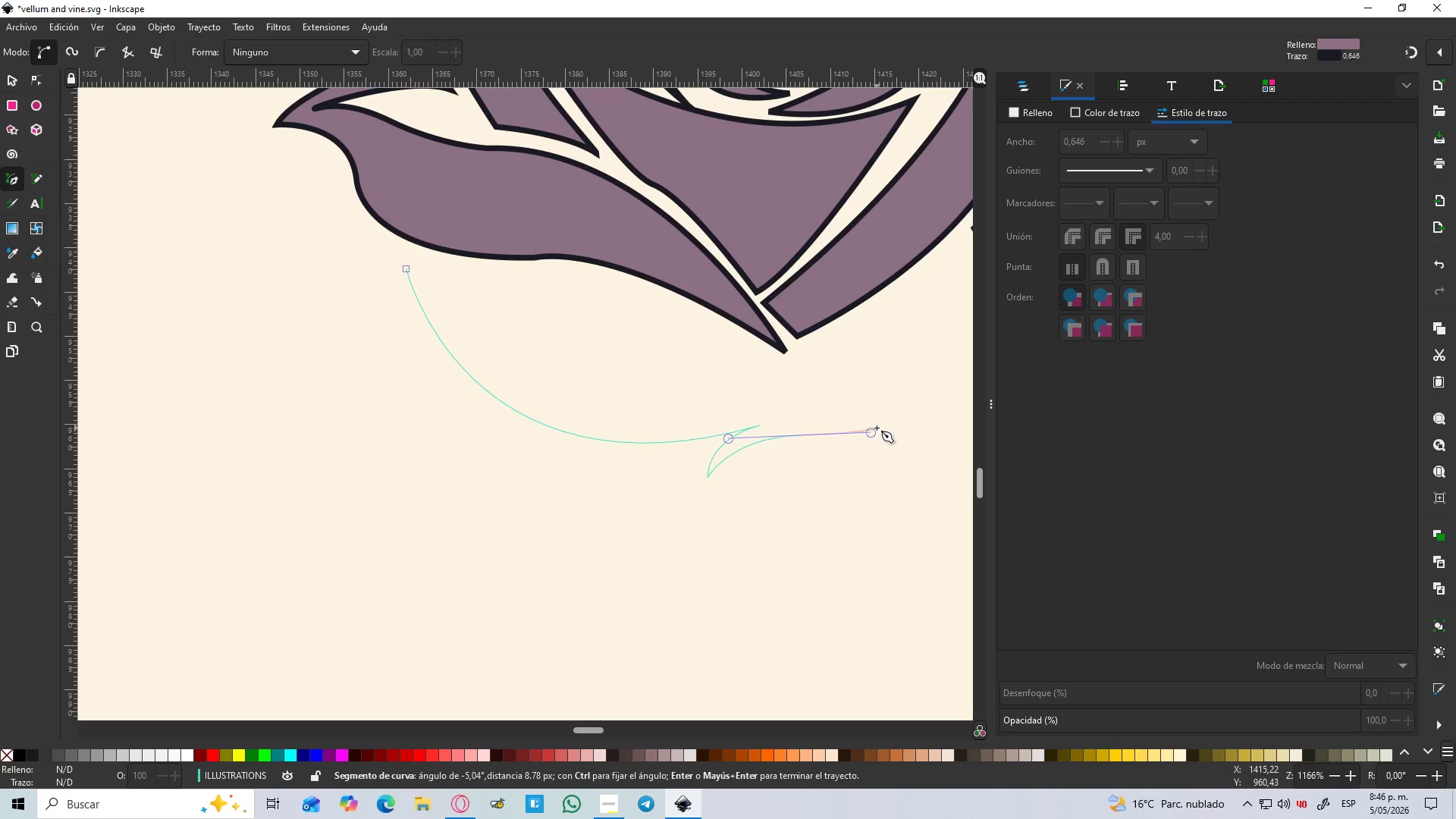 
key(Shift+L)
 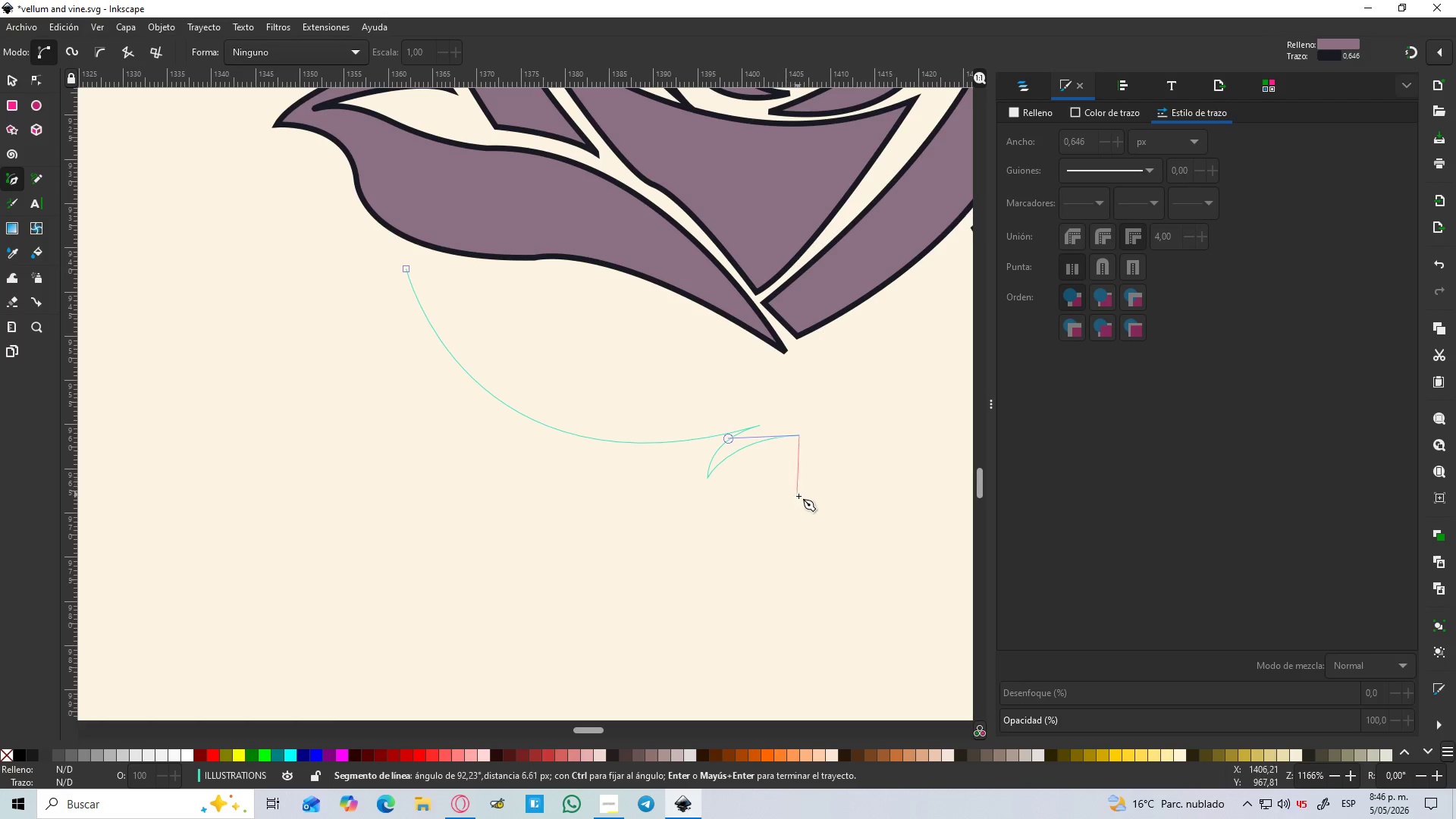 
left_click_drag(start_coordinate=[805, 513], to_coordinate=[842, 552])
 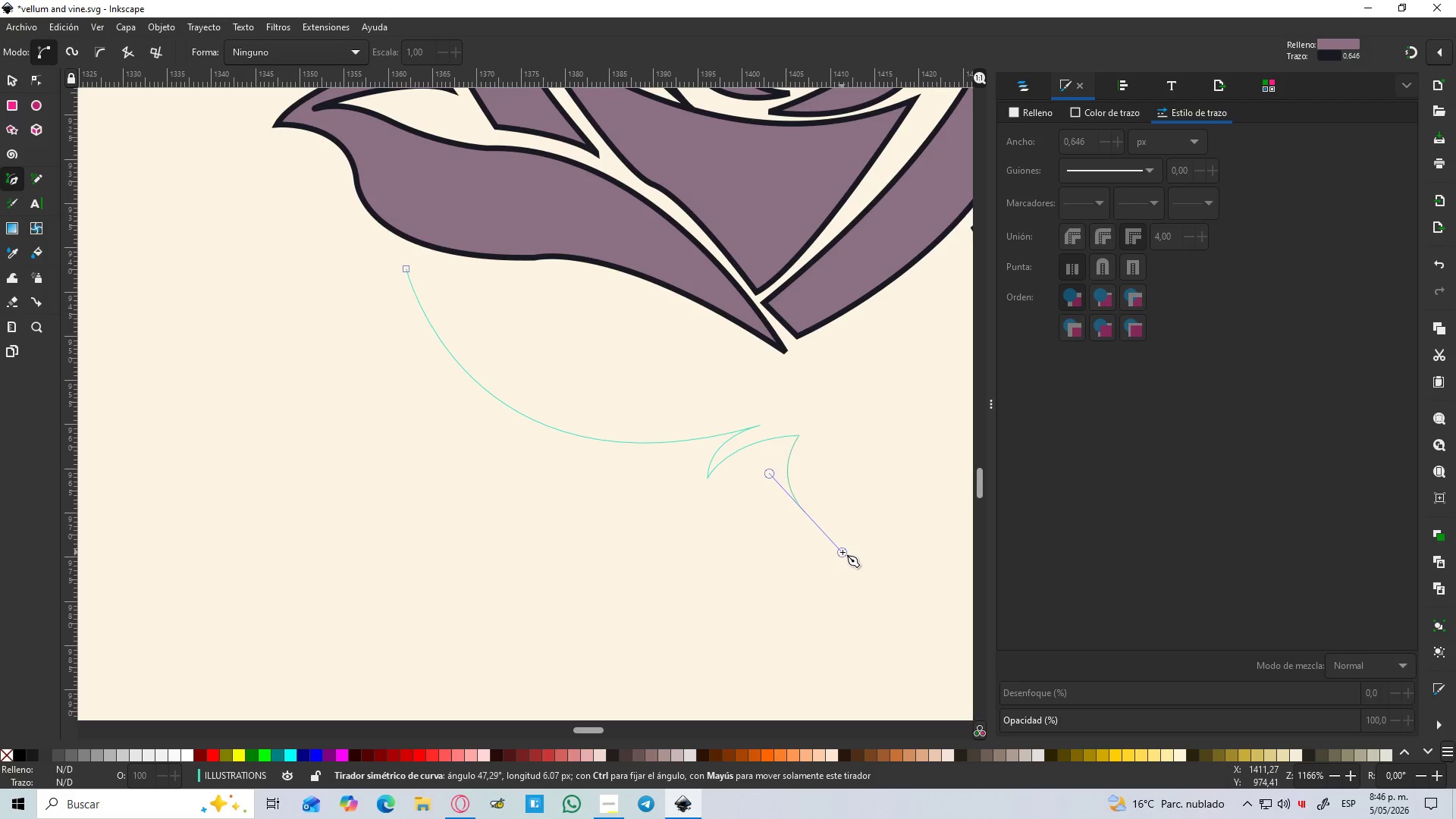 
key(Control+Z)
 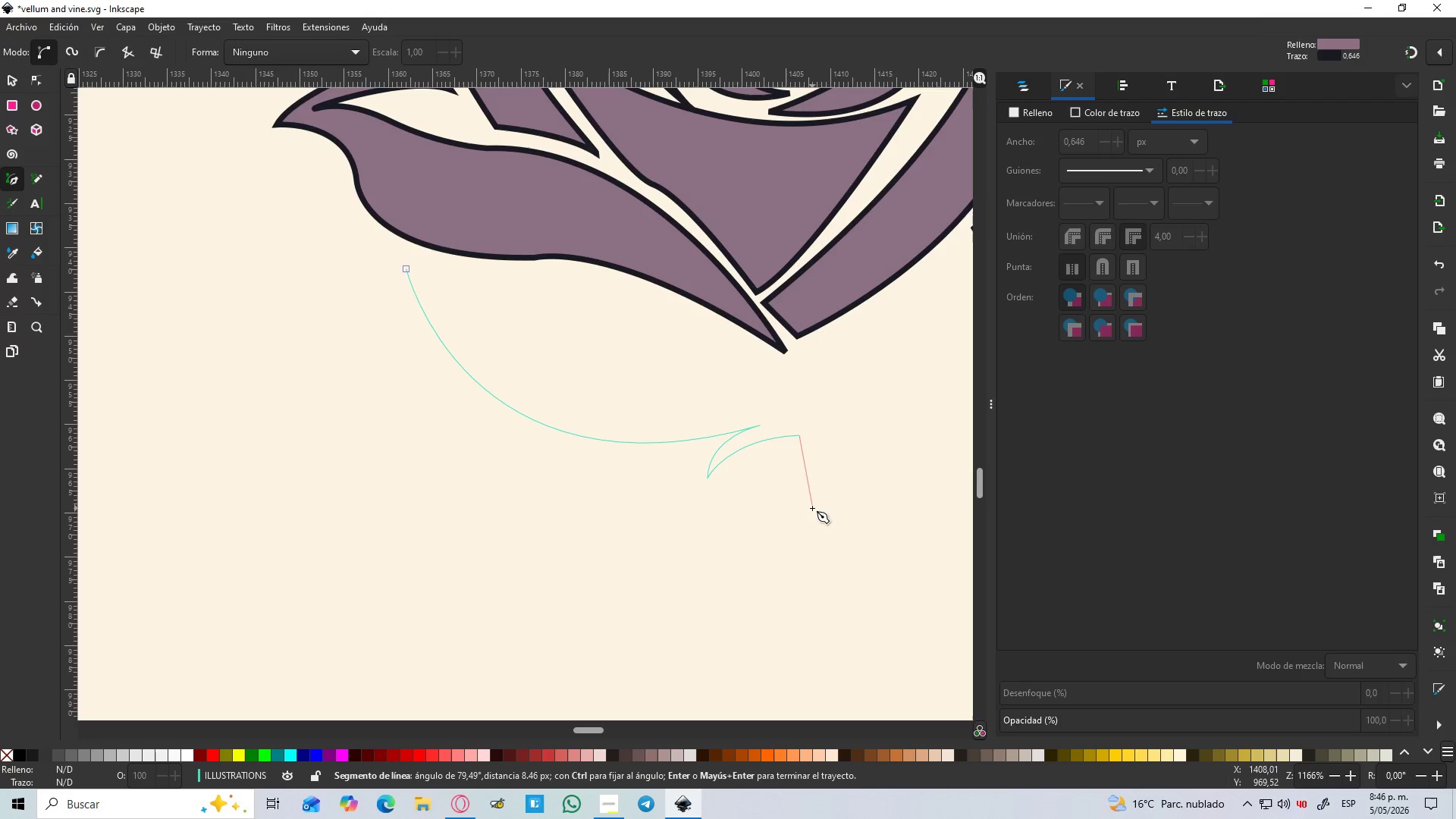 
left_click_drag(start_coordinate=[811, 508], to_coordinate=[773, 548])
 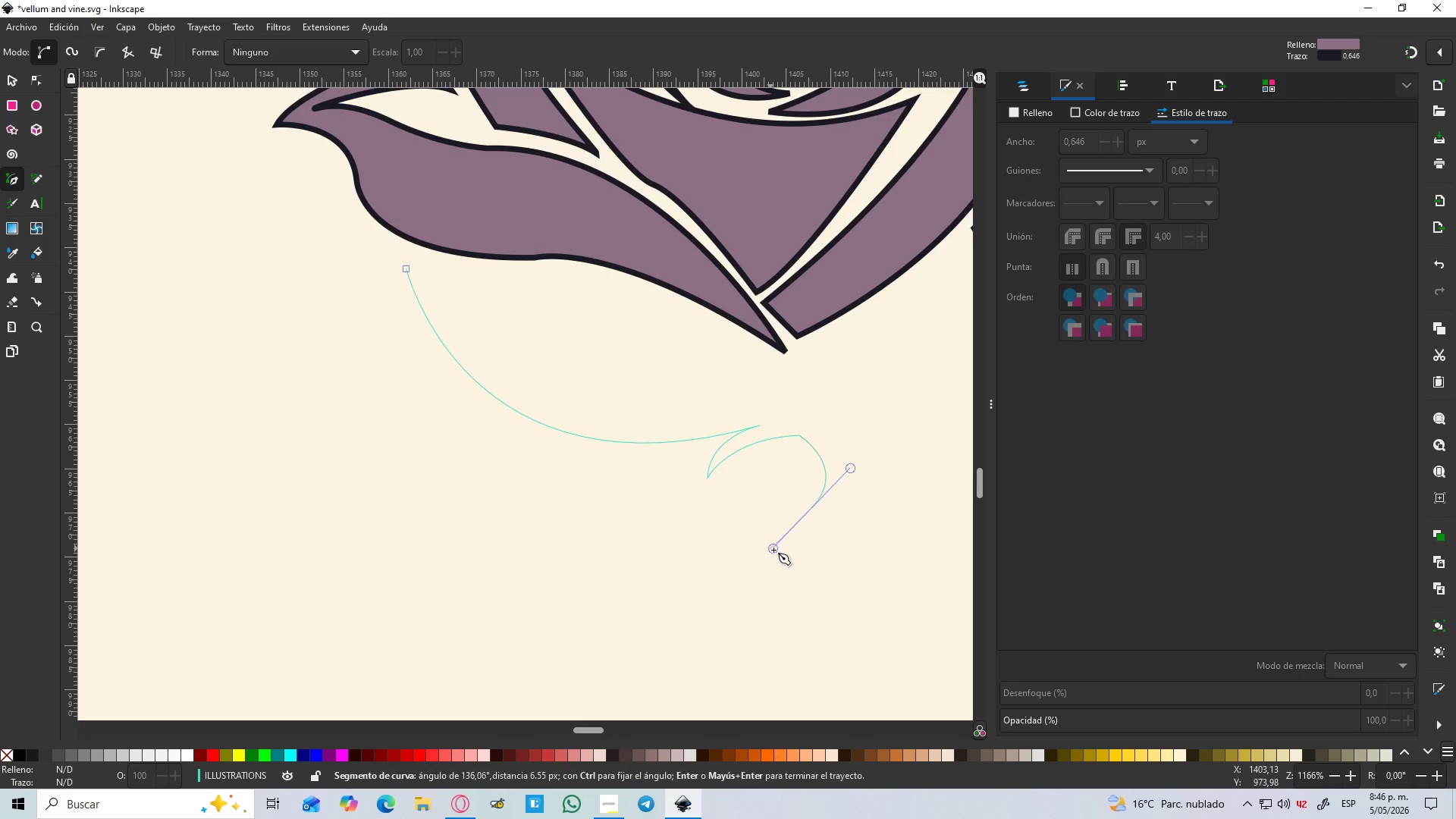 
key(Shift+L)
 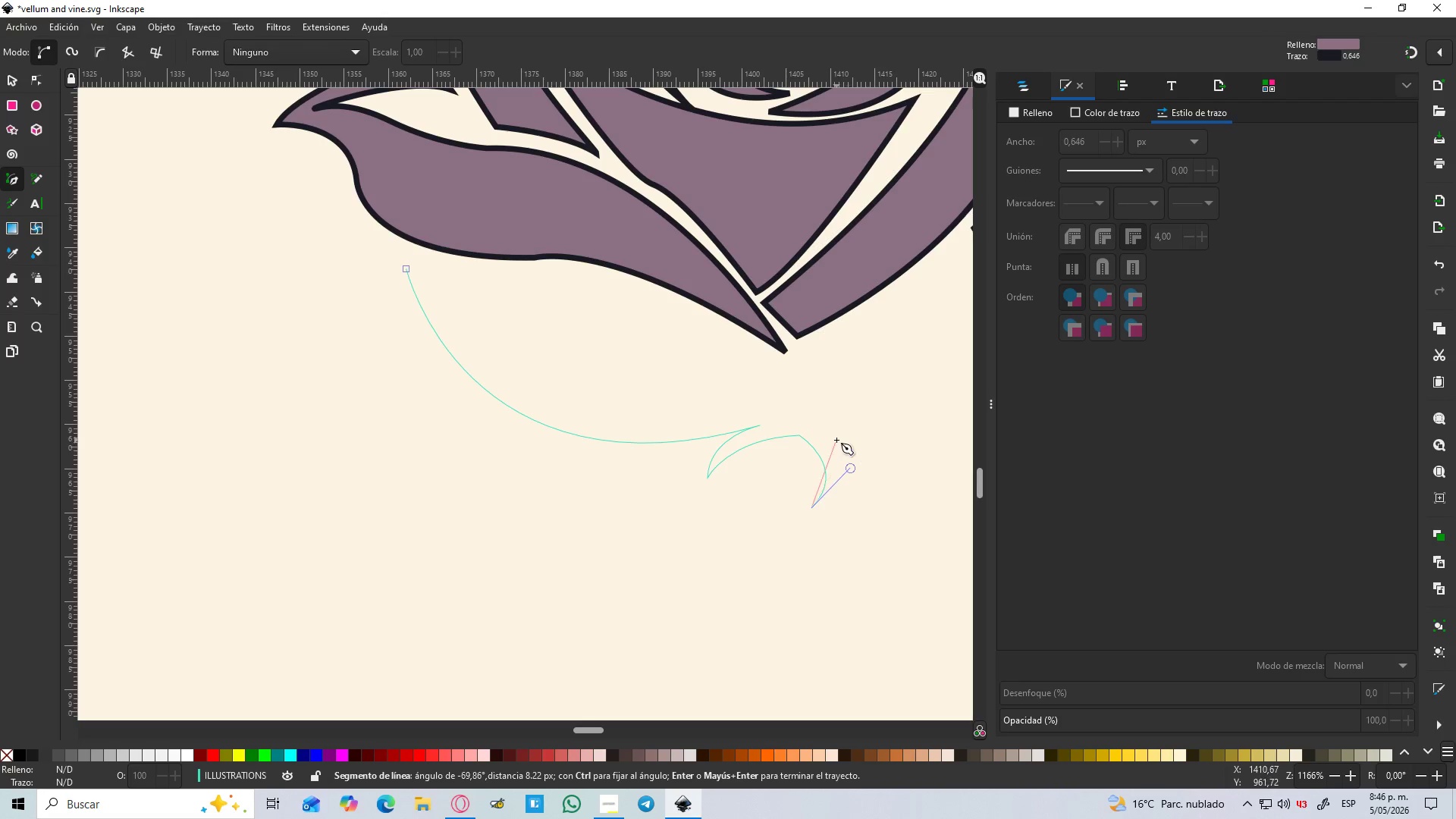 
left_click_drag(start_coordinate=[843, 442], to_coordinate=[810, 408])
 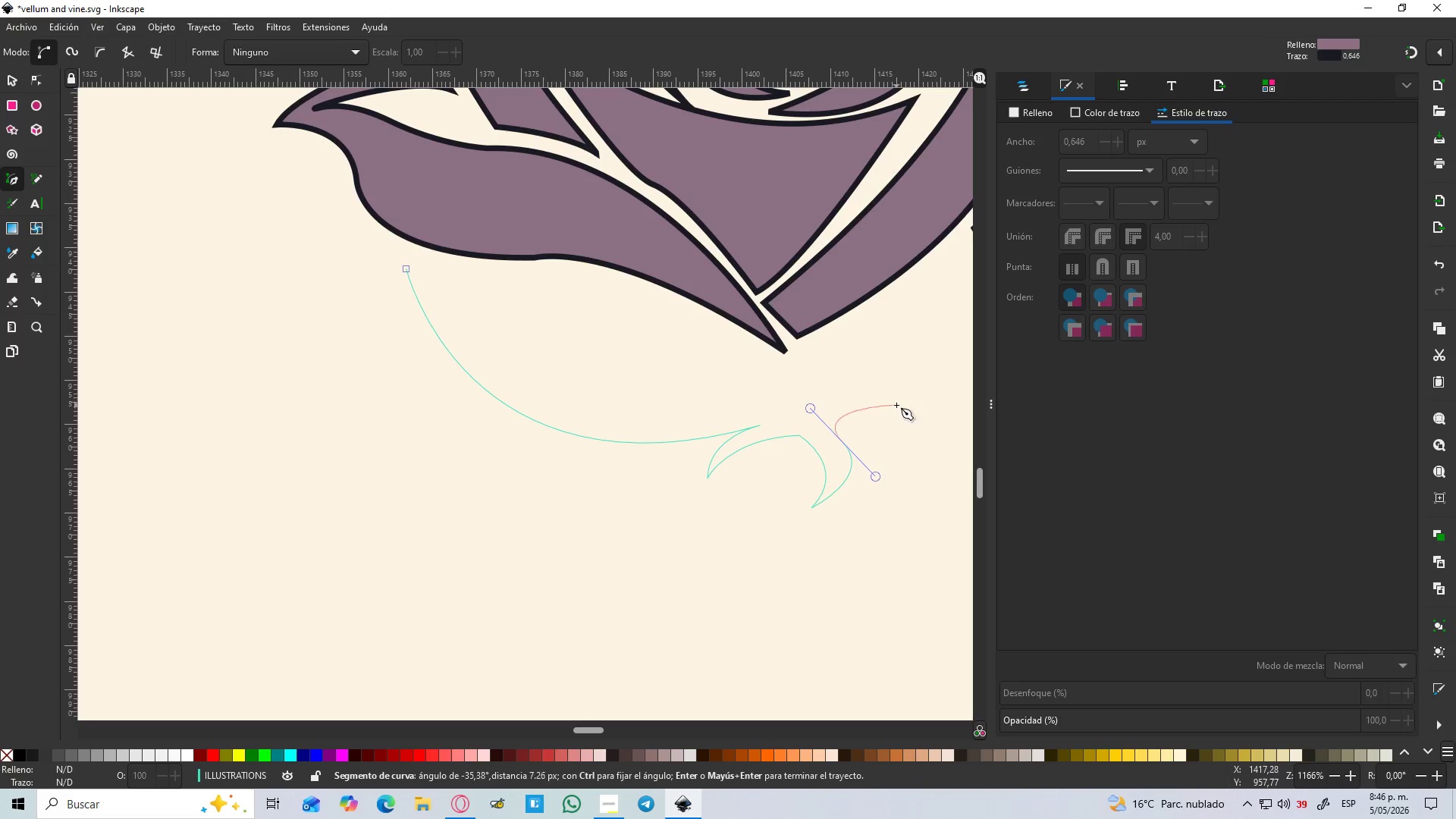 
hold_key(key=ControlLeft, duration=0.72)
scroll: coordinate [893, 401], scroll_direction: down, amount: 2.0
 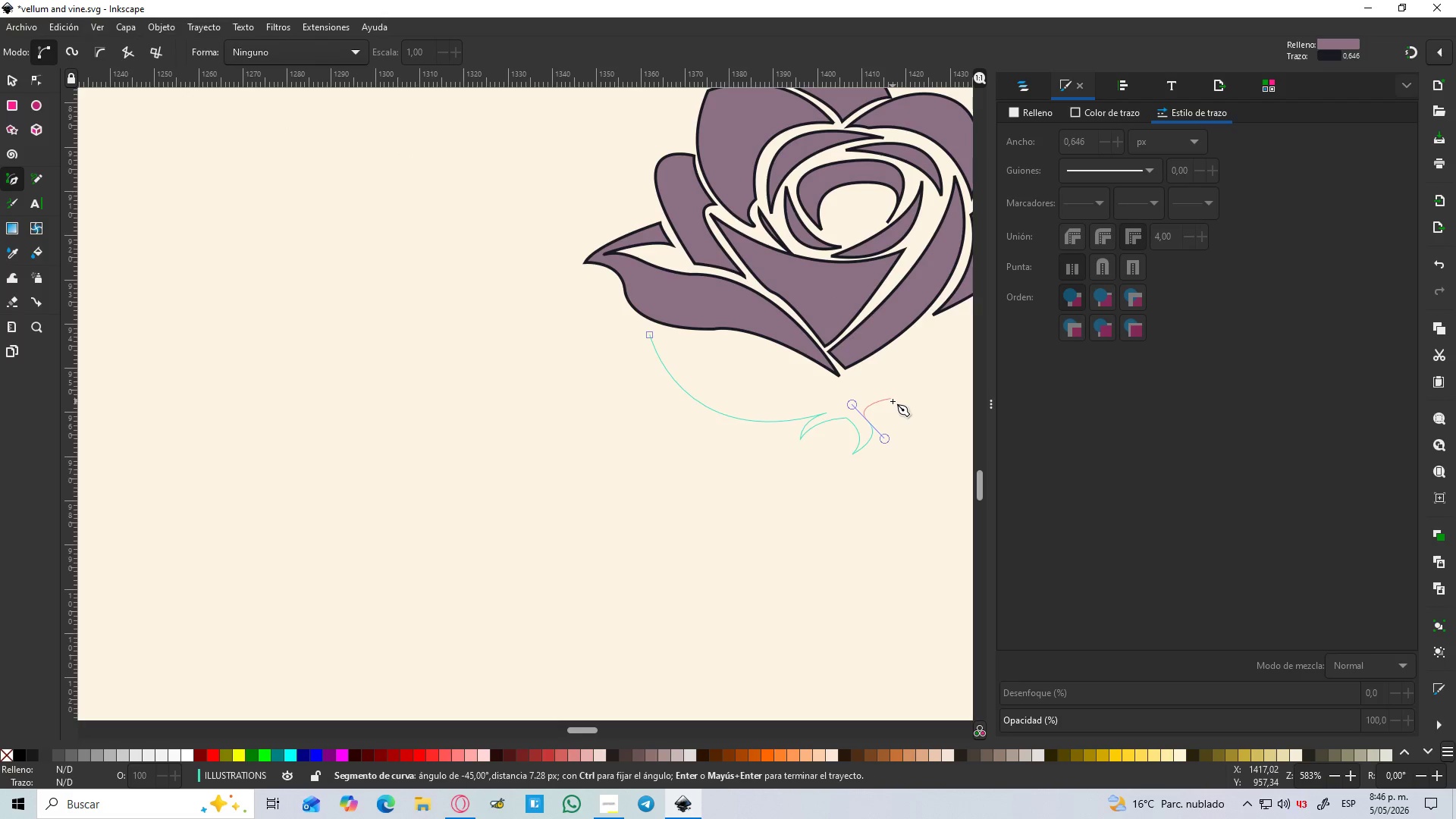 
hold_key(key=Space, duration=0.48)
 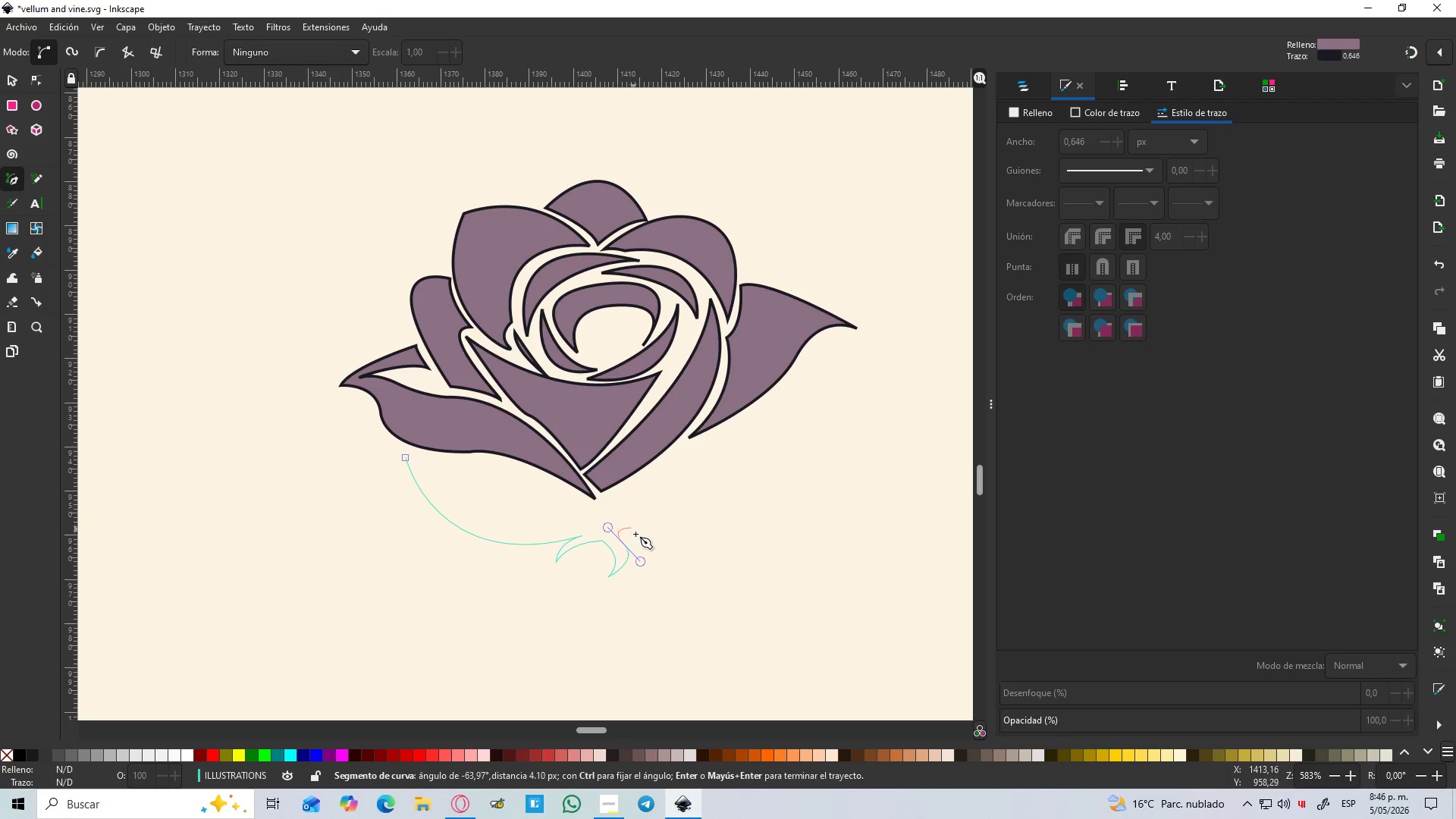 
hold_key(key=ControlLeft, duration=0.53)
scroll: coordinate [642, 541], scroll_direction: up, amount: 2.0
 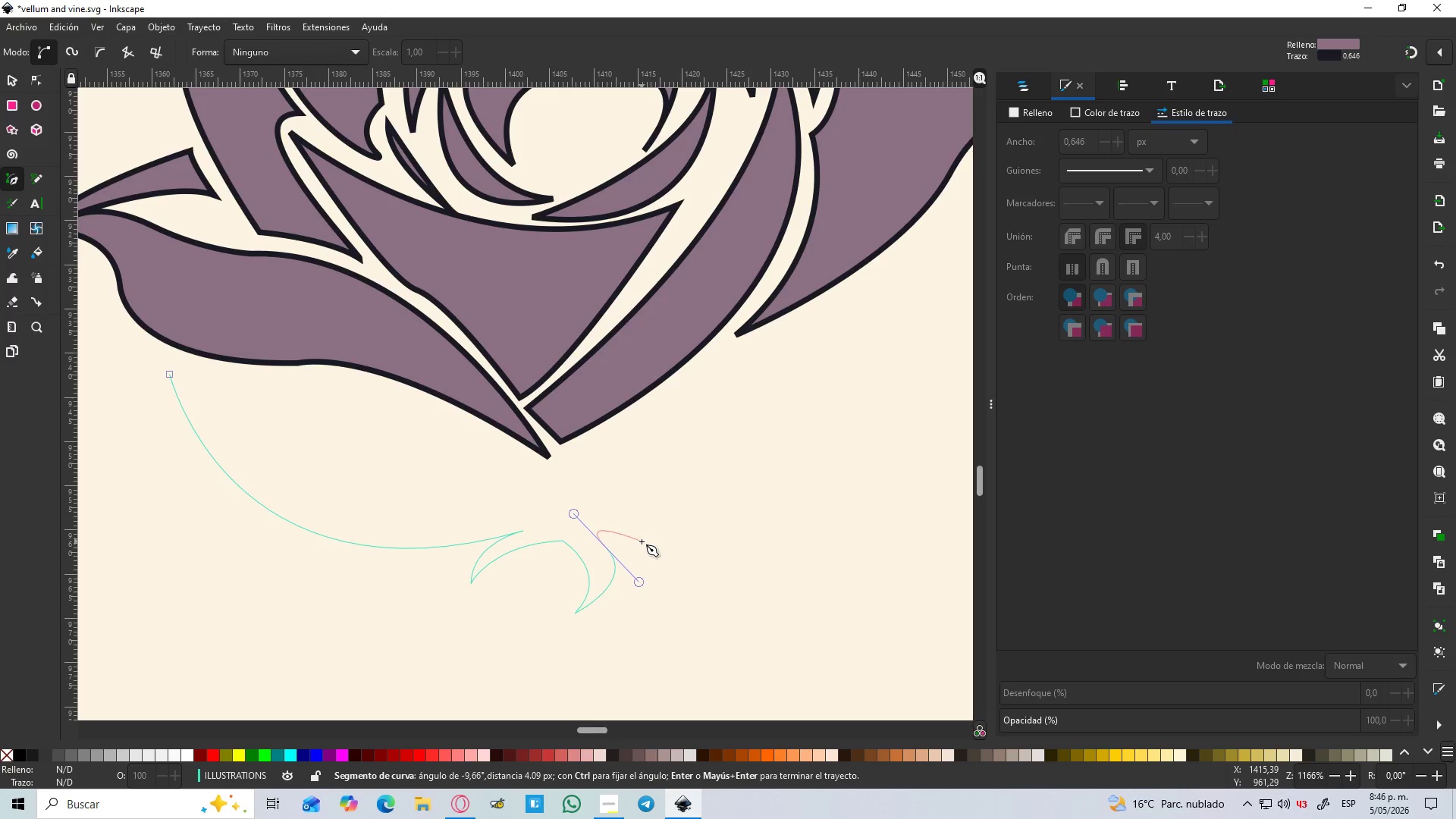 
key(Shift+L)
 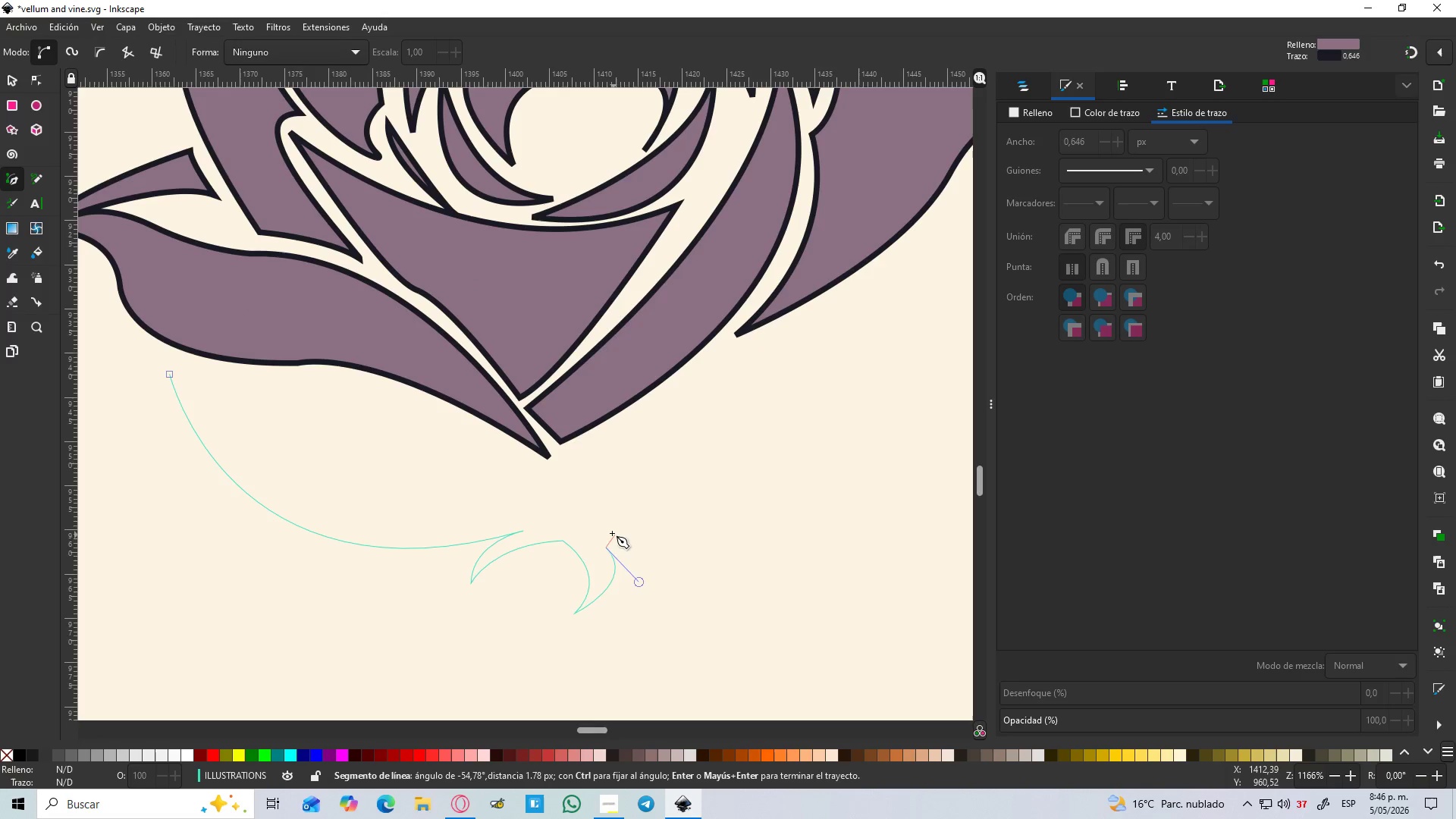 
hold_key(key=ControlLeft, duration=0.56)
scroll: coordinate [591, 534], scroll_direction: up, amount: 3.0
 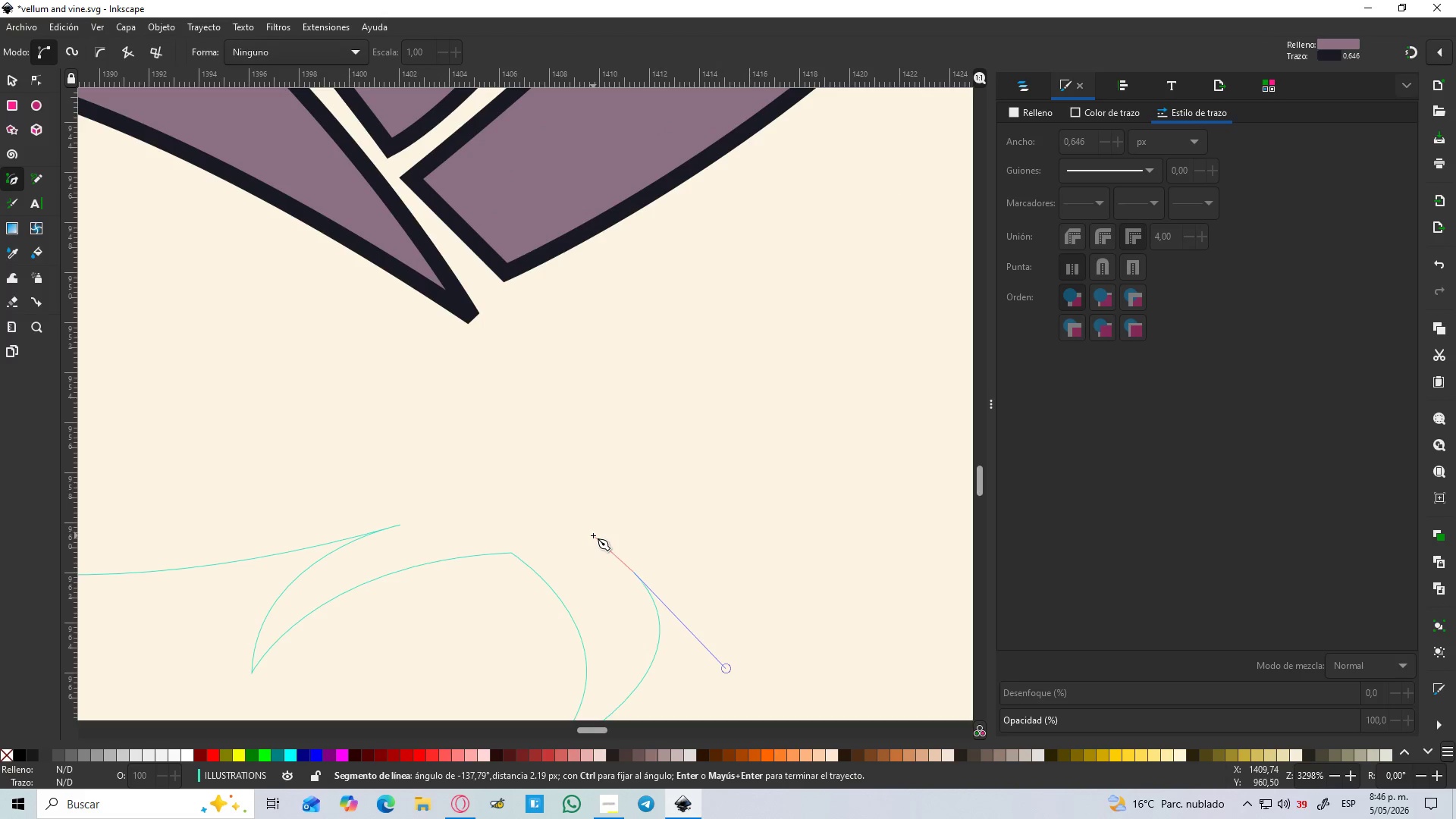 
left_click([594, 538])
 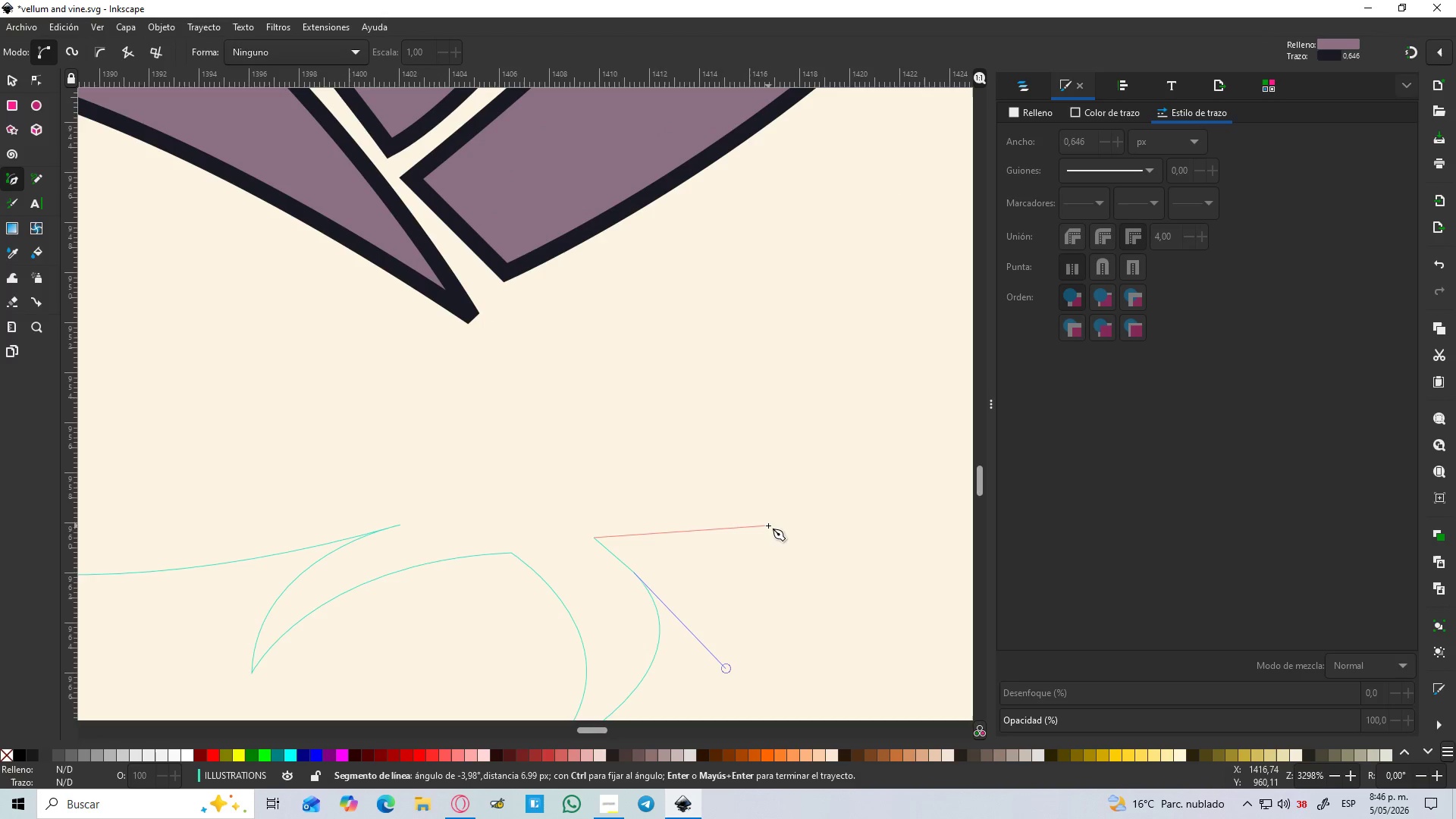 
left_click_drag(start_coordinate=[778, 522], to_coordinate=[839, 458])
 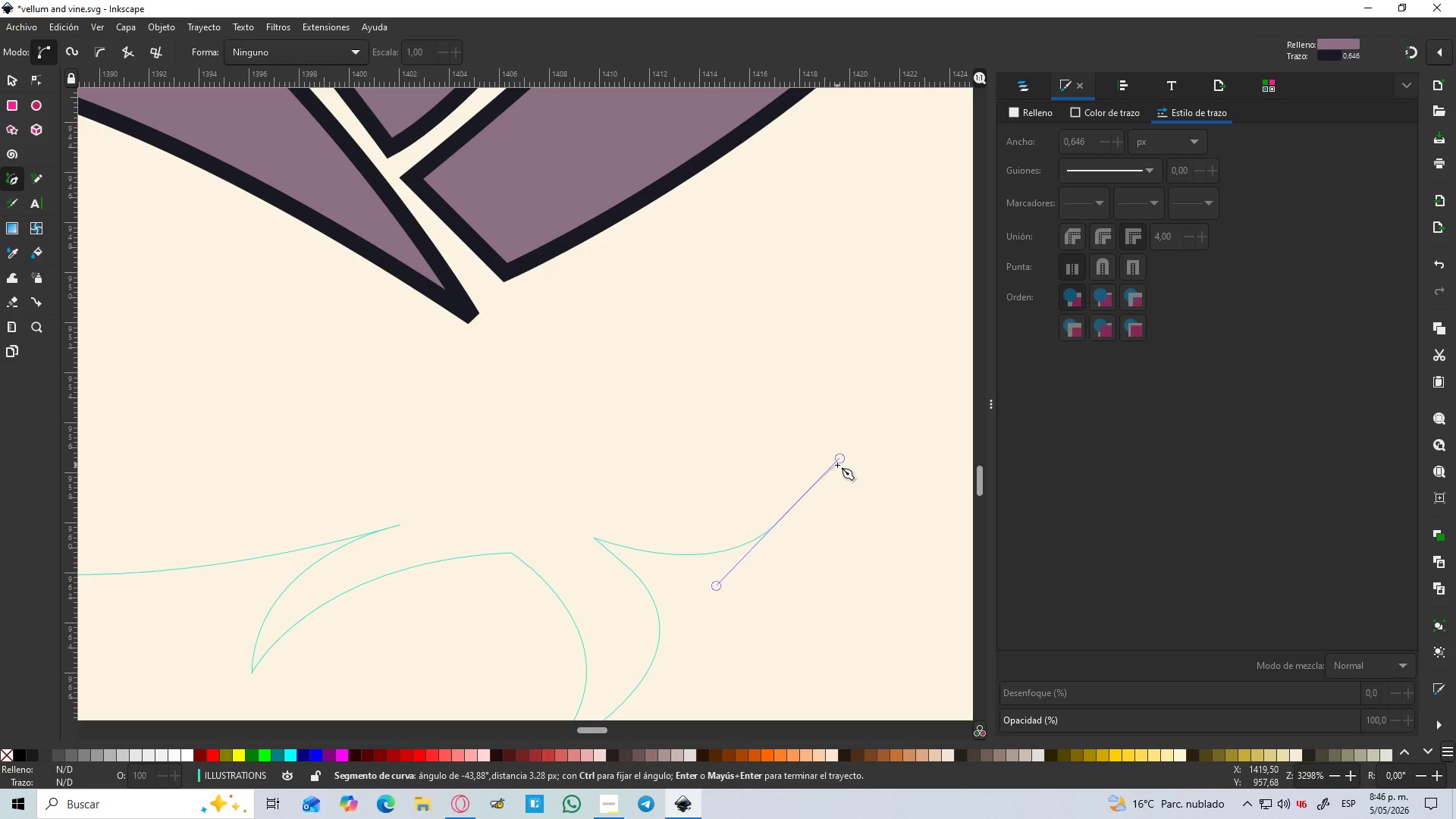 
key(Shift+L)
 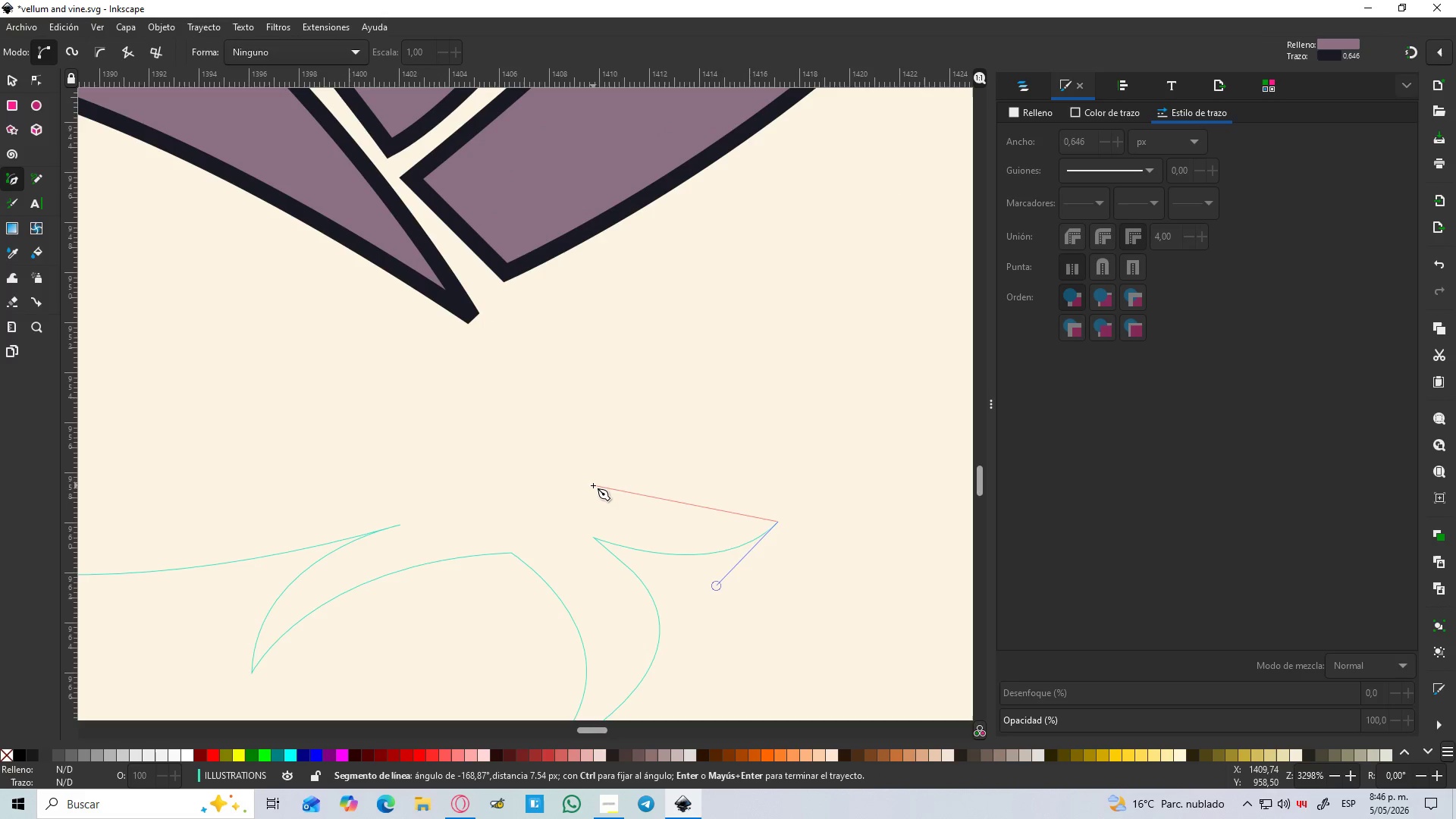 
left_click_drag(start_coordinate=[605, 494], to_coordinate=[562, 454])
 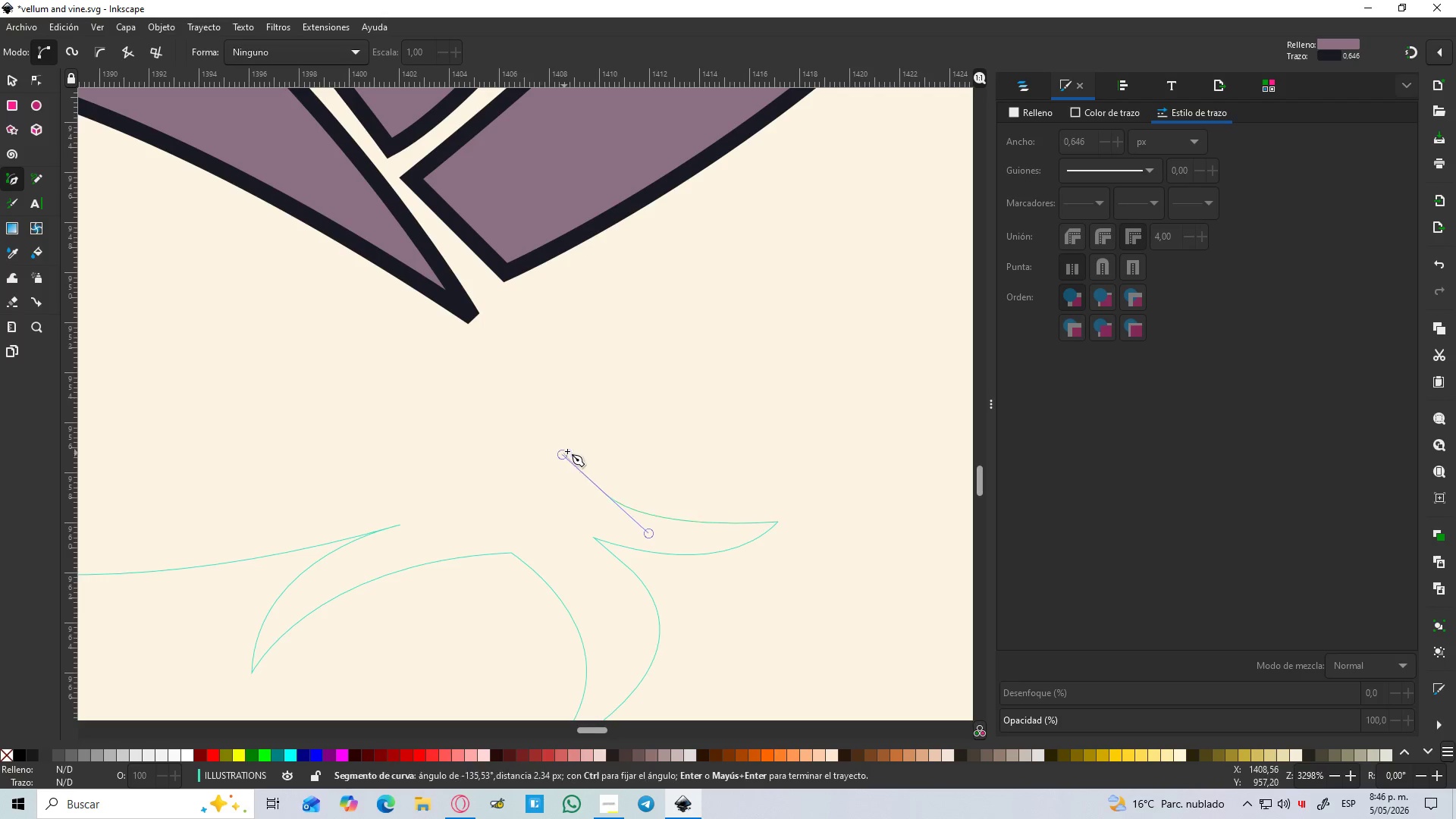 
hold_key(key=ControlLeft, duration=1.08)
scroll: coordinate [670, 440], scroll_direction: down, amount: 5.0
 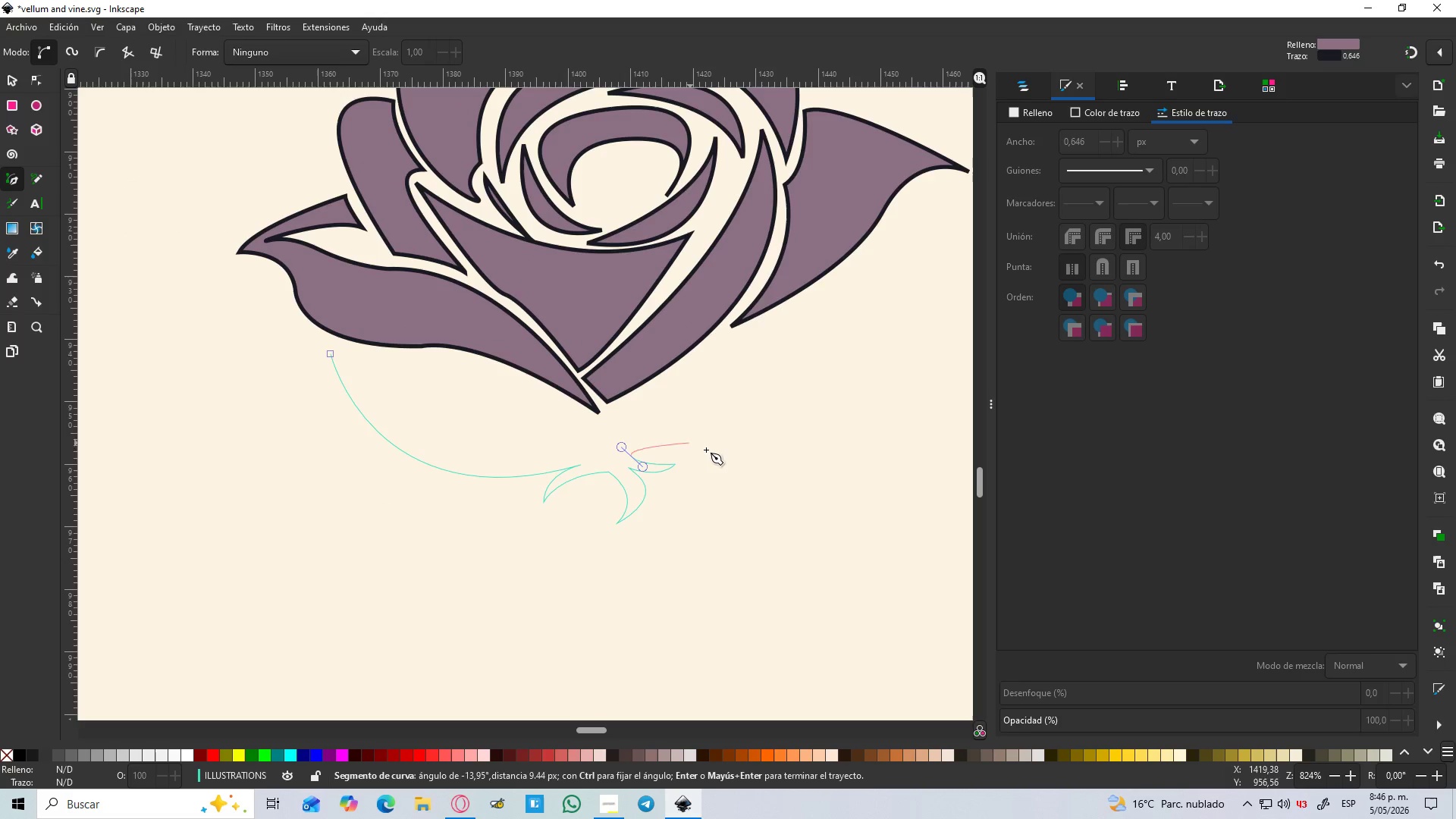 
key(Shift+L)
 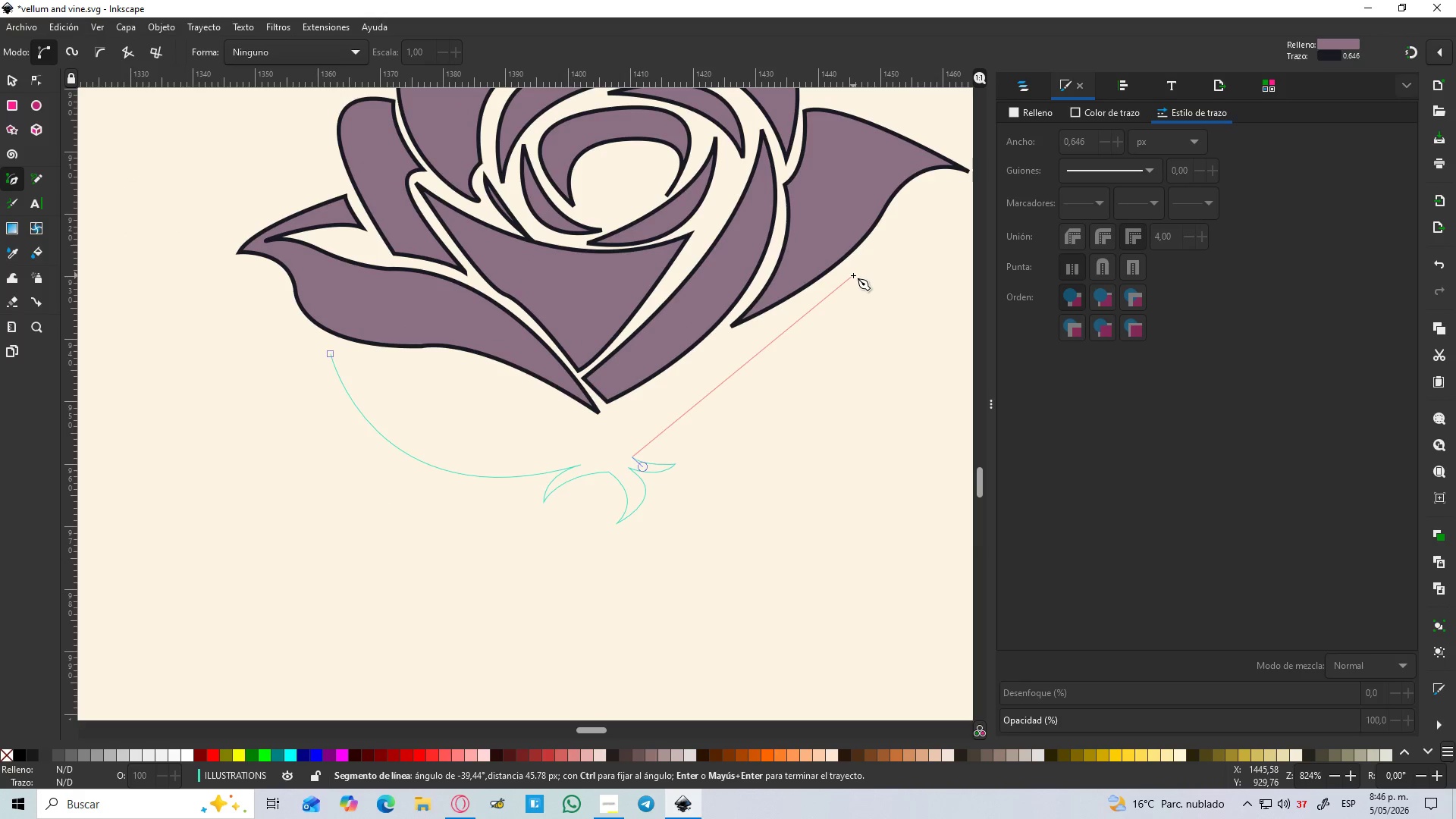 
left_click_drag(start_coordinate=[857, 276], to_coordinate=[850, 120])
 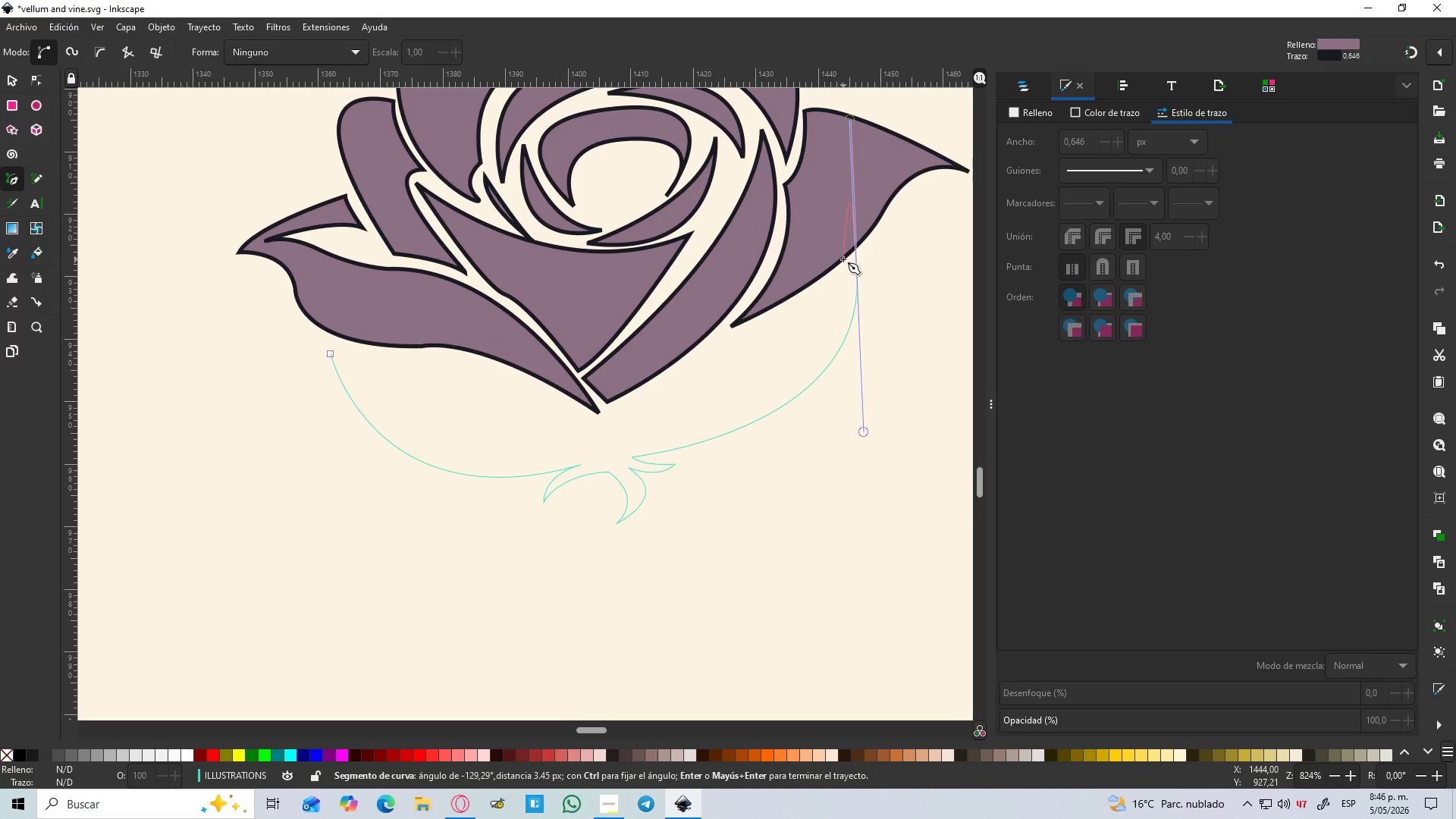 
key(Shift+L)
 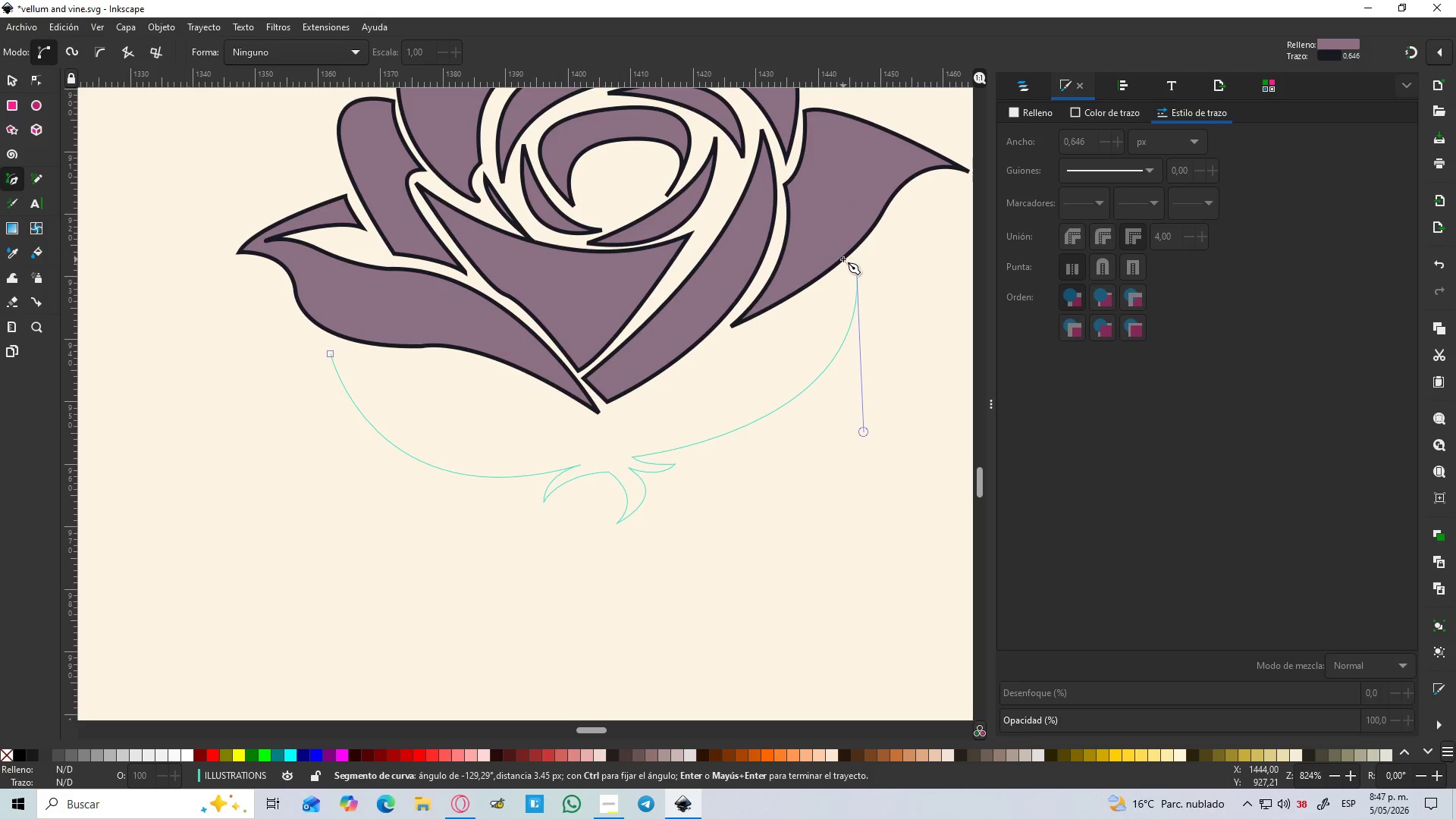 
hold_key(key=ControlLeft, duration=0.44)
scroll: coordinate [701, 353], scroll_direction: up, amount: 1.0
 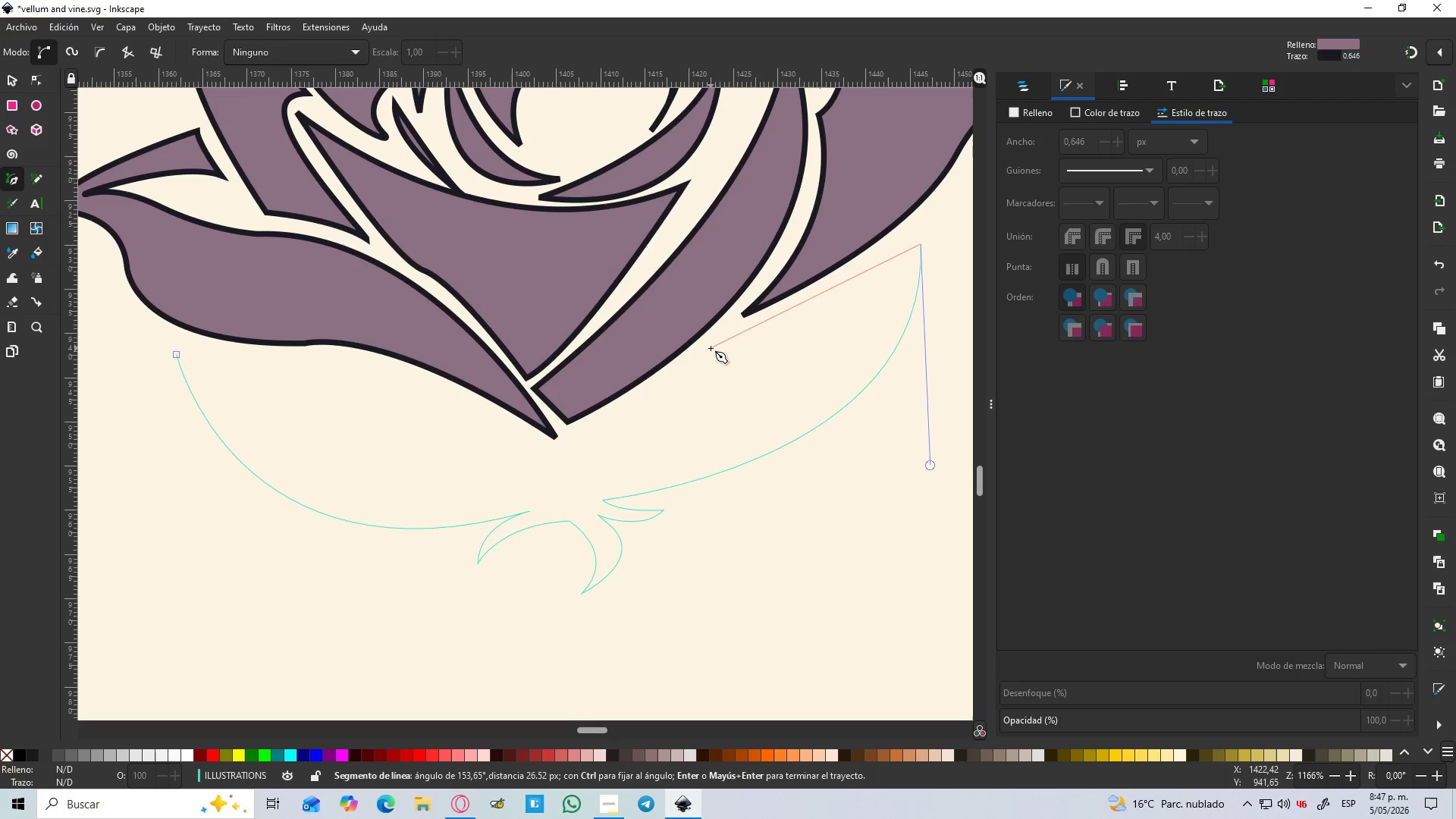 
left_click_drag(start_coordinate=[709, 348], to_coordinate=[630, 350])
 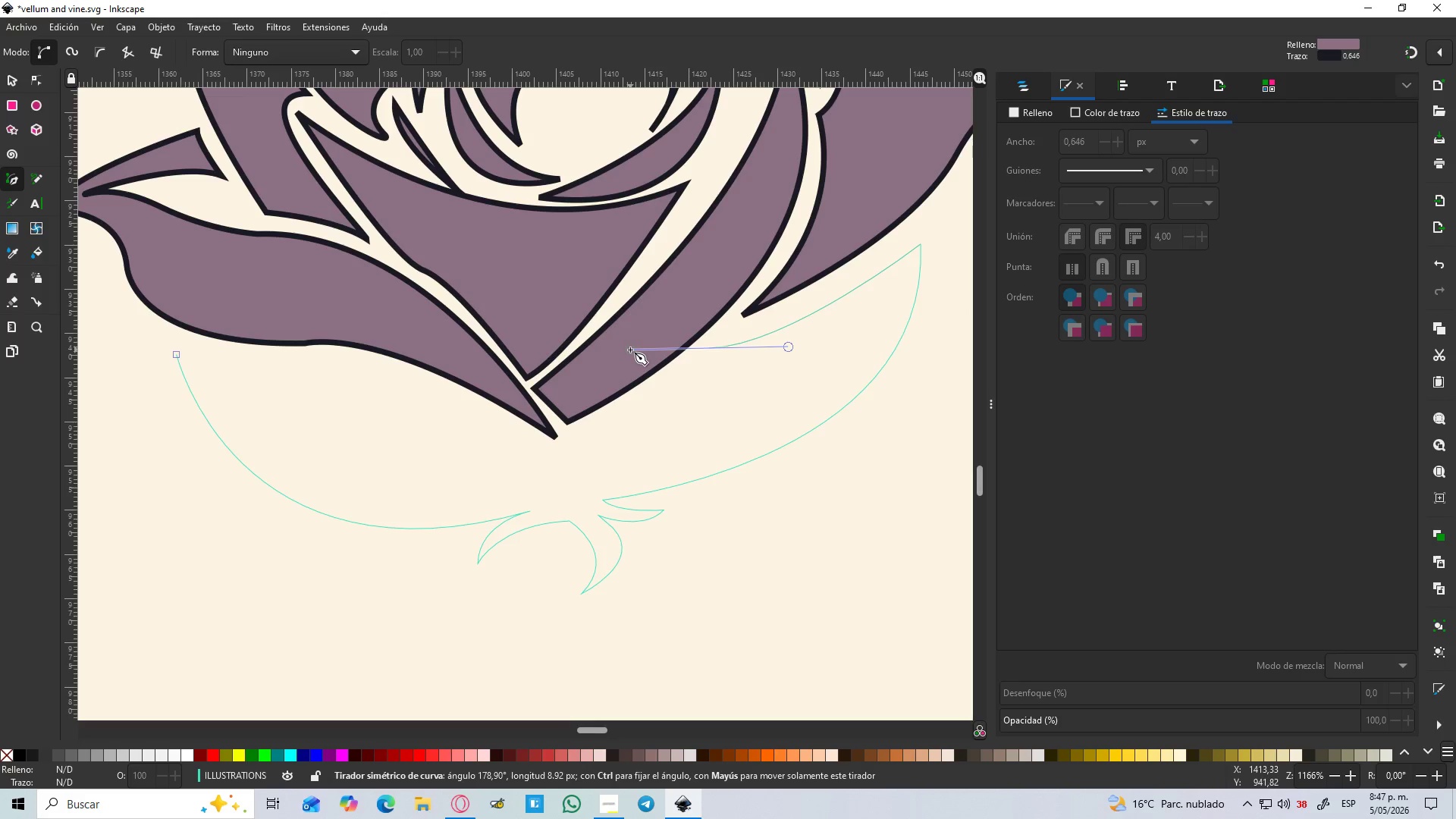 
key(Shift+L)
 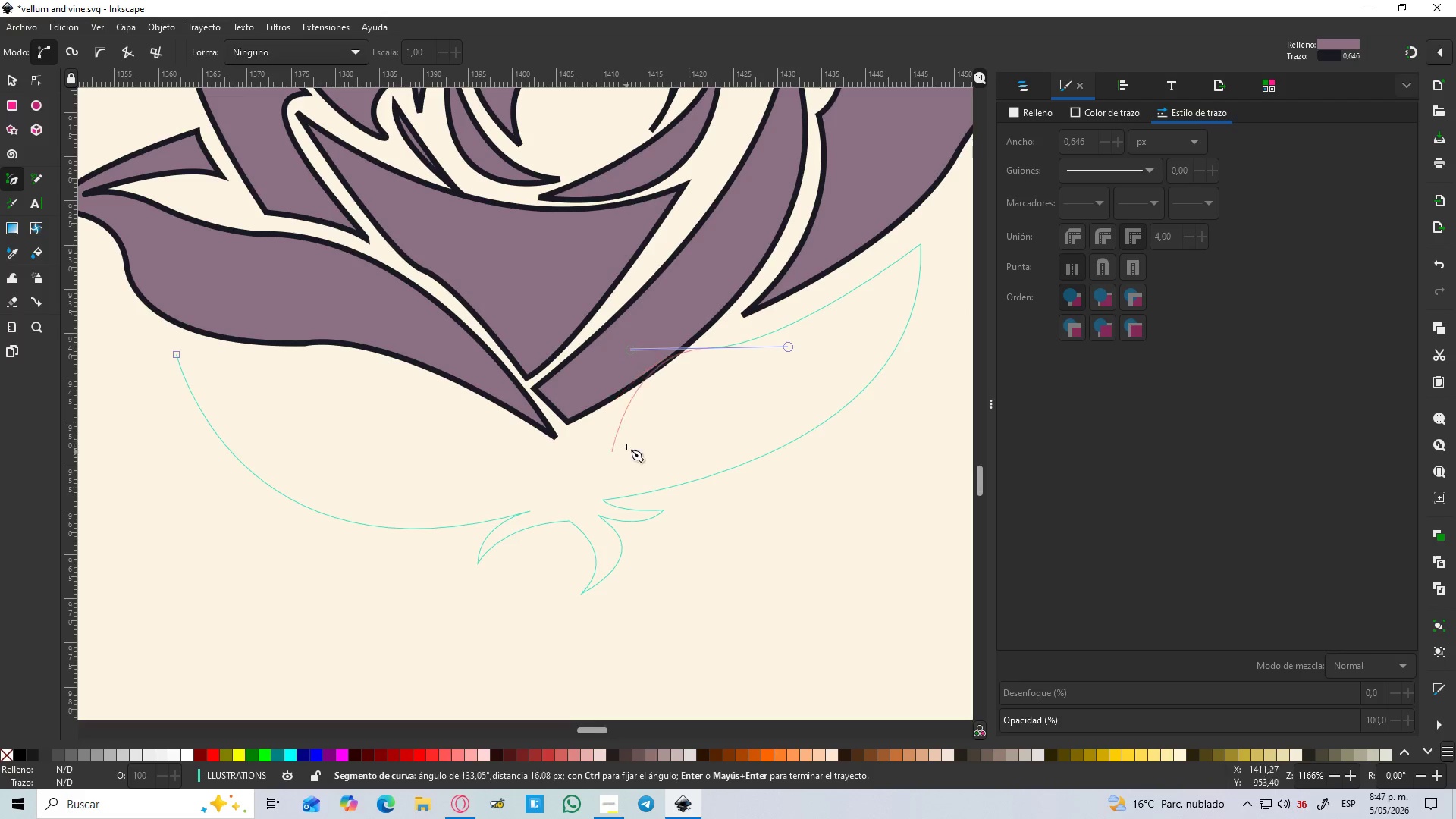 
key(Shift+L)
 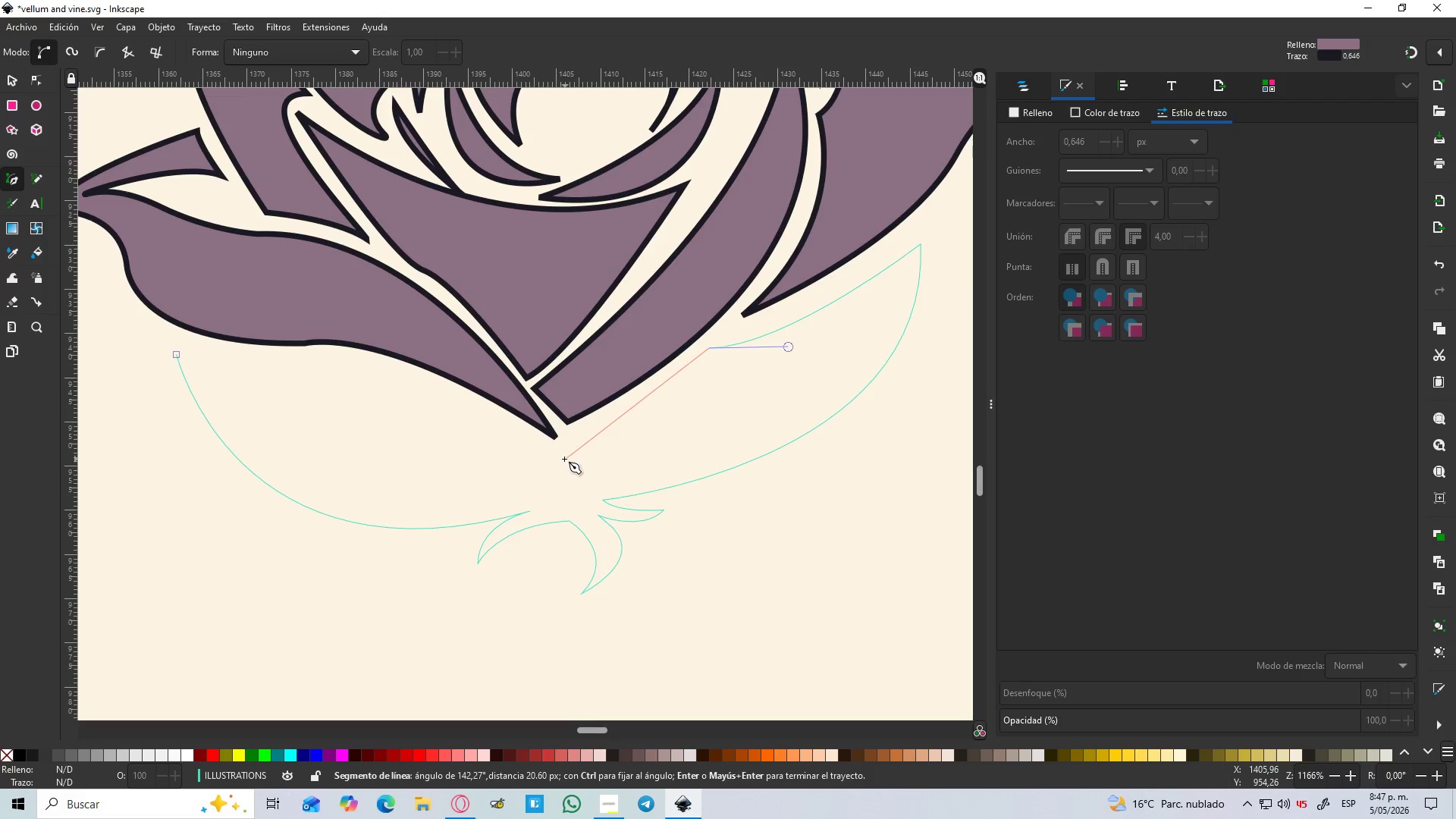 
left_click_drag(start_coordinate=[555, 456], to_coordinate=[453, 482])
 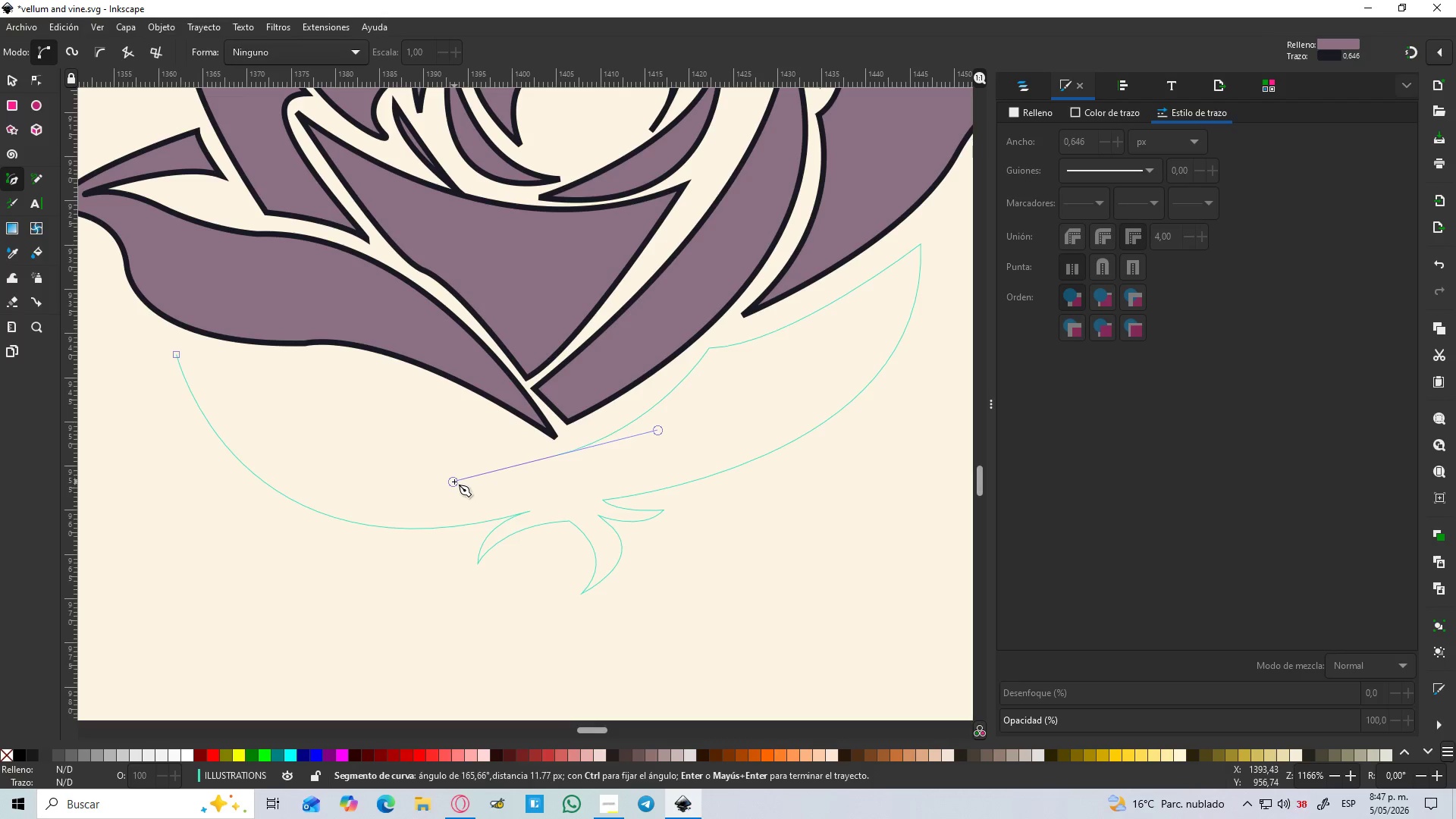 
key(Shift+L)
 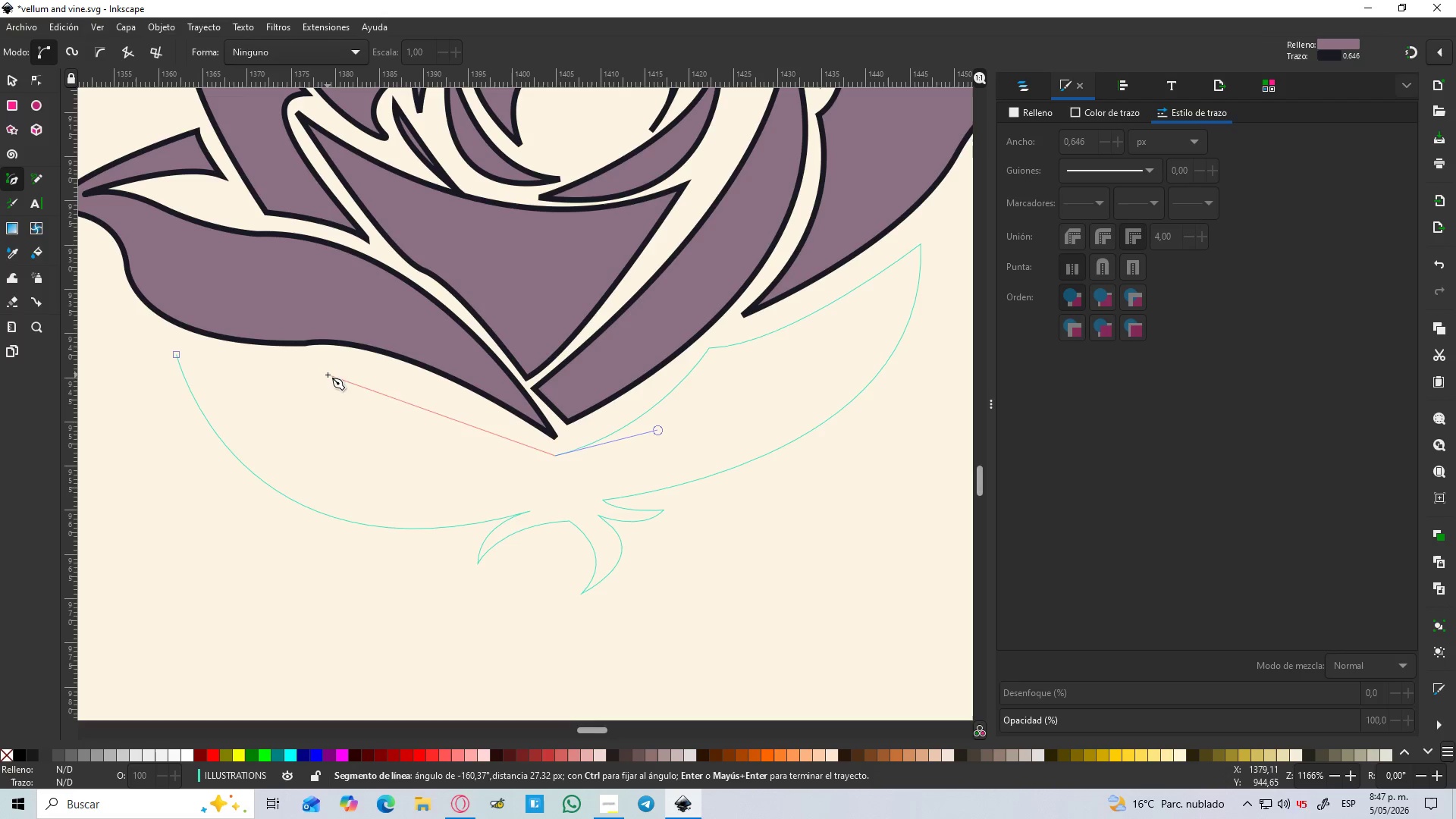 
left_click_drag(start_coordinate=[331, 368], to_coordinate=[252, 367])
 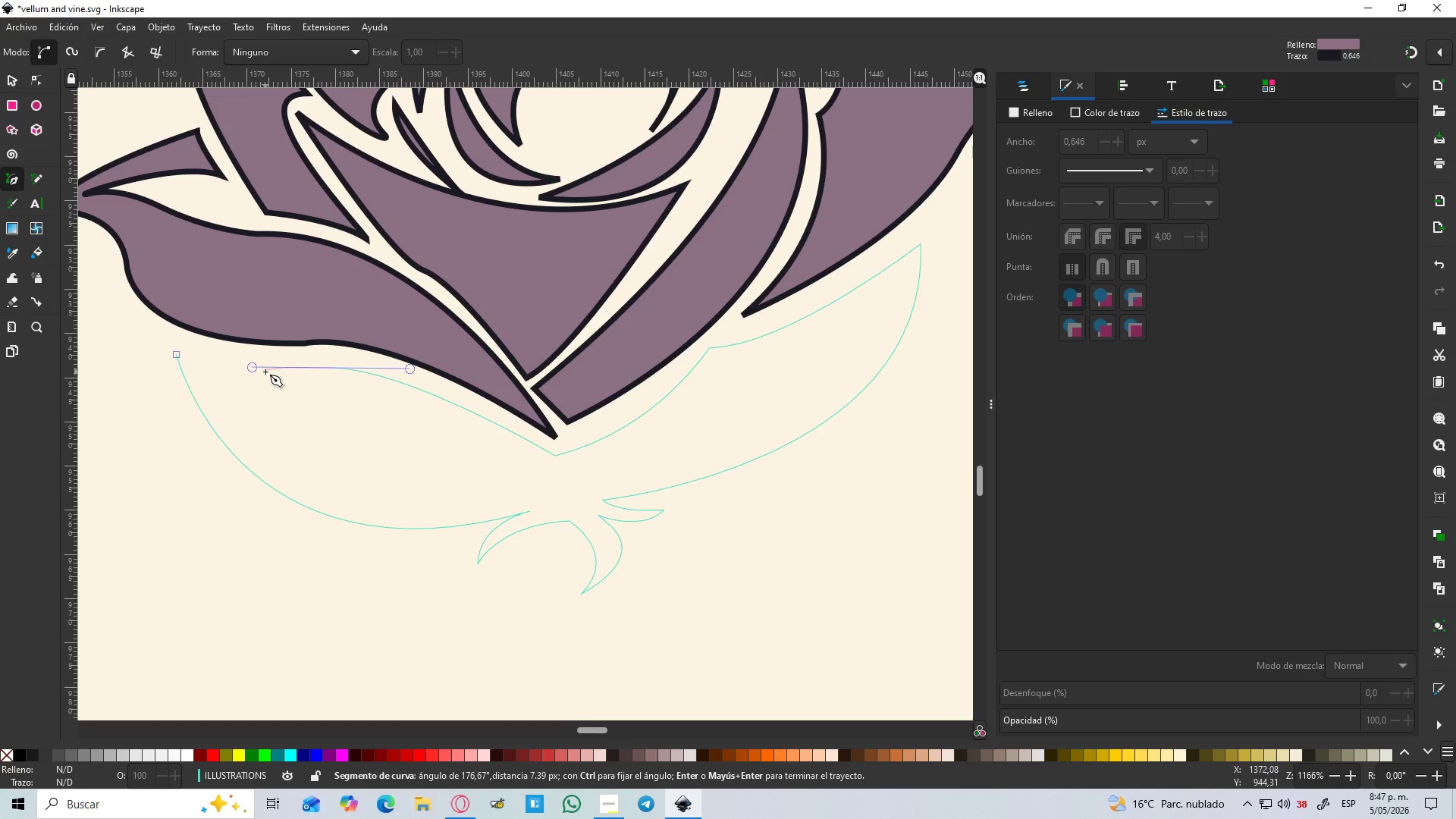 
key(Shift+L)
 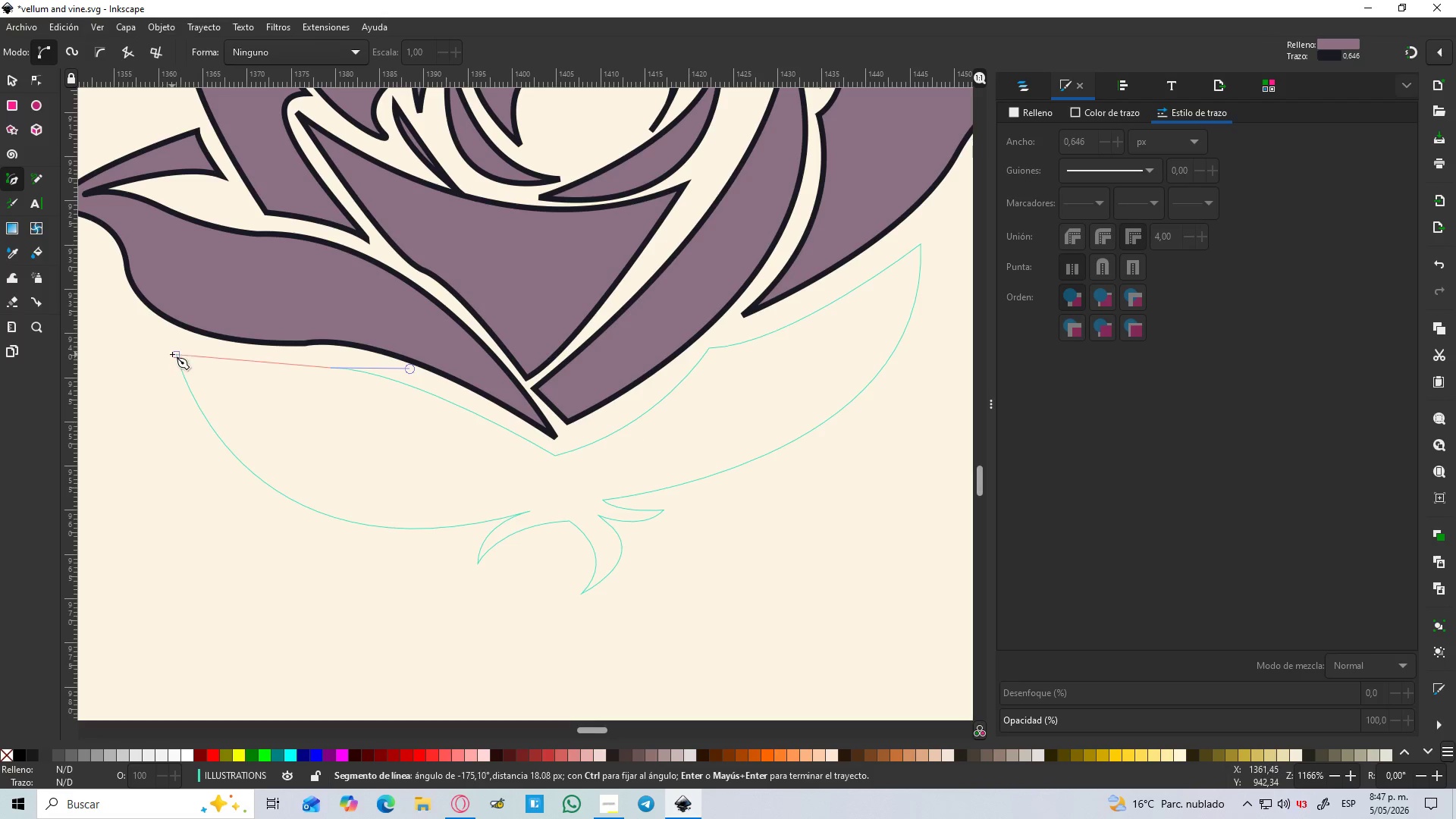 
left_click_drag(start_coordinate=[176, 354], to_coordinate=[107, 300])
 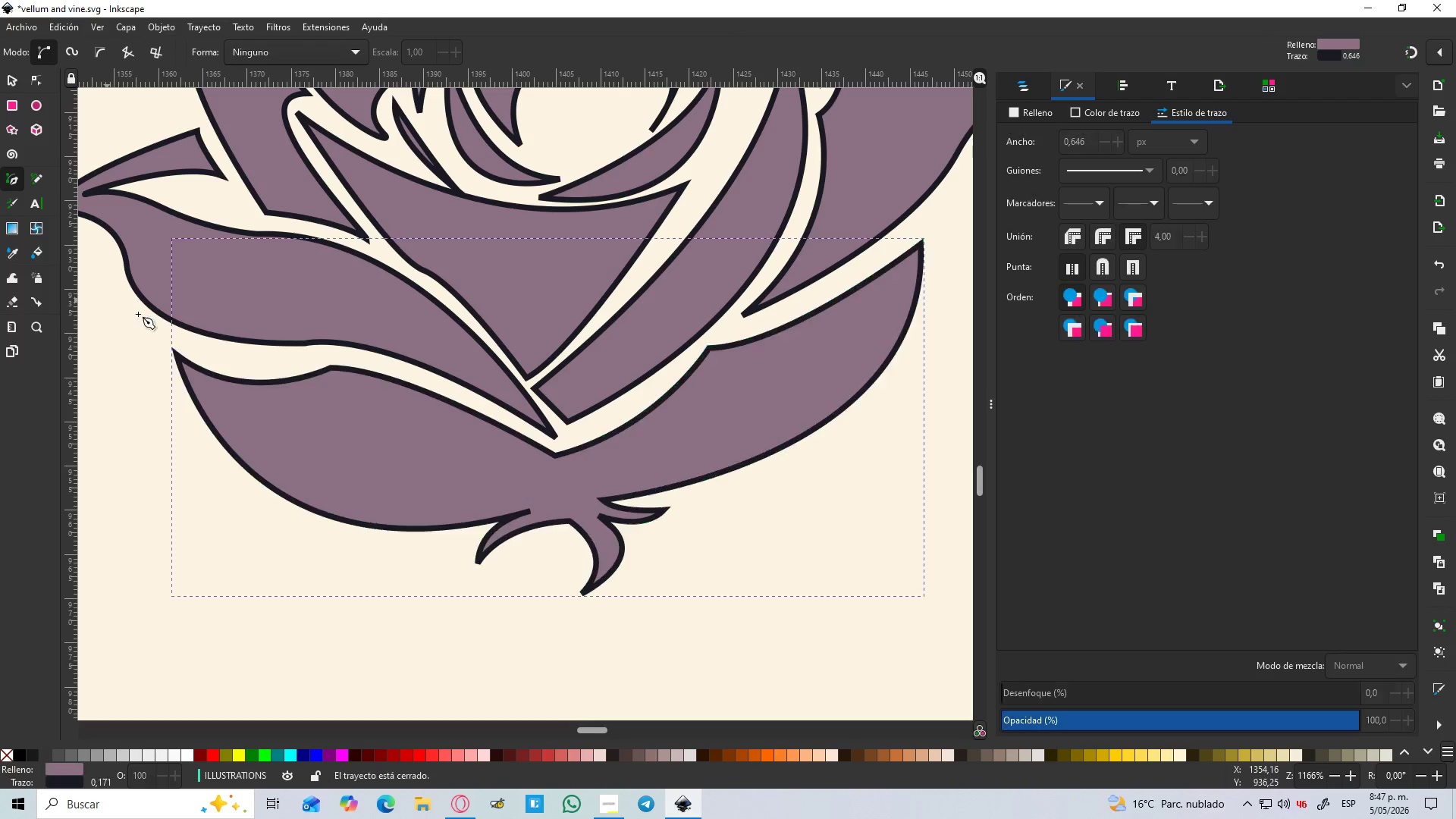 
hold_key(key=ControlLeft, duration=1.44)
scroll: coordinate [239, 386], scroll_direction: down, amount: 9.0
 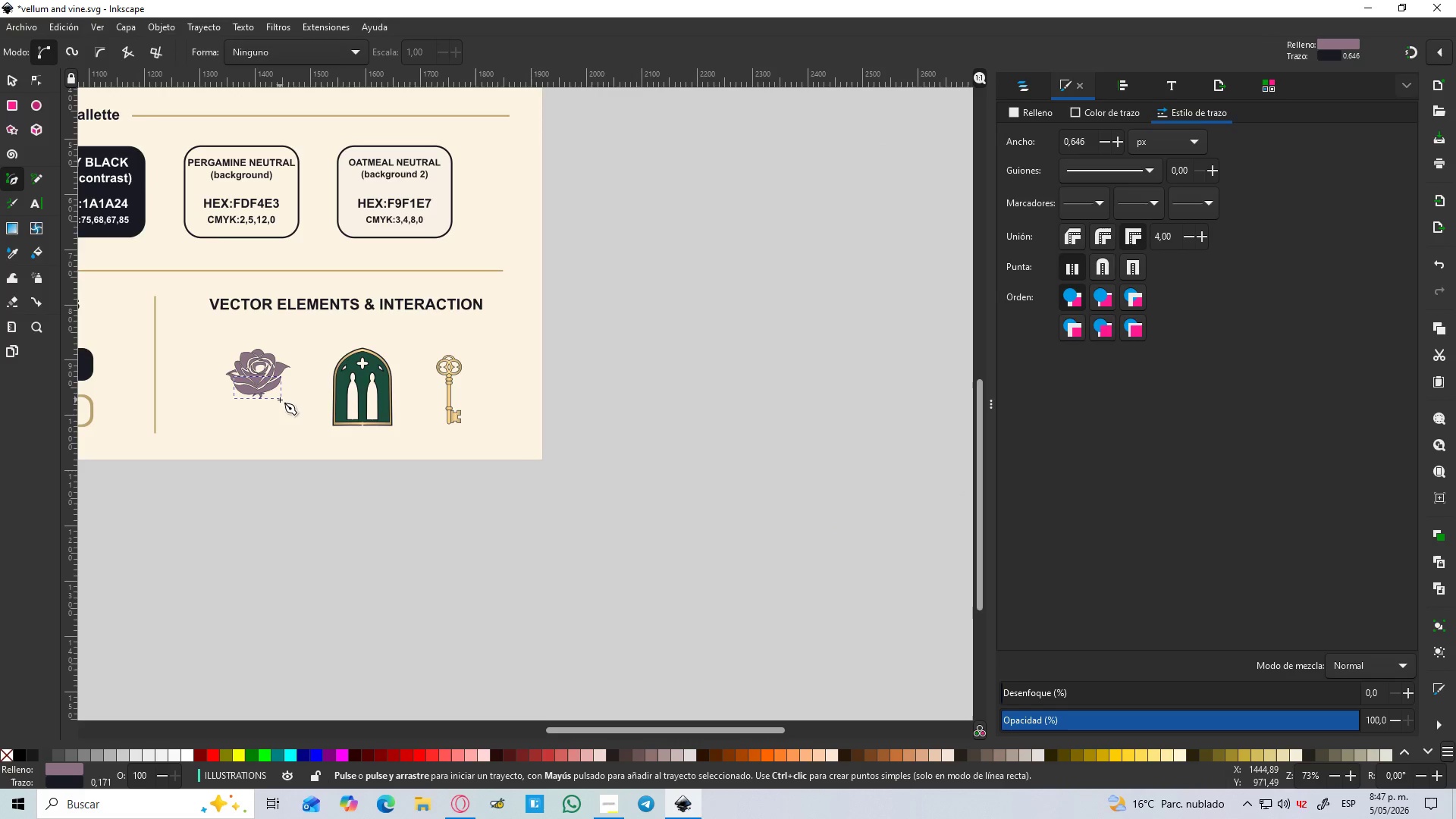 
hold_key(key=ControlLeft, duration=0.97)
scroll: coordinate [293, 386], scroll_direction: up, amount: 3.0
 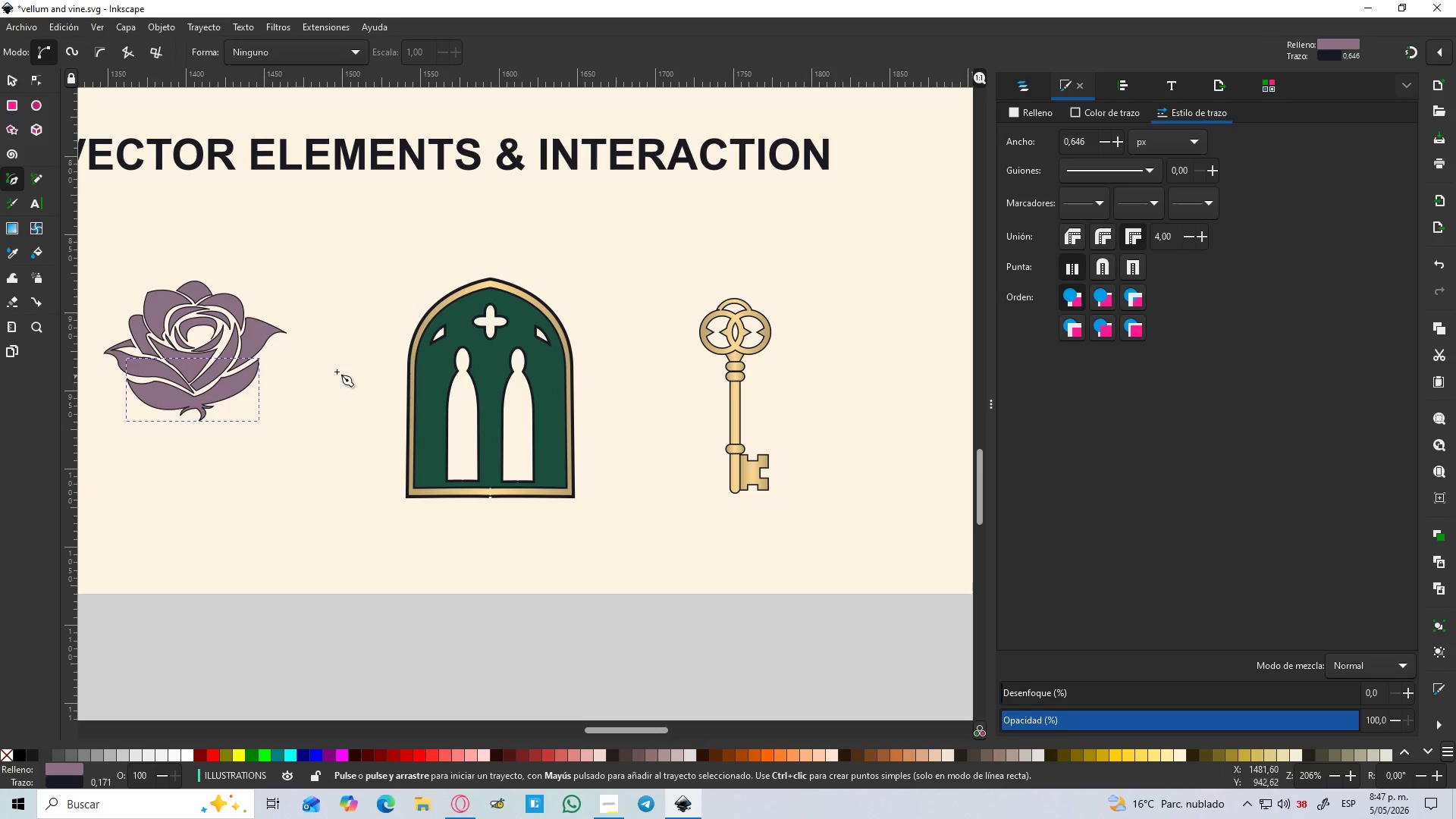 
key(S)
 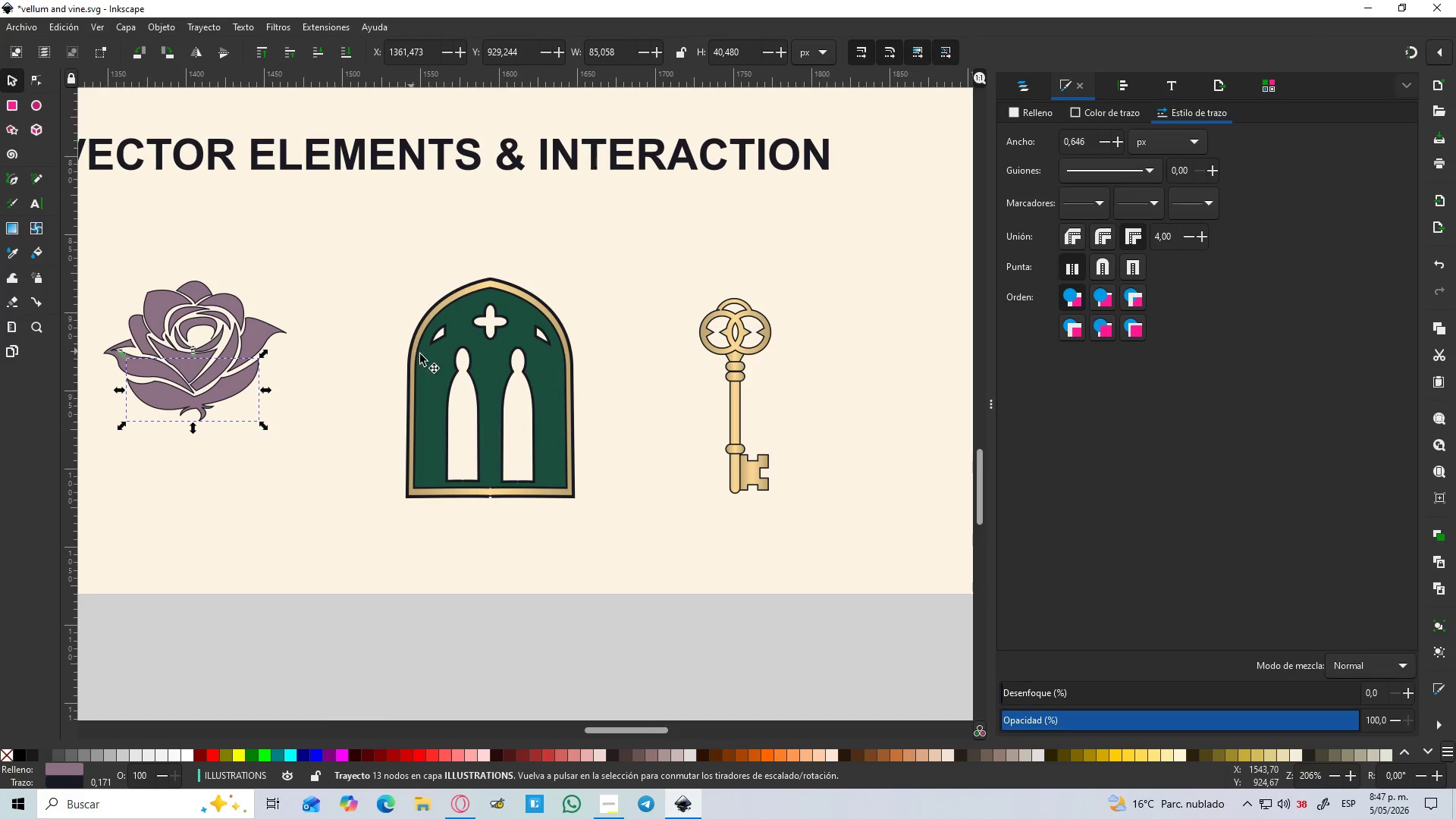 
left_click([425, 356])
 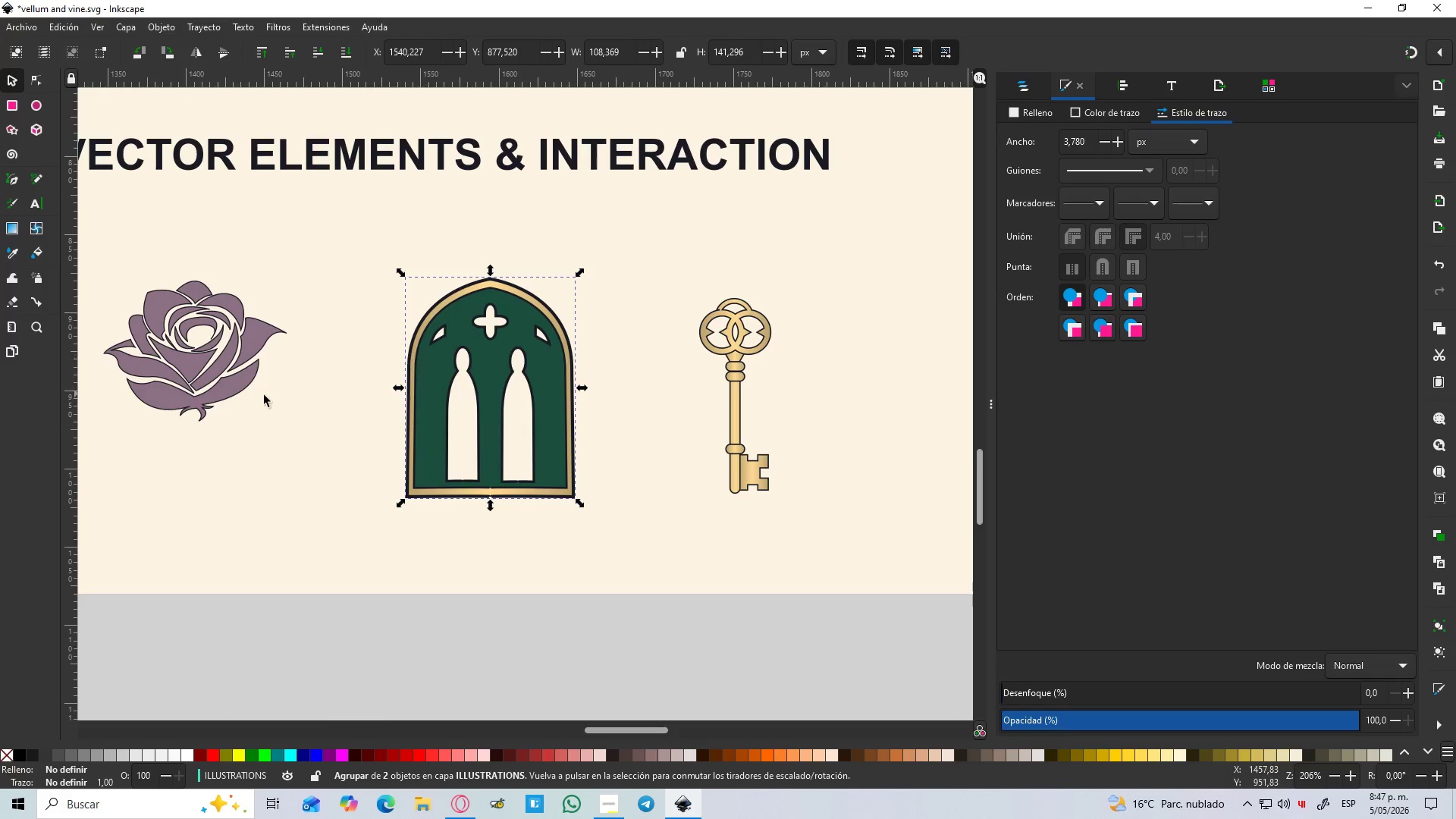 
left_click([240, 395])
 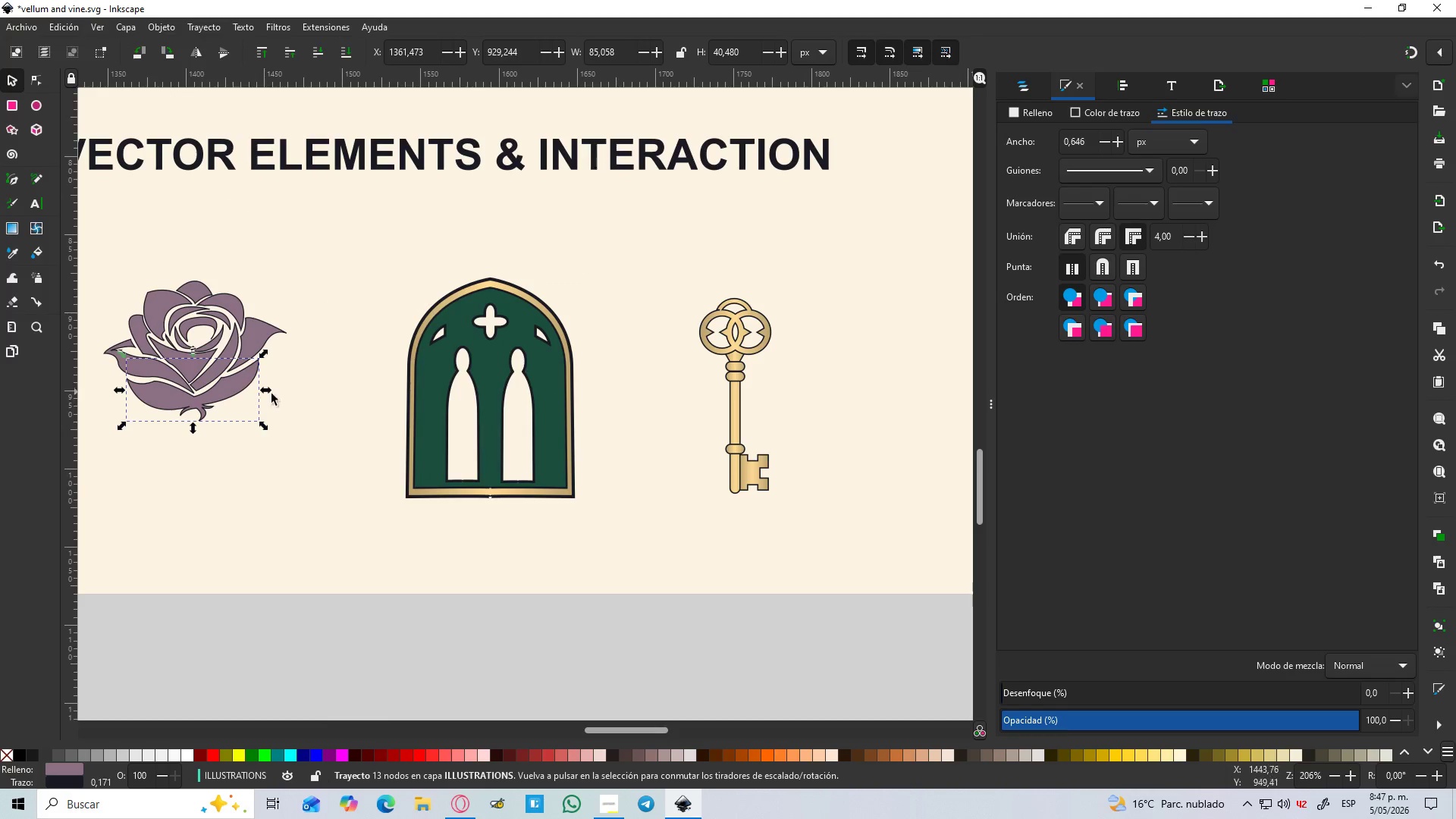 
key(D)
 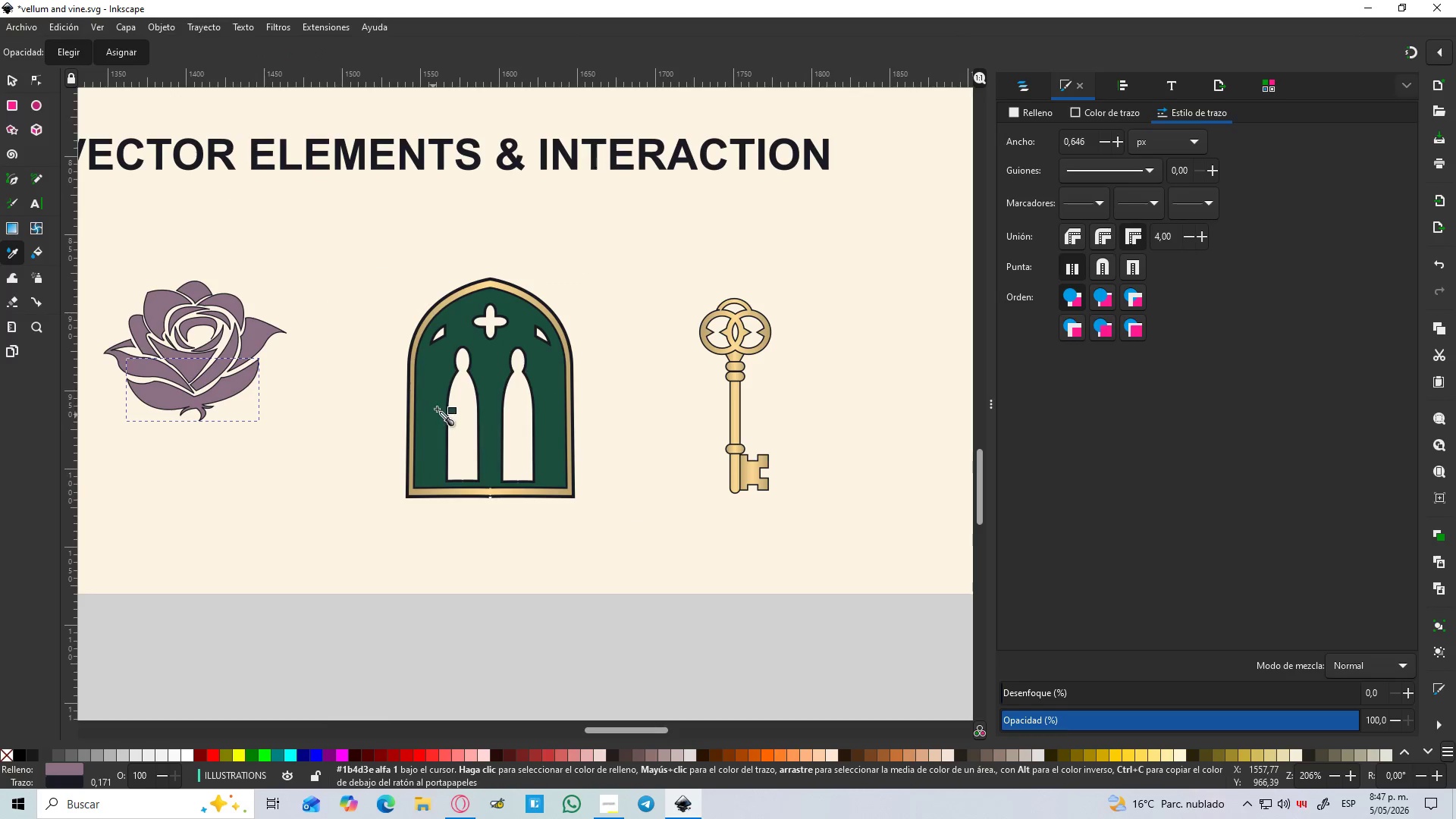 
left_click([444, 402])
 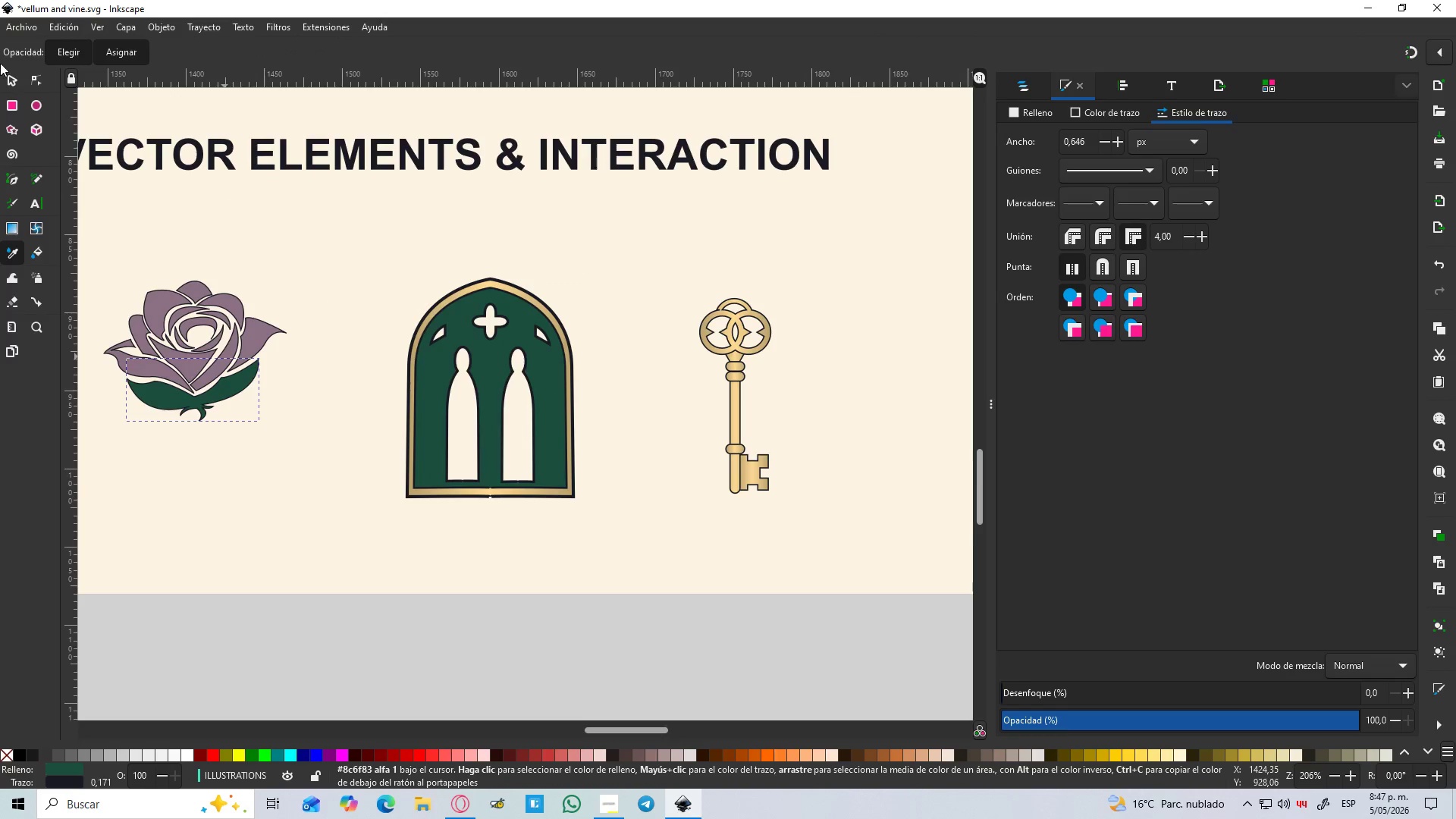 
left_click([10, 77])
 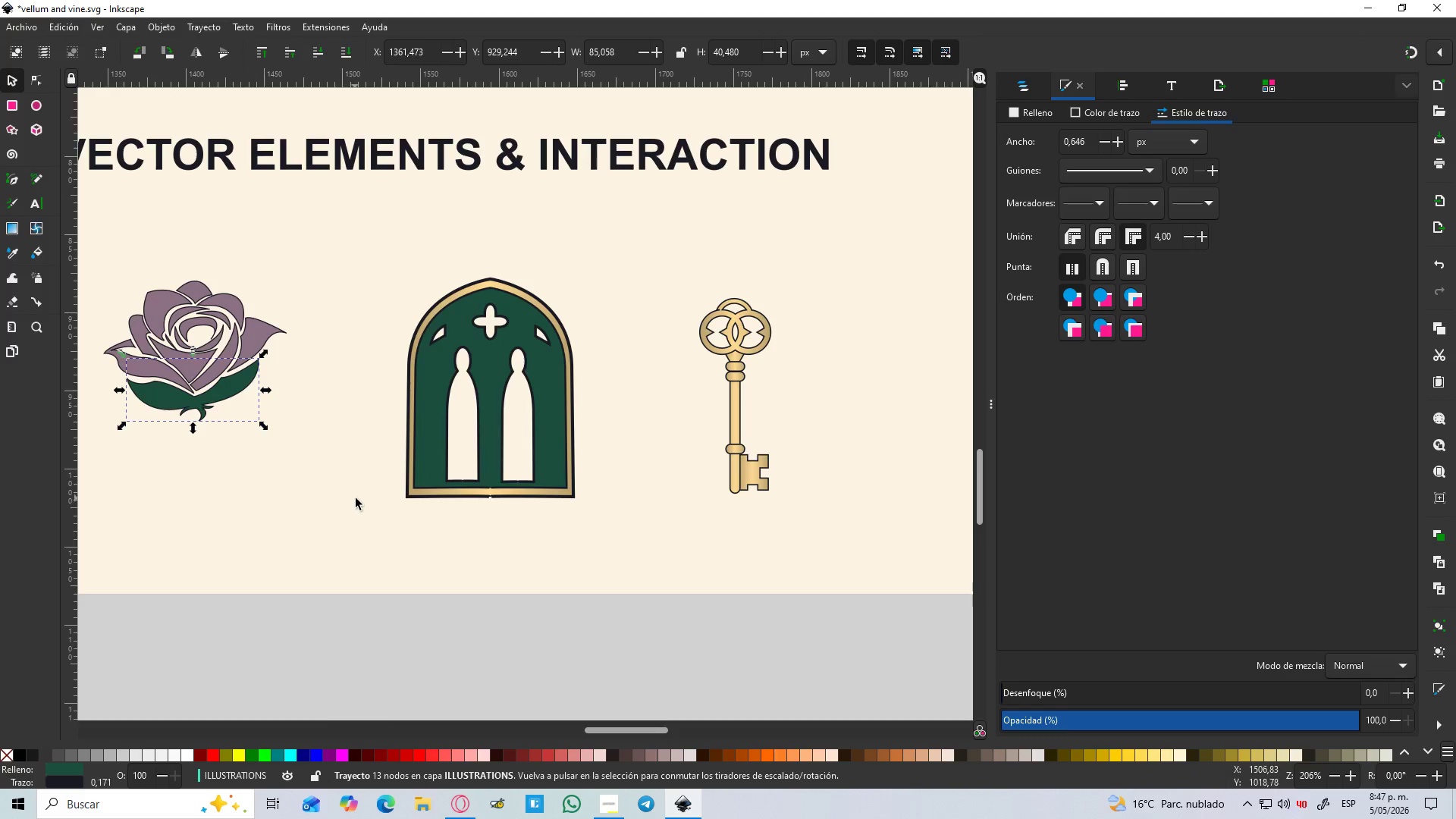 
hold_key(key=ControlLeft, duration=0.48)
 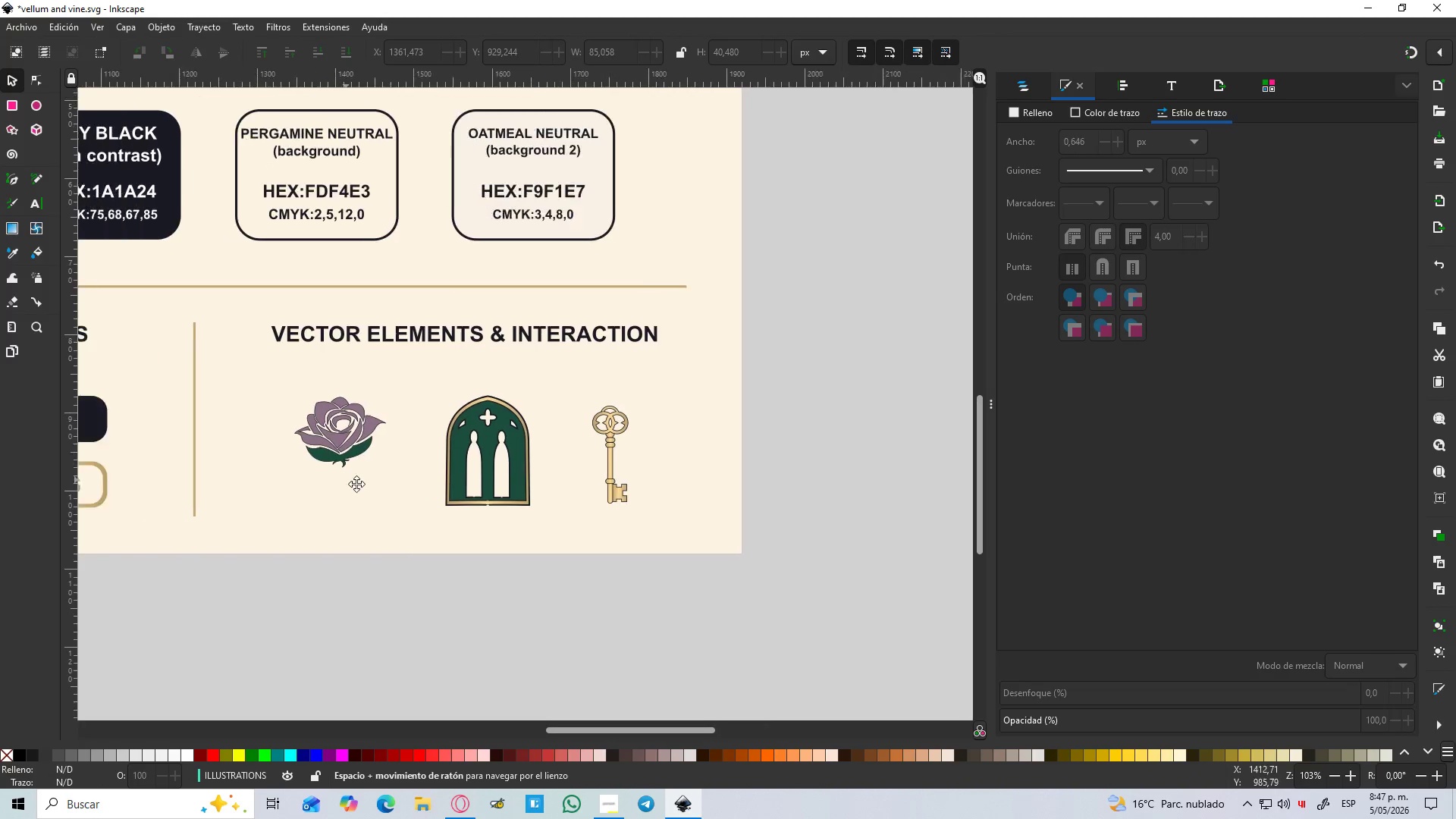 
hold_key(key=Space, duration=0.36)
 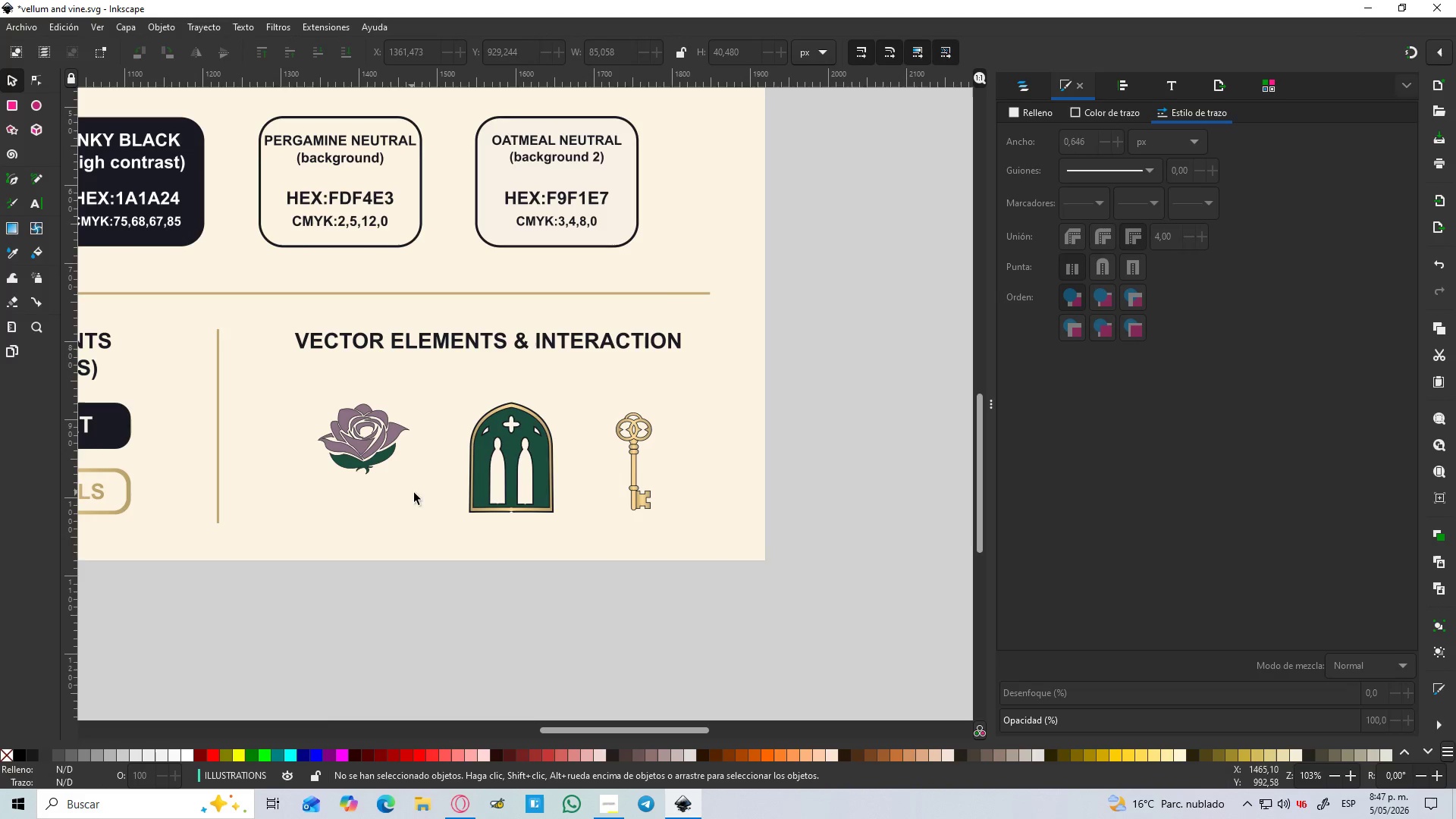 
scroll: coordinate [332, 469], scroll_direction: down, amount: 2.0
 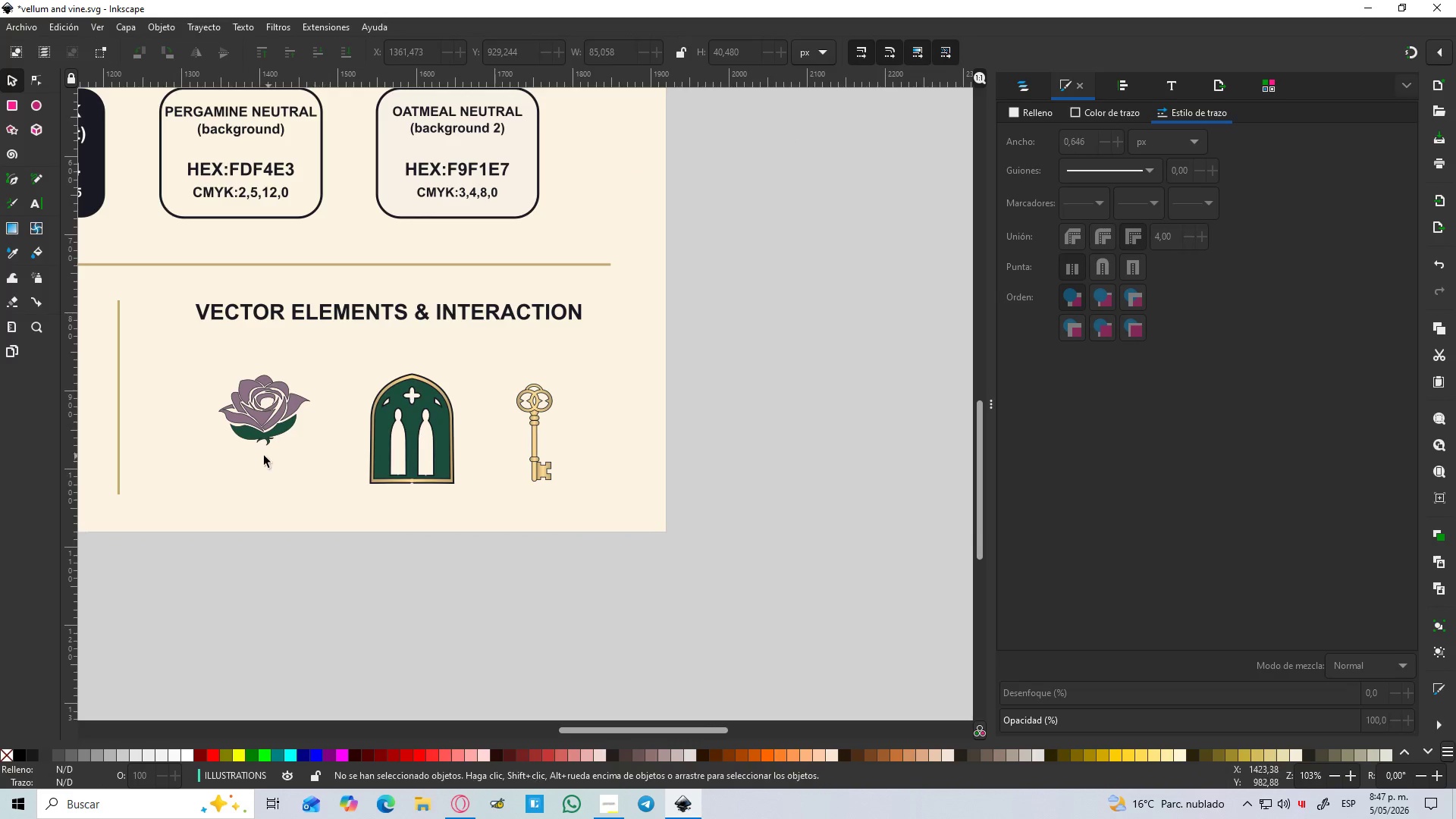 
left_click_drag(start_coordinate=[425, 494], to_coordinate=[306, 387])
 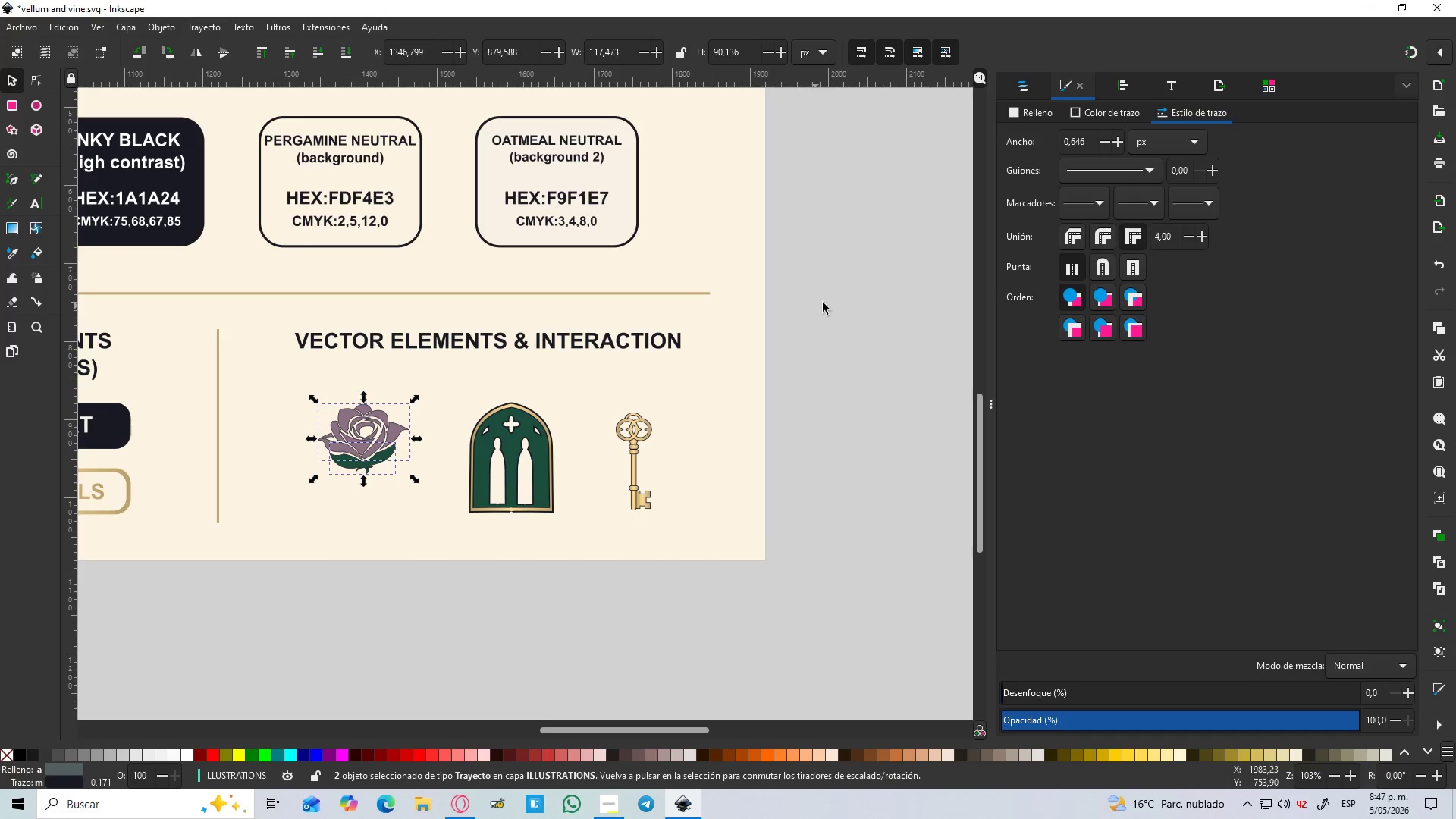 
key(Control+G)
 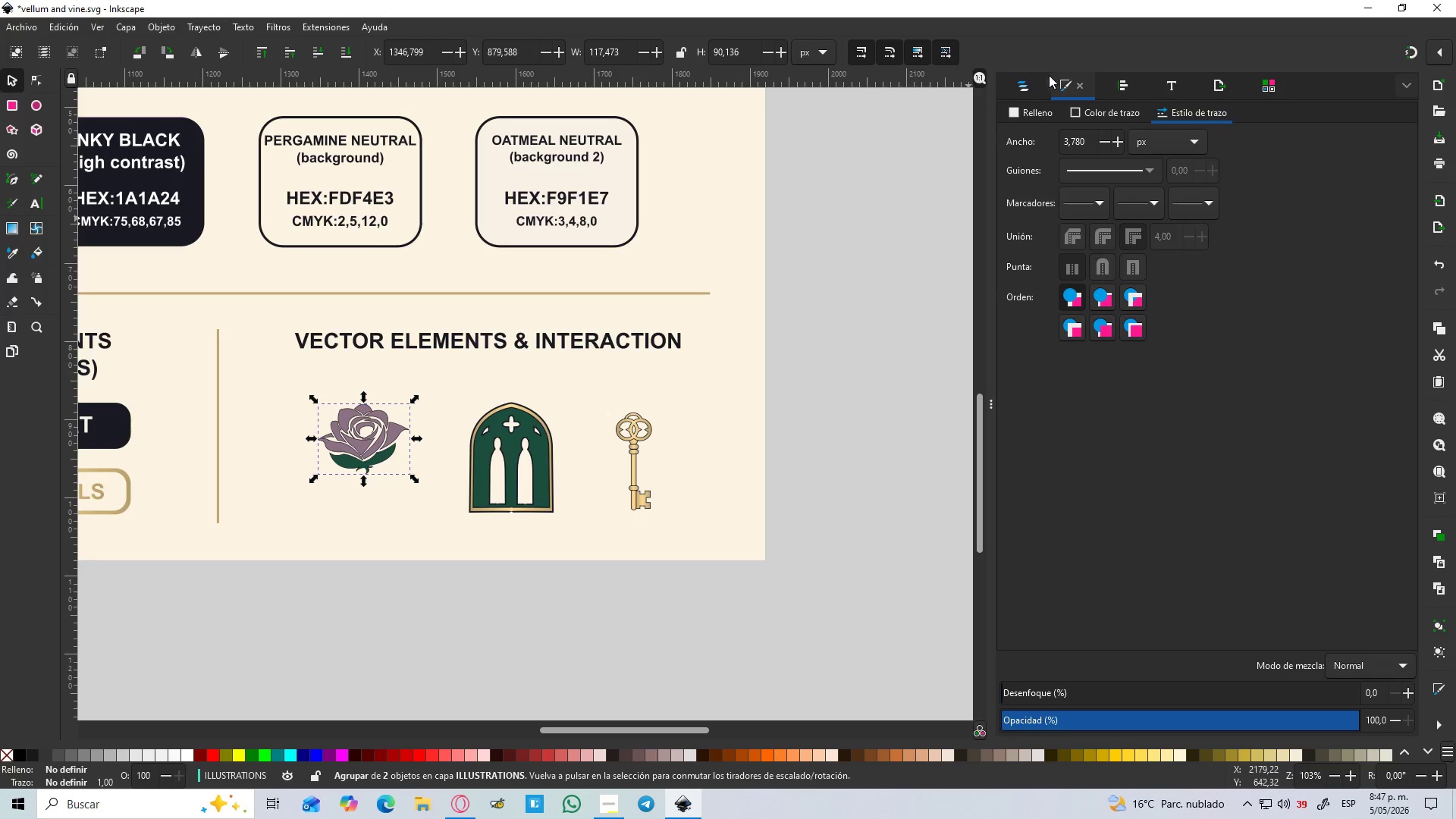 
left_click([1028, 81])
 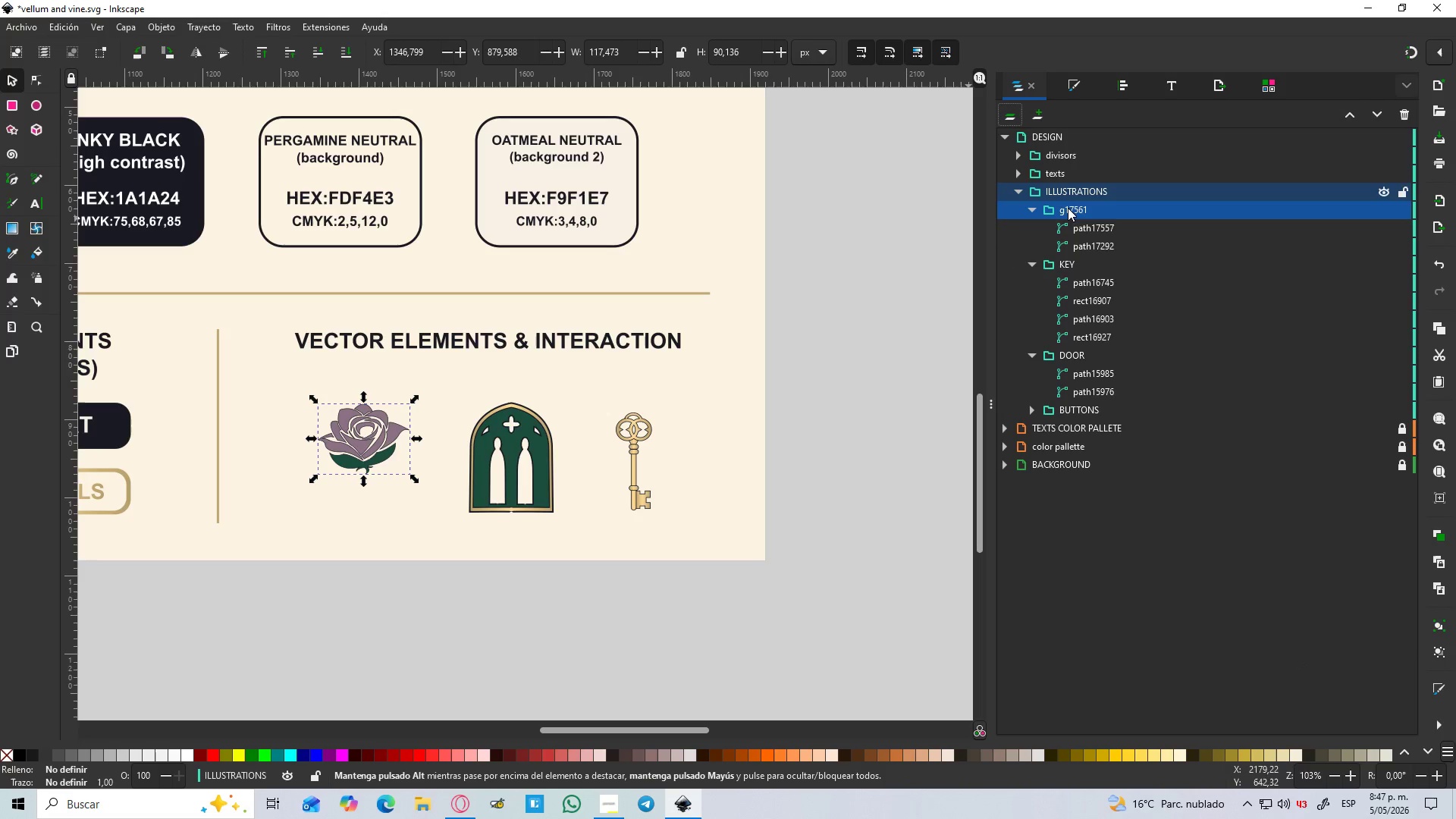 
double_click([1066, 212])
 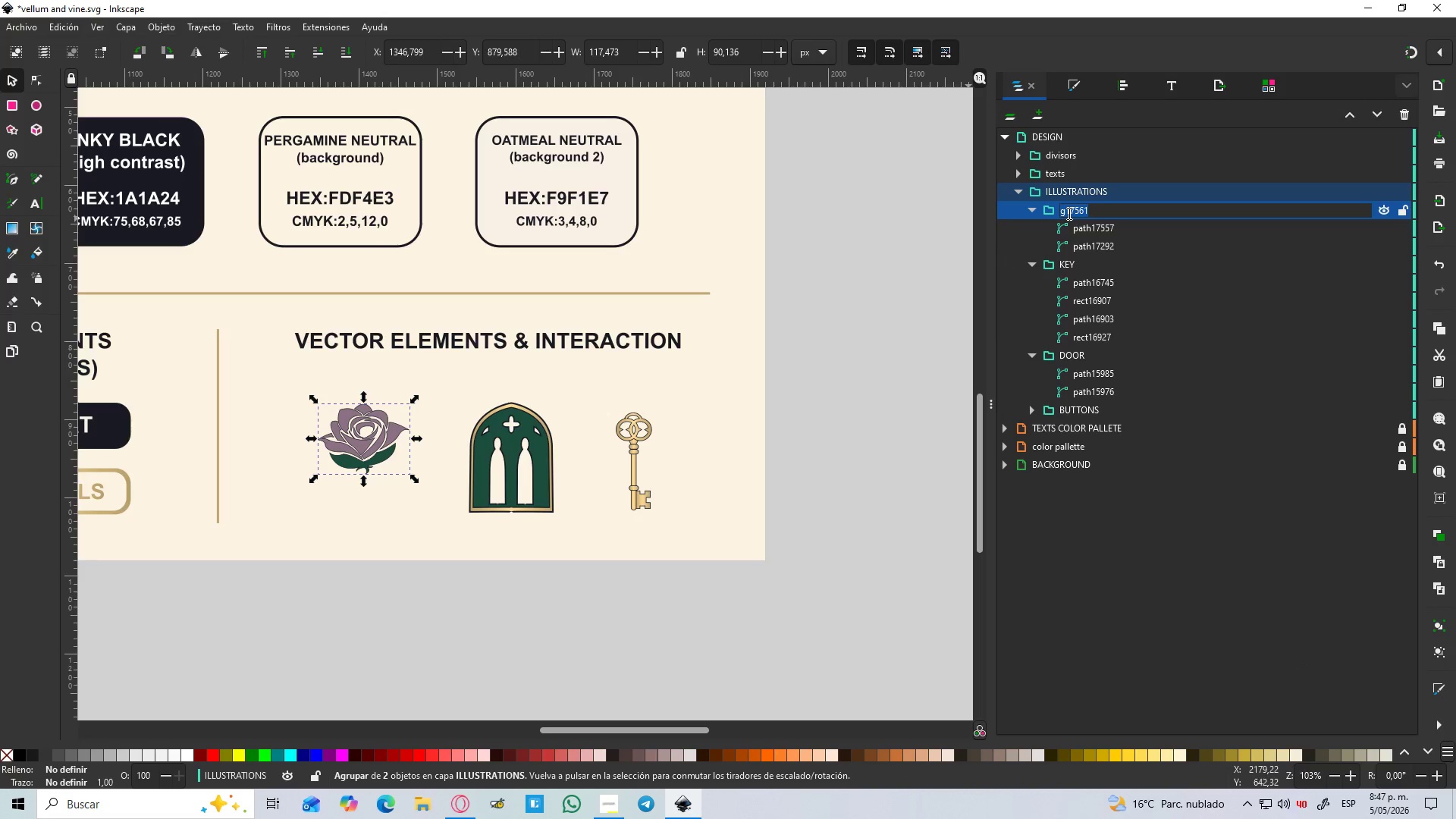 
type(rose)
 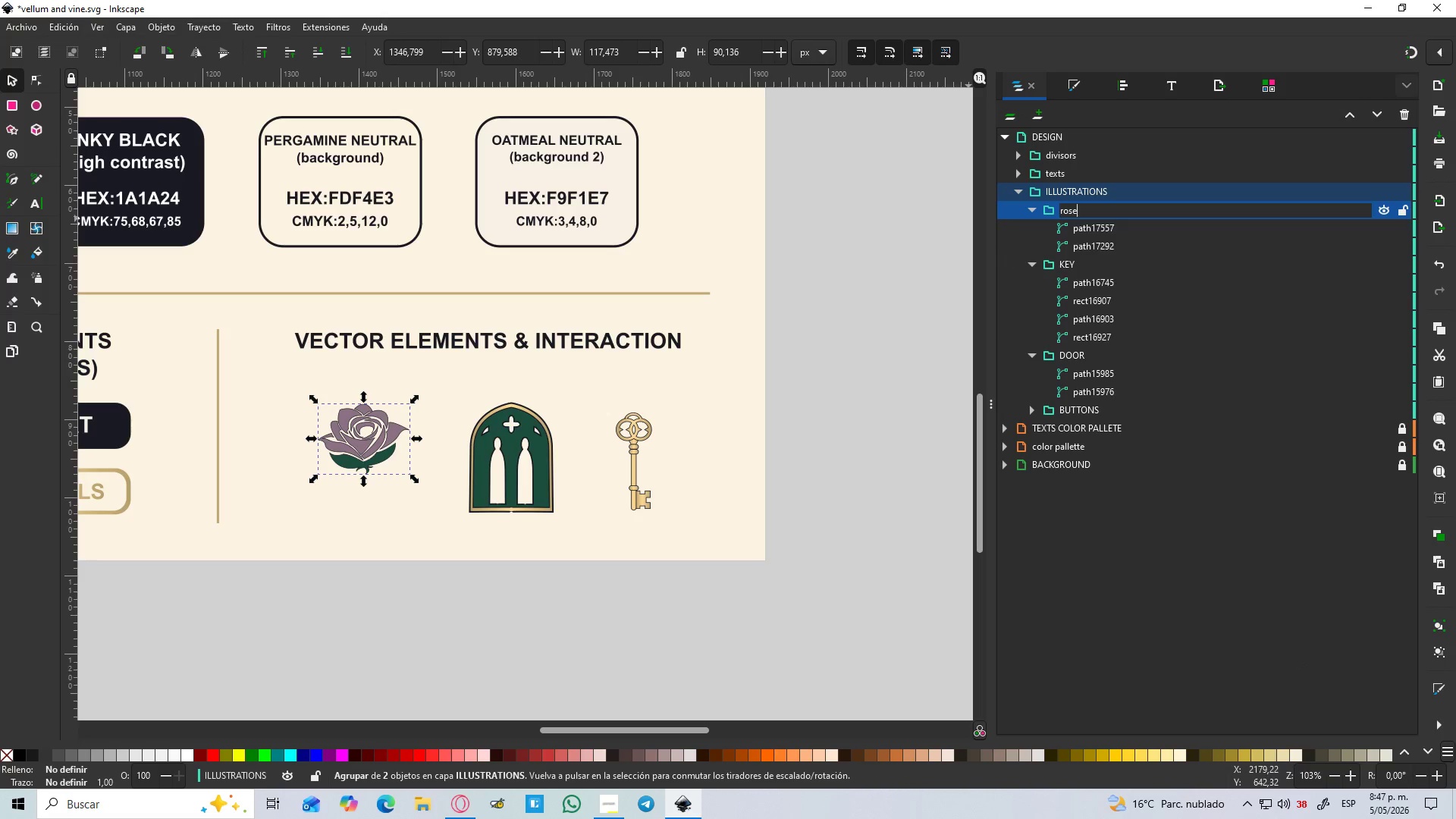 
key(Enter)
 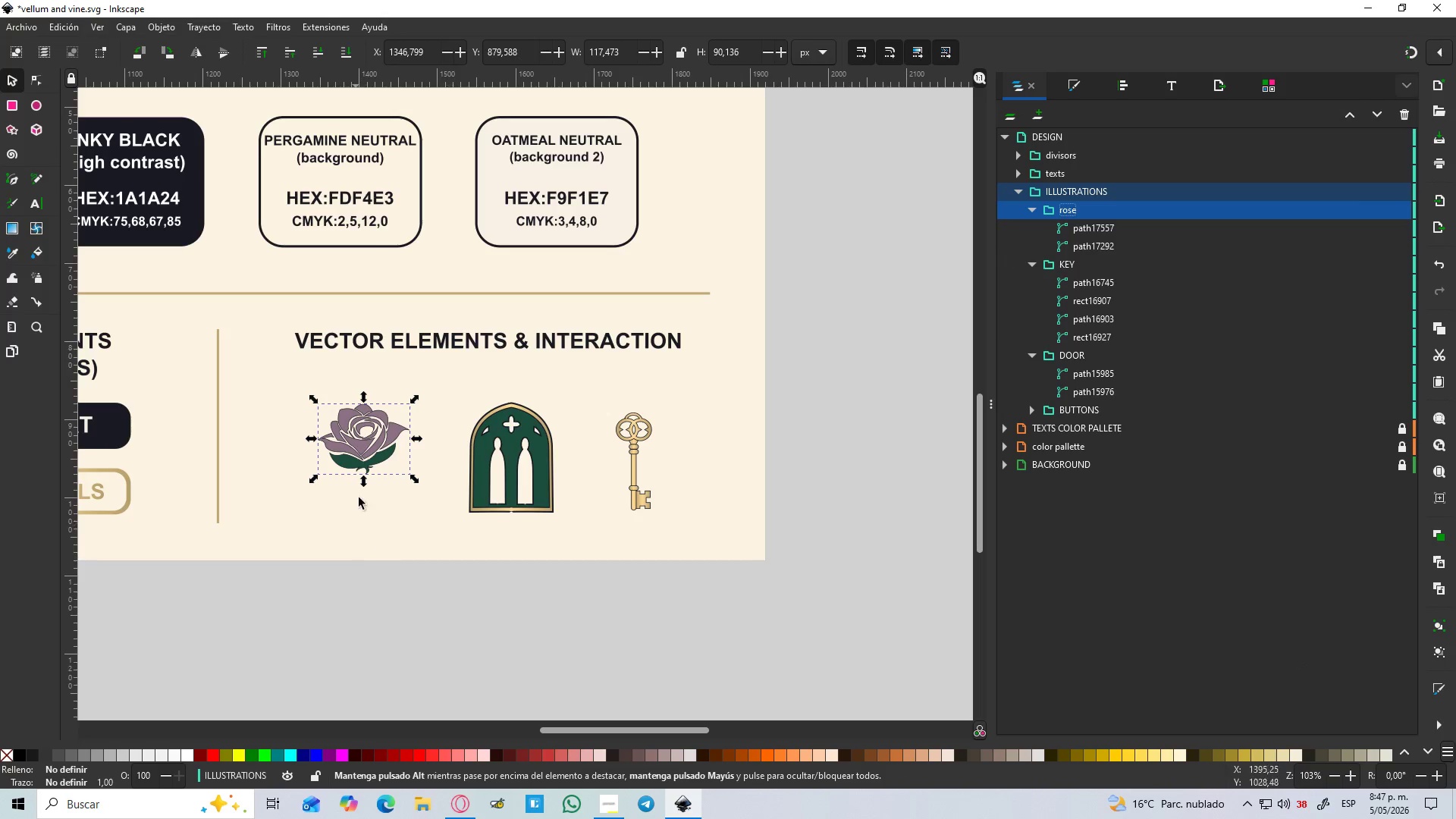 
hold_key(key=ControlLeft, duration=1.08)
hold_key(key=ShiftLeft, duration=0.69)
left_click_drag(start_coordinate=[415, 480], to_coordinate=[422, 491])
 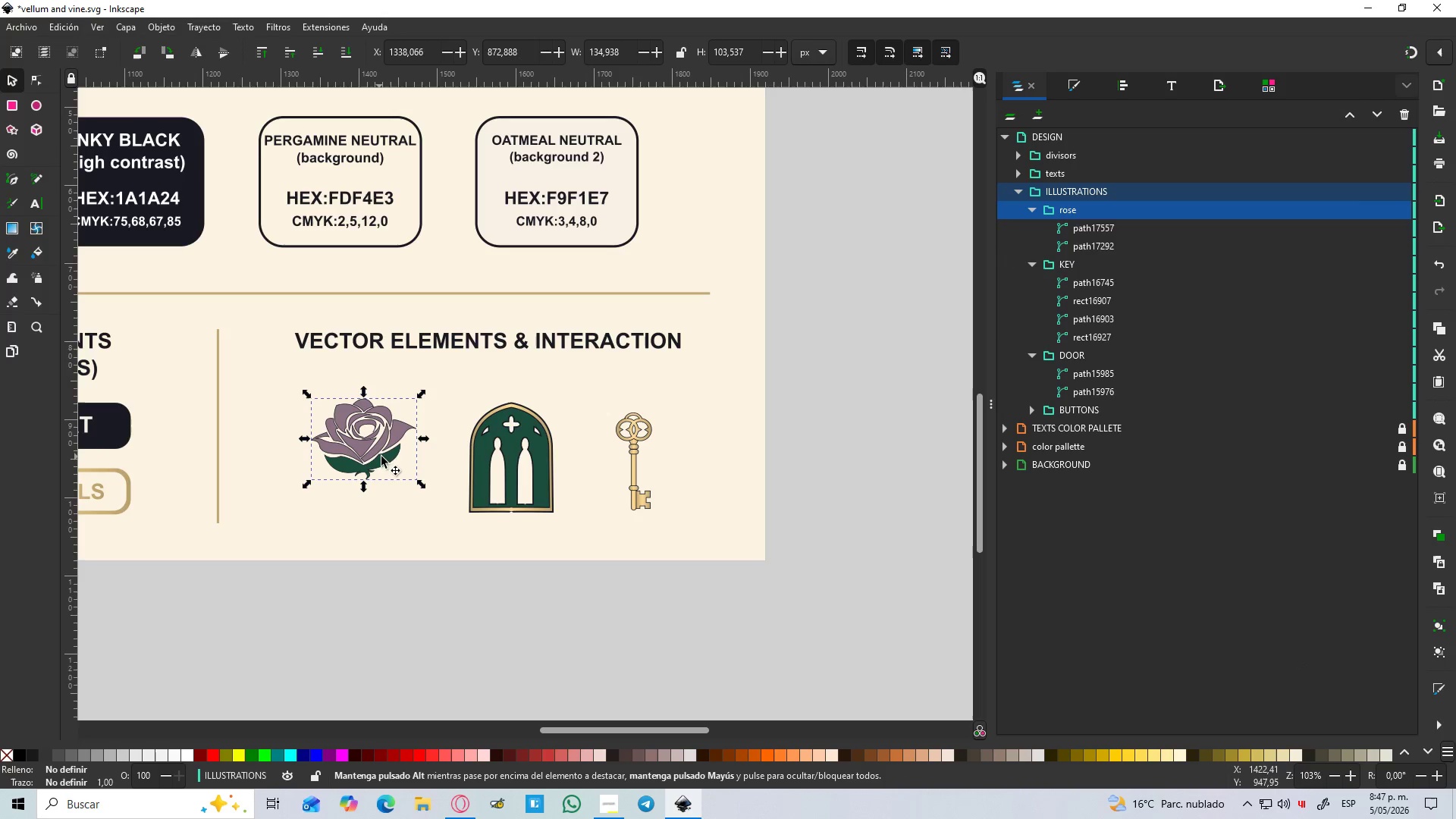 
left_click_drag(start_coordinate=[381, 457], to_coordinate=[382, 486])
 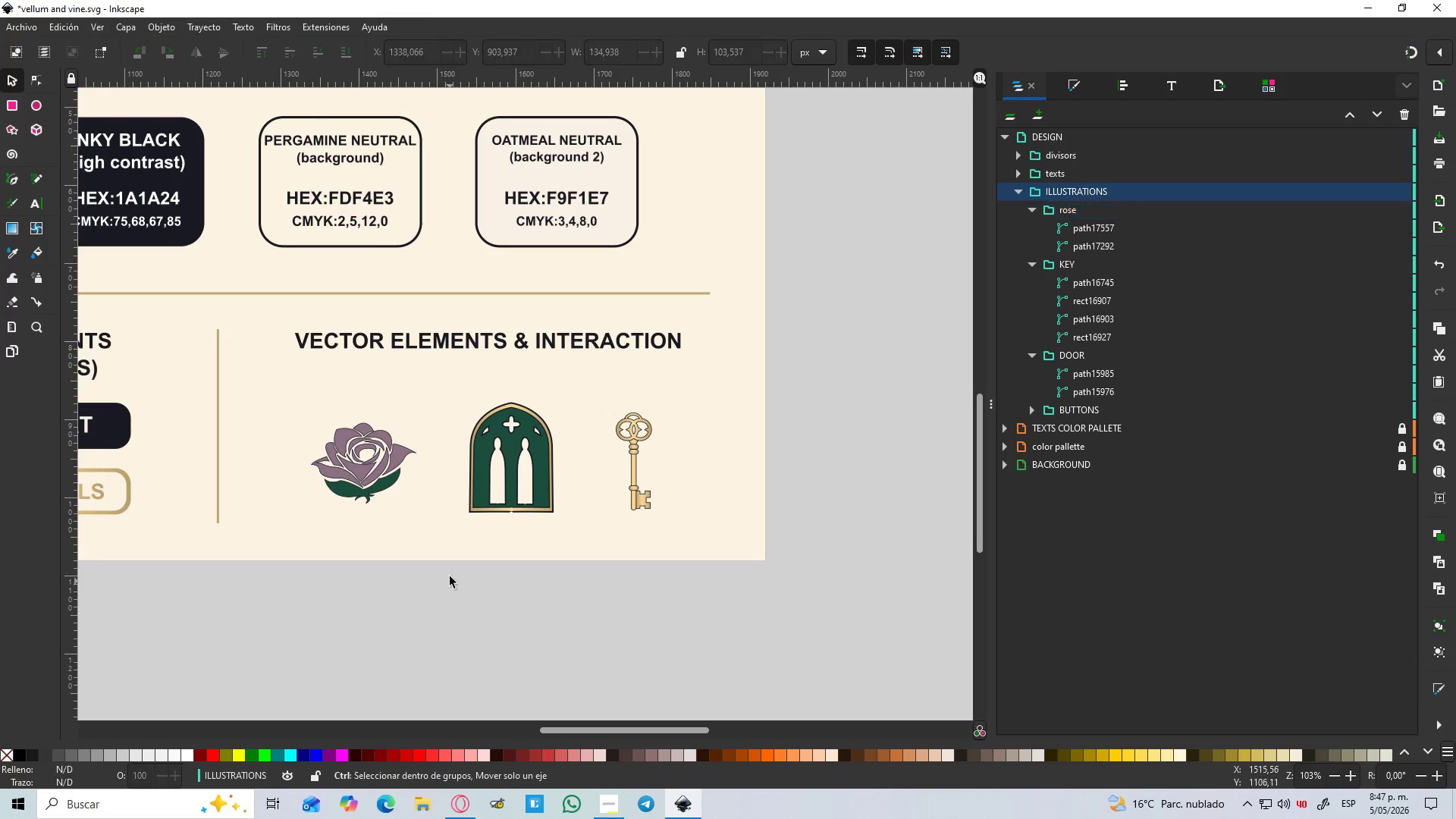 
hold_key(key=ControlLeft, duration=0.98)
 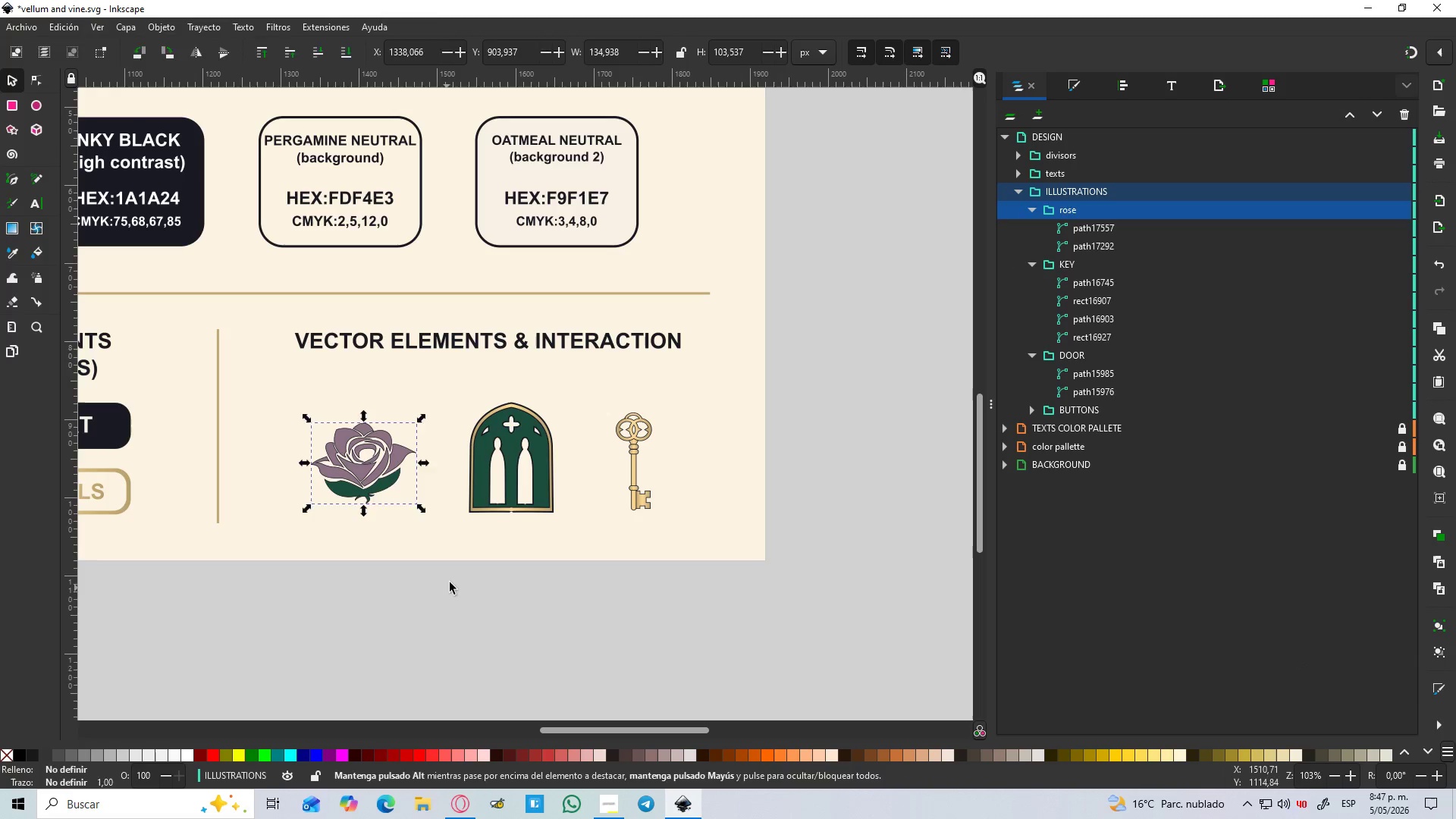 
hold_key(key=ControlLeft, duration=0.64)
 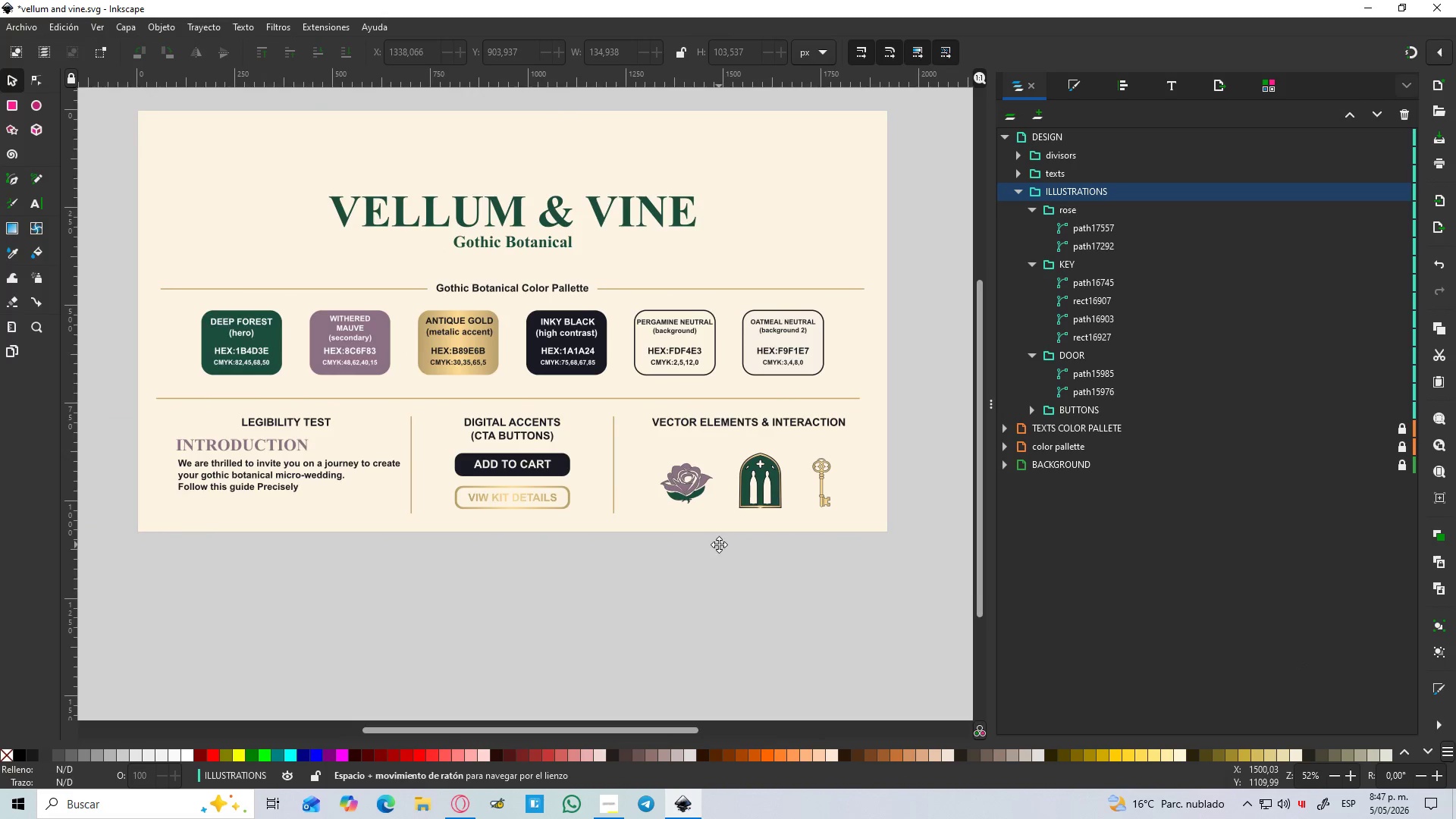 
hold_key(key=Space, duration=0.38)
 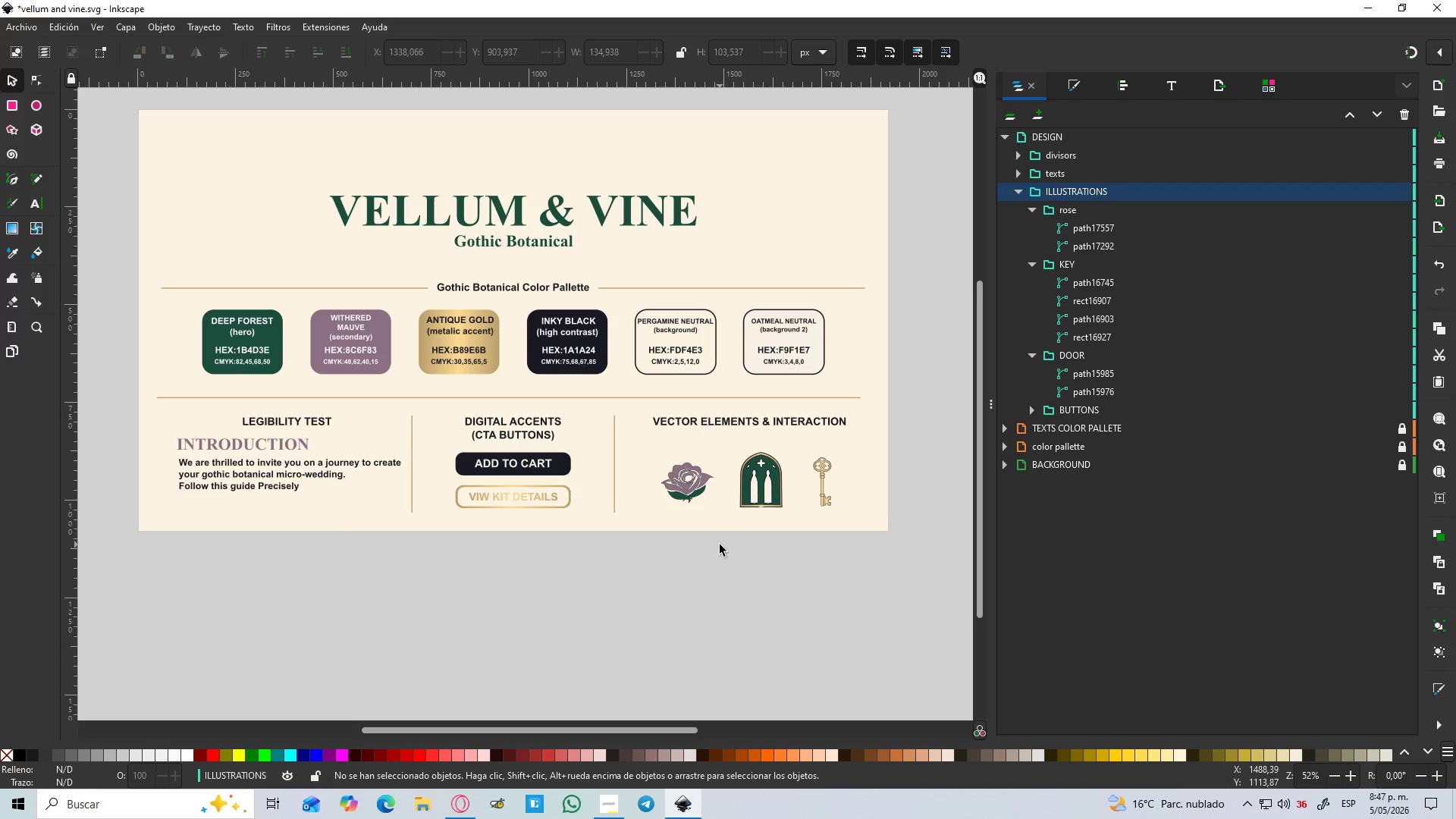 
scroll: coordinate [450, 576], scroll_direction: down, amount: 2.0
 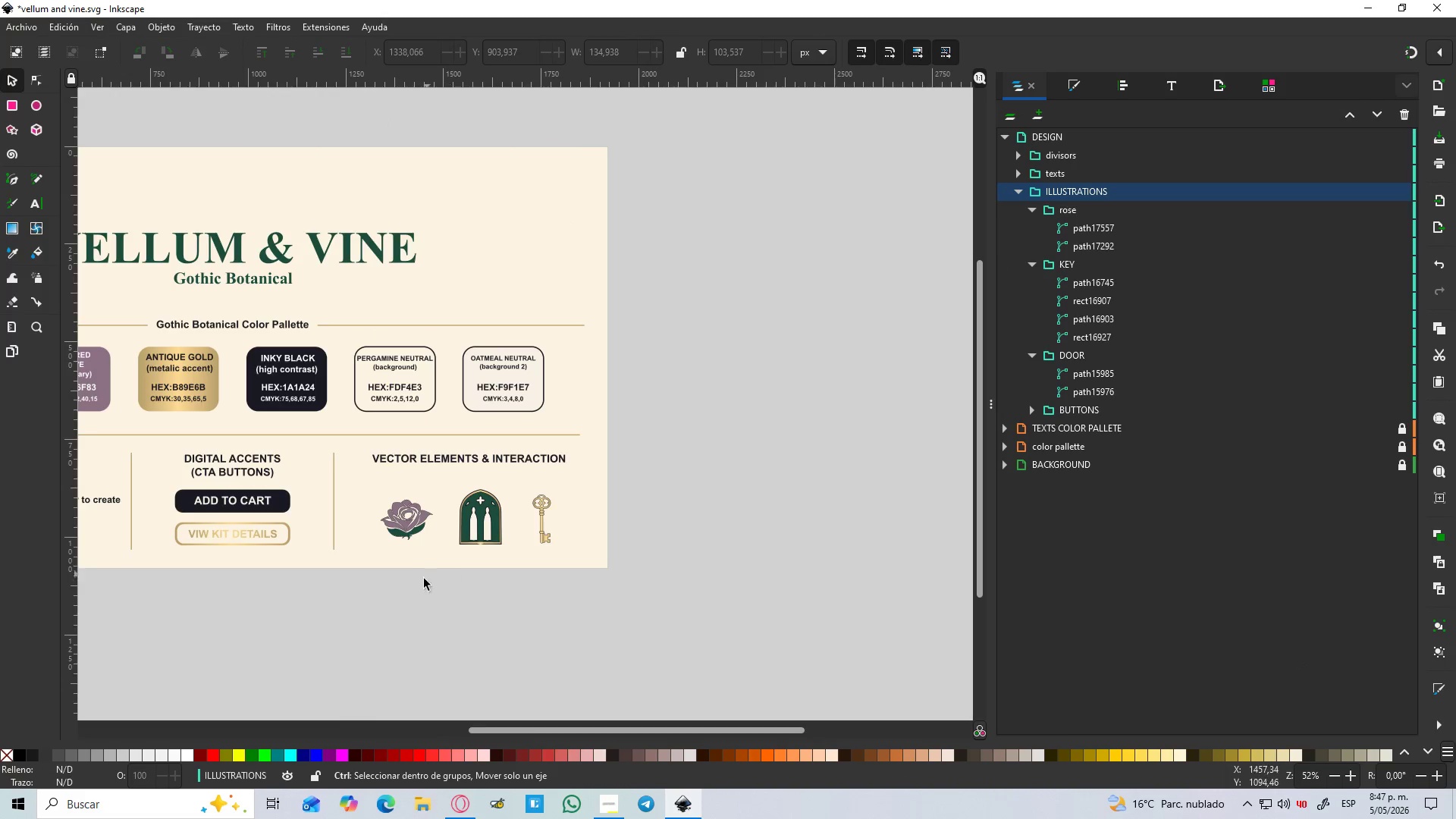 
wait(11.11)
 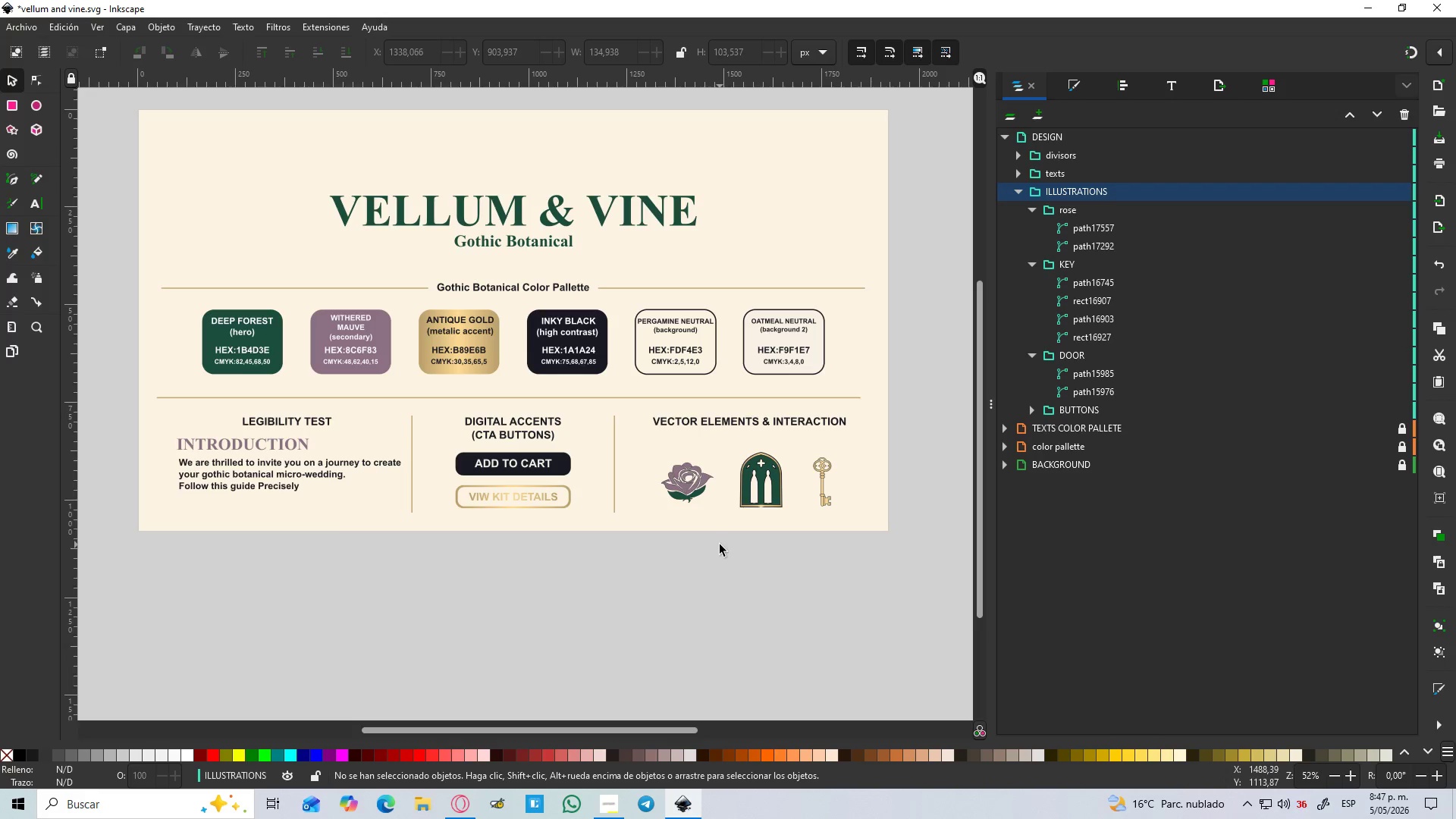 
hold_key(key=ControlLeft, duration=0.73)
 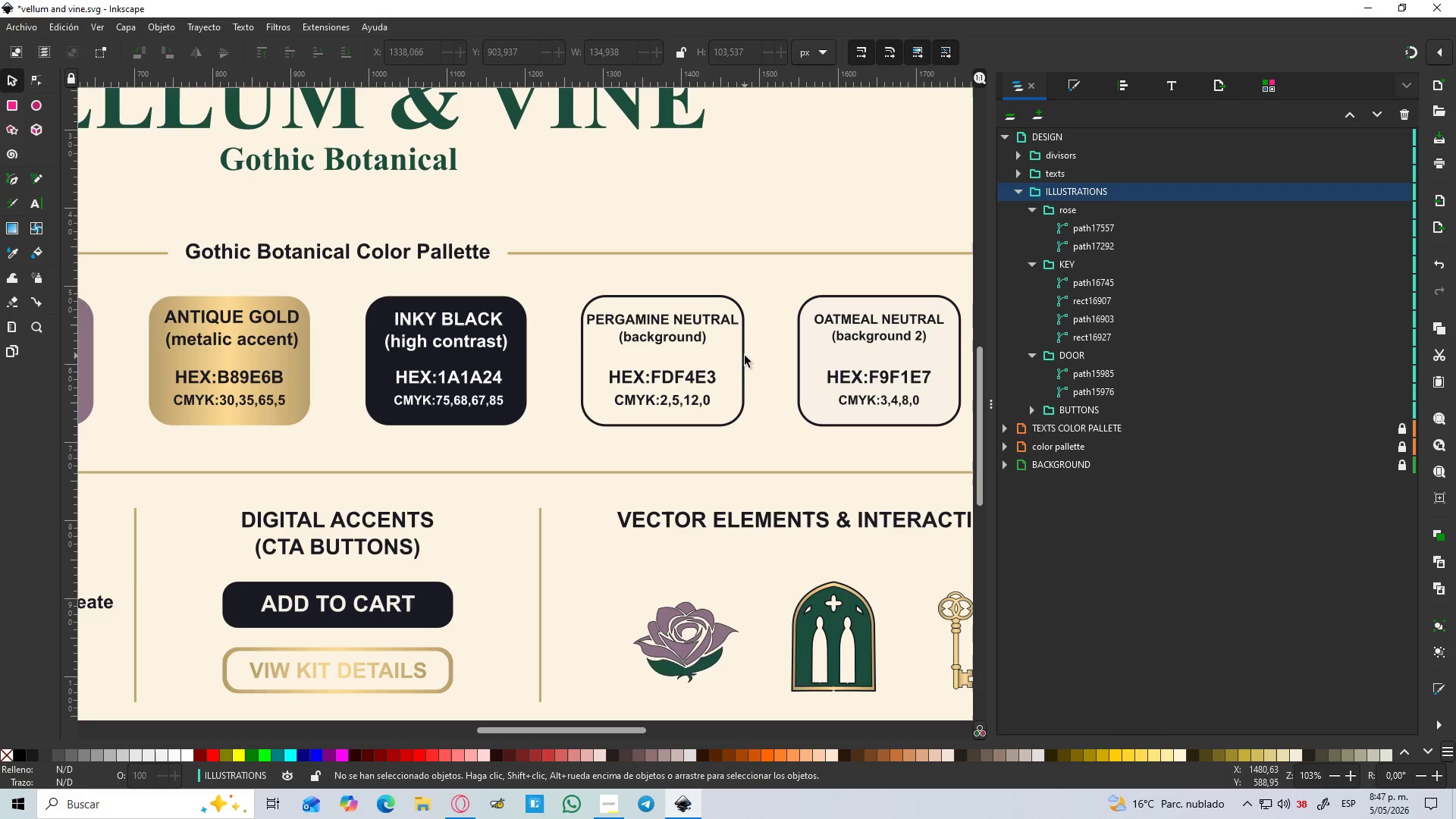 
hold_key(key=ControlLeft, duration=2.16)
 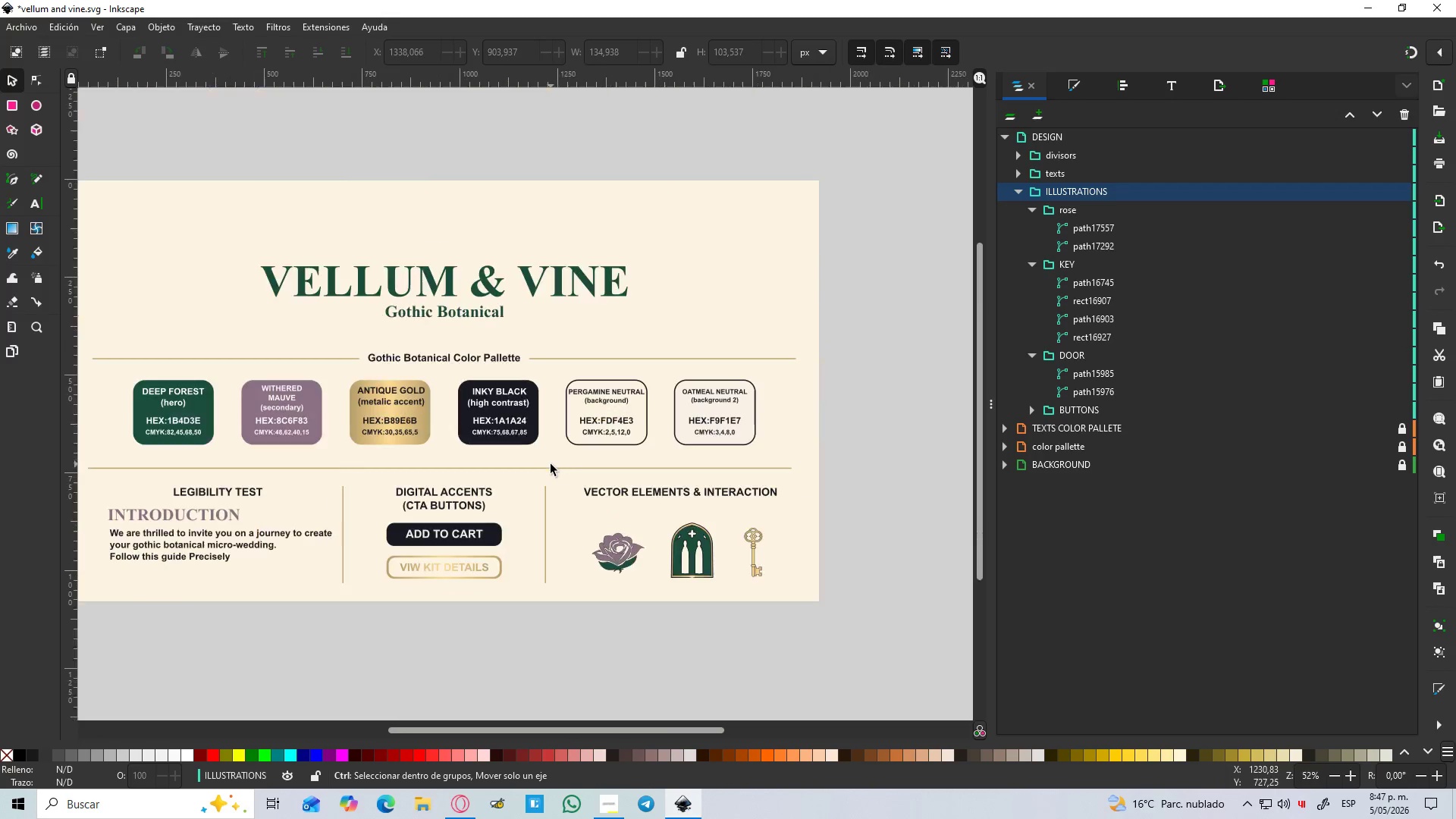 
scroll: coordinate [689, 323], scroll_direction: up, amount: 2.0
 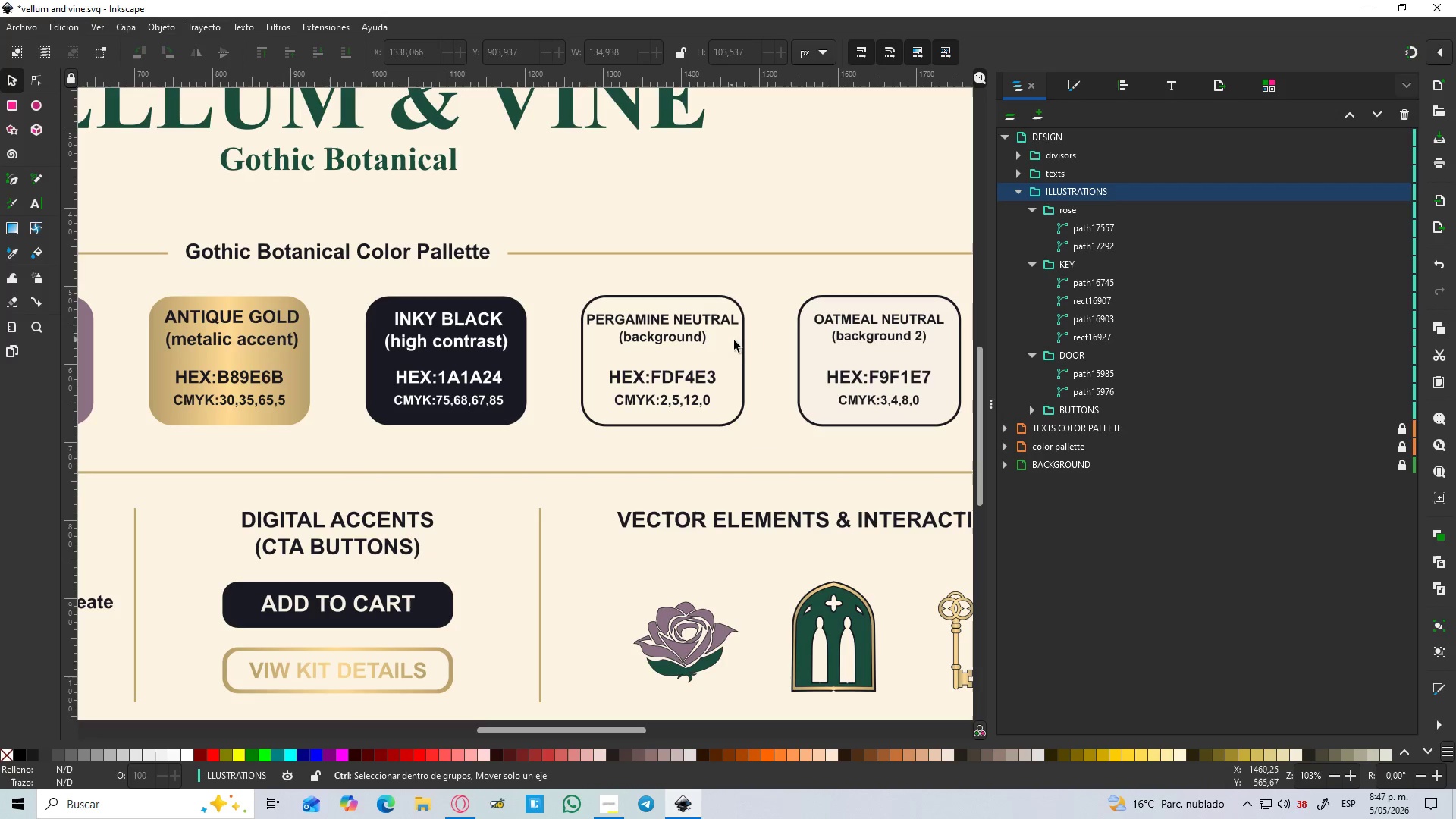 
left_click([745, 356])
 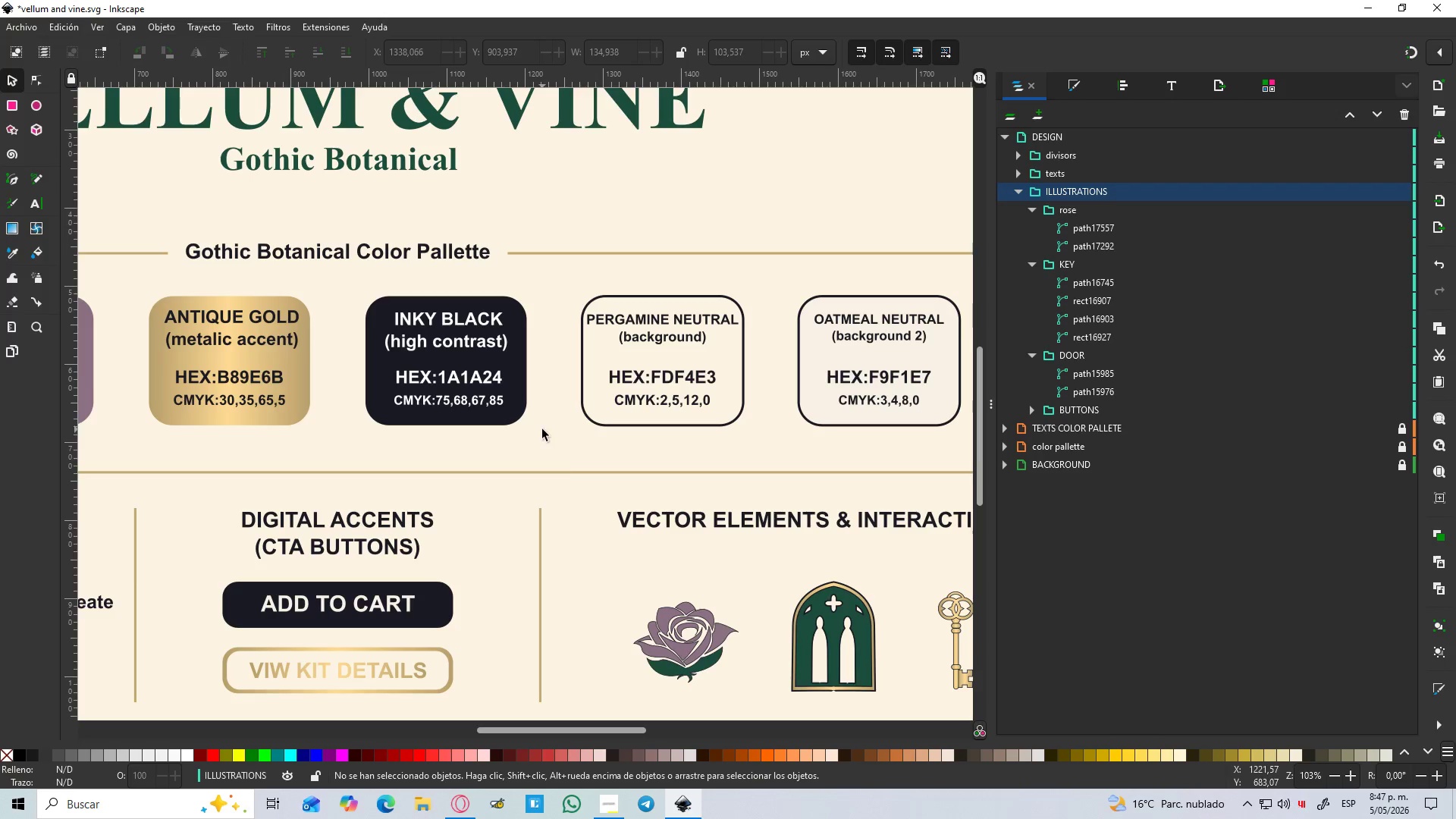 
hold_key(key=ControlLeft, duration=0.7)
scroll: coordinate [551, 464], scroll_direction: down, amount: 2.0
 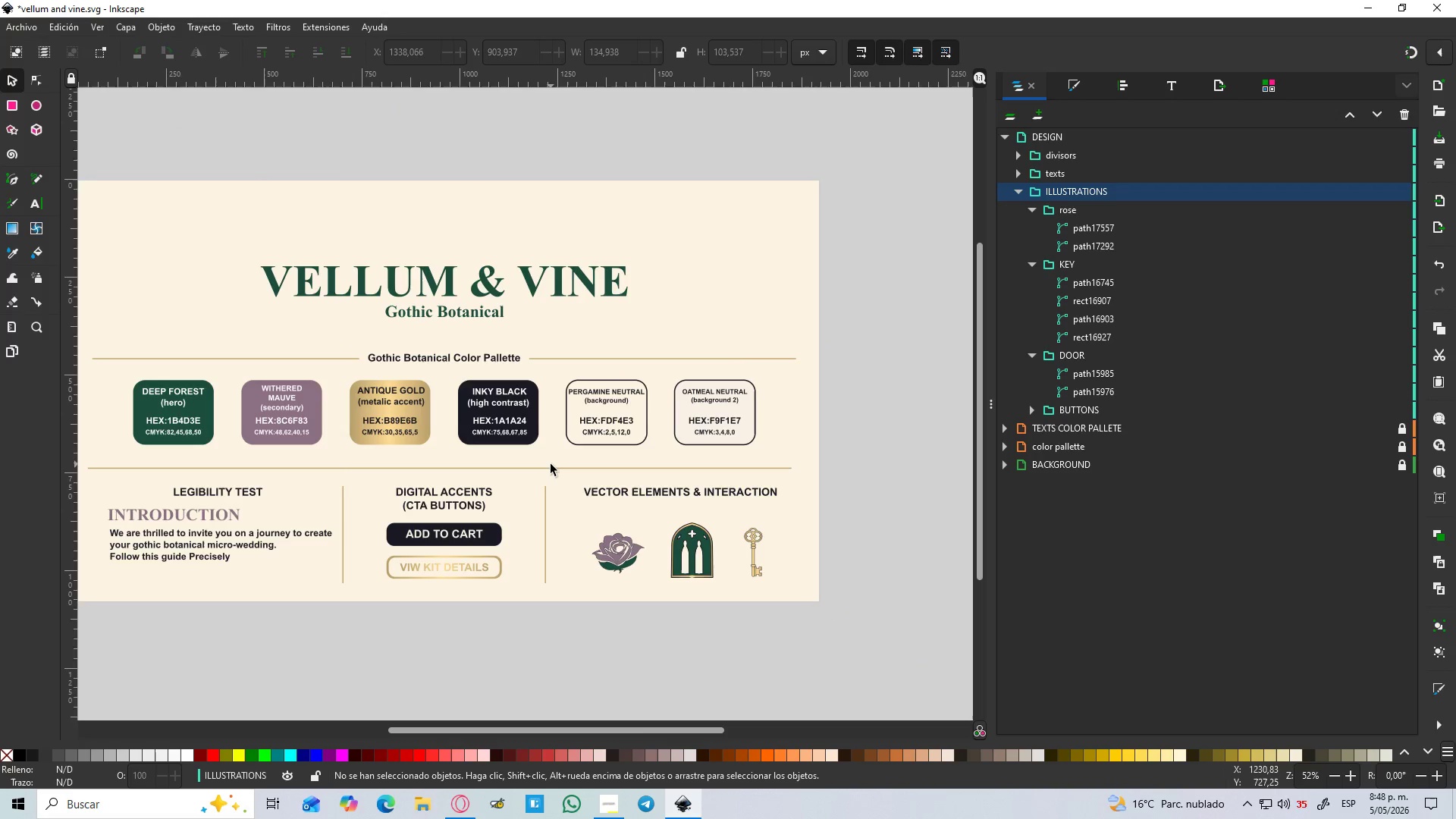 
wait(7.28)
 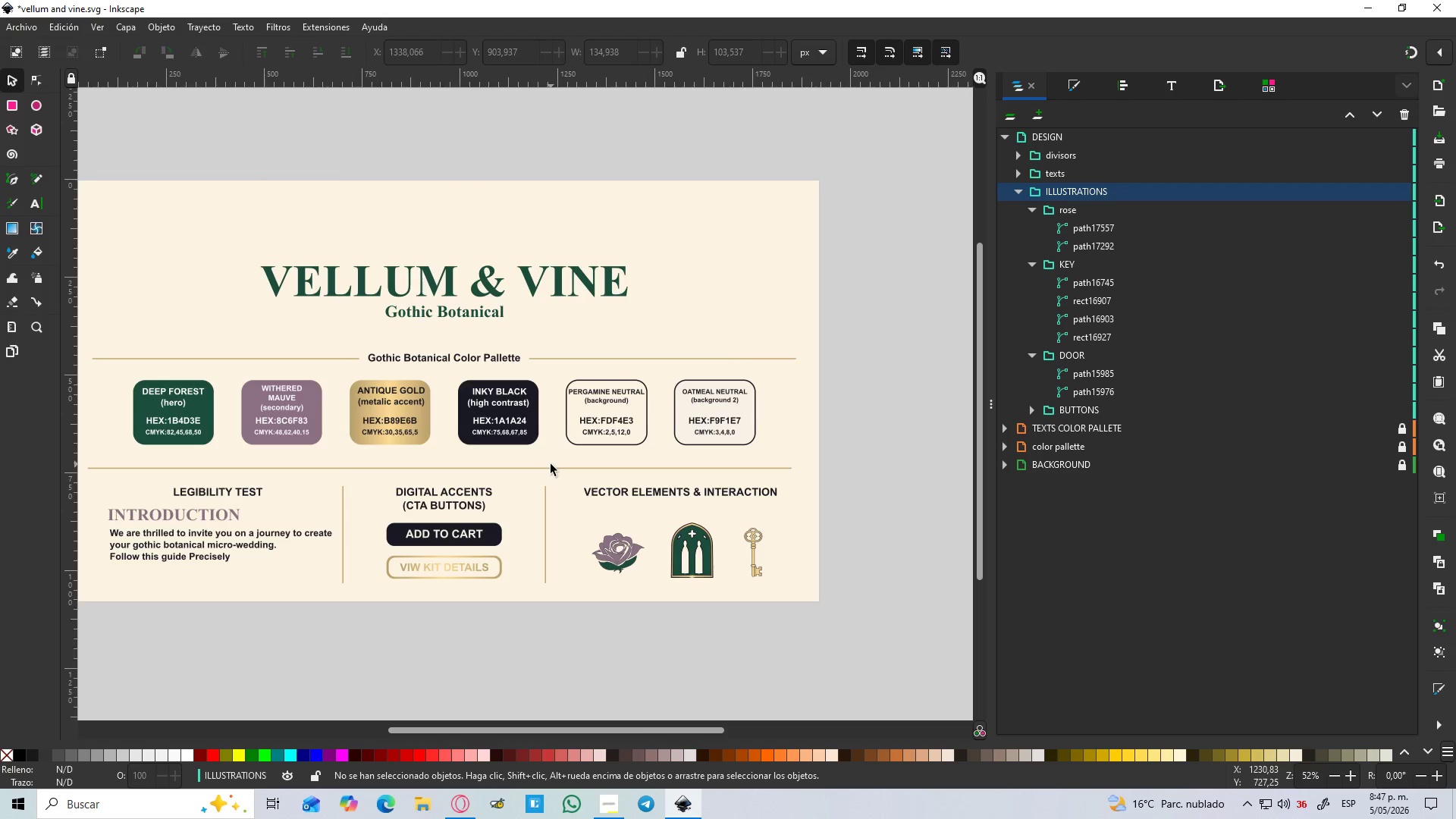 
left_click([1004, 136])
 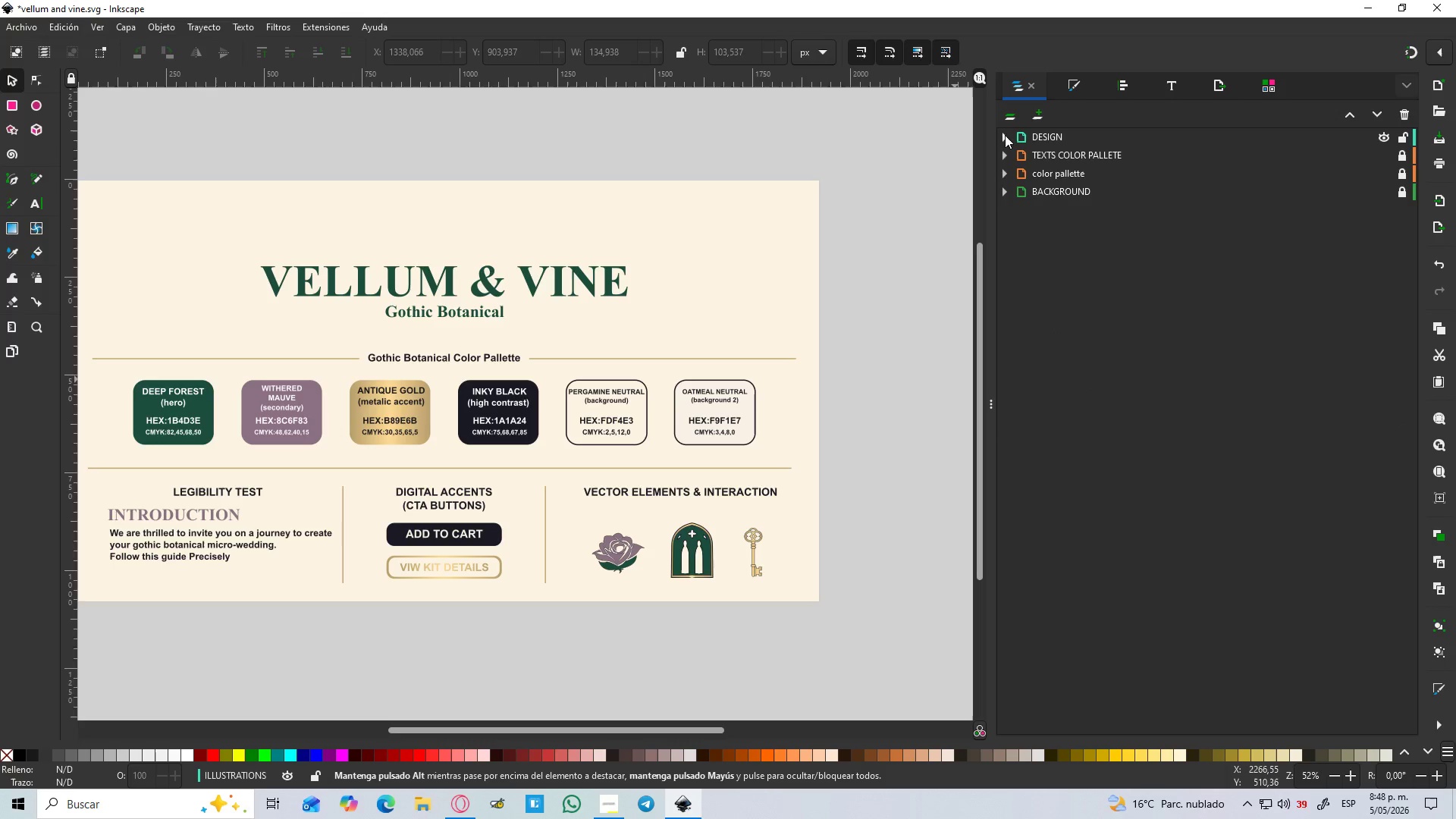 
key(Control+S)
 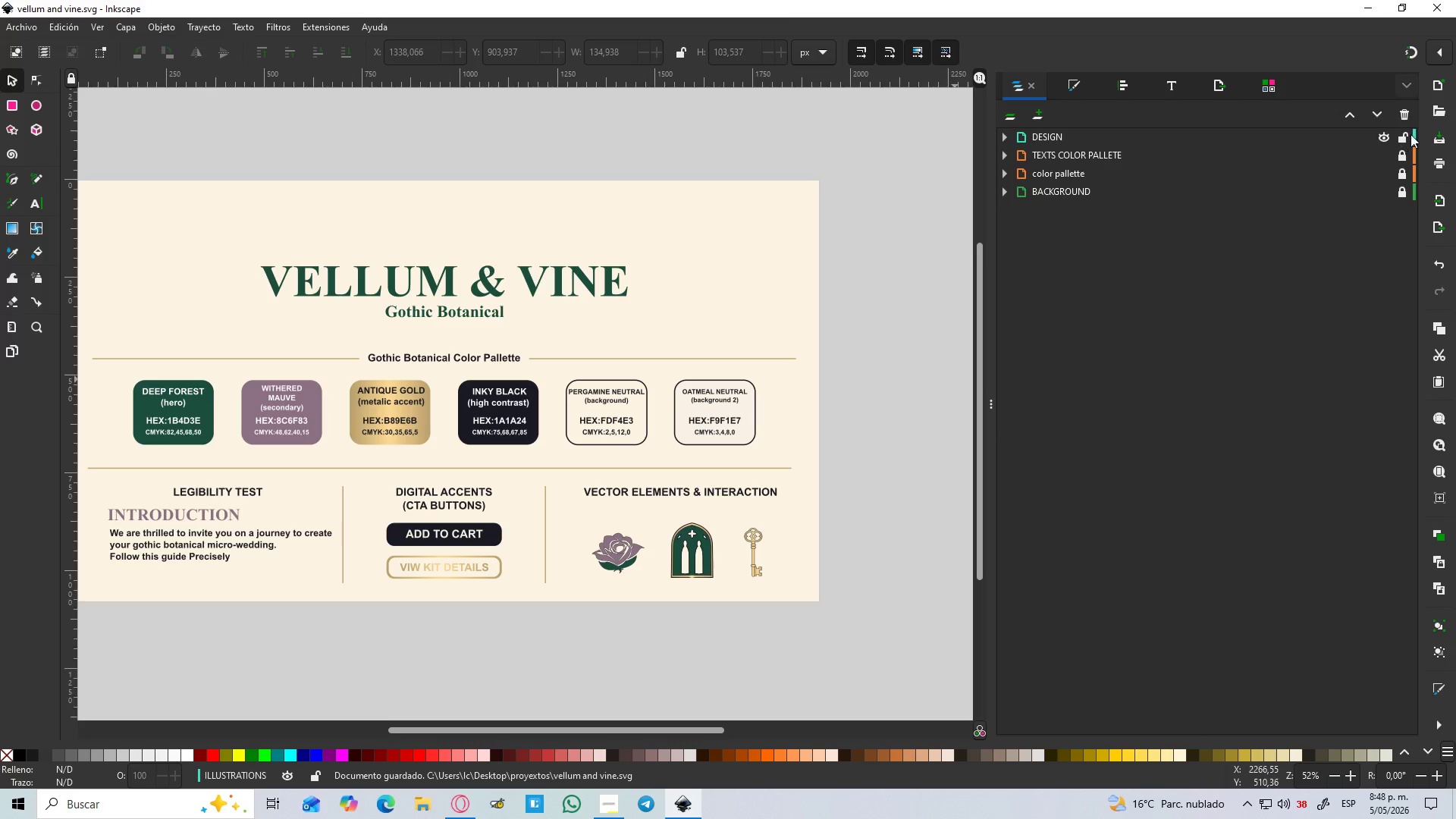 
left_click([1411, 133])
 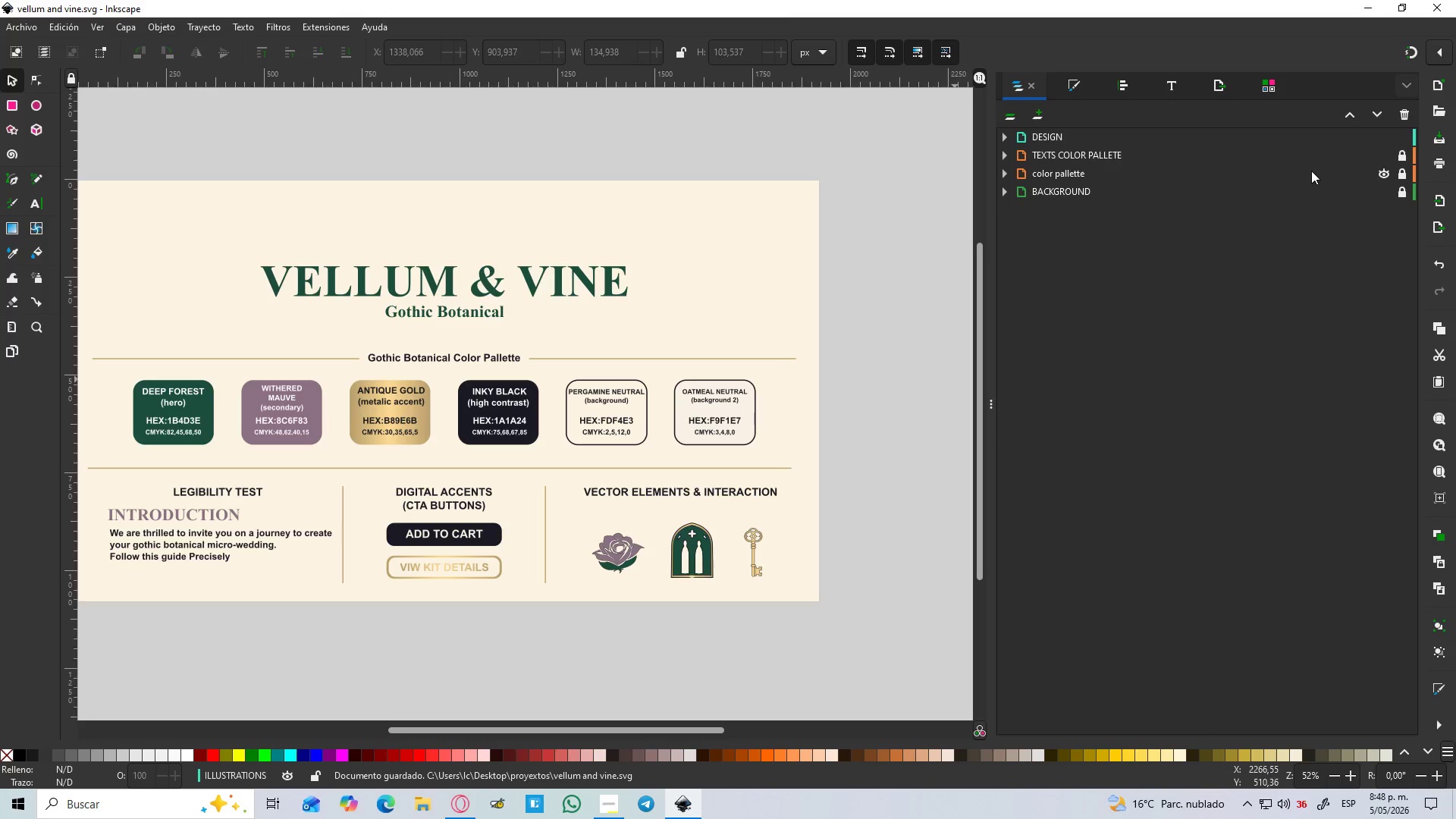 
left_click([1244, 184])
 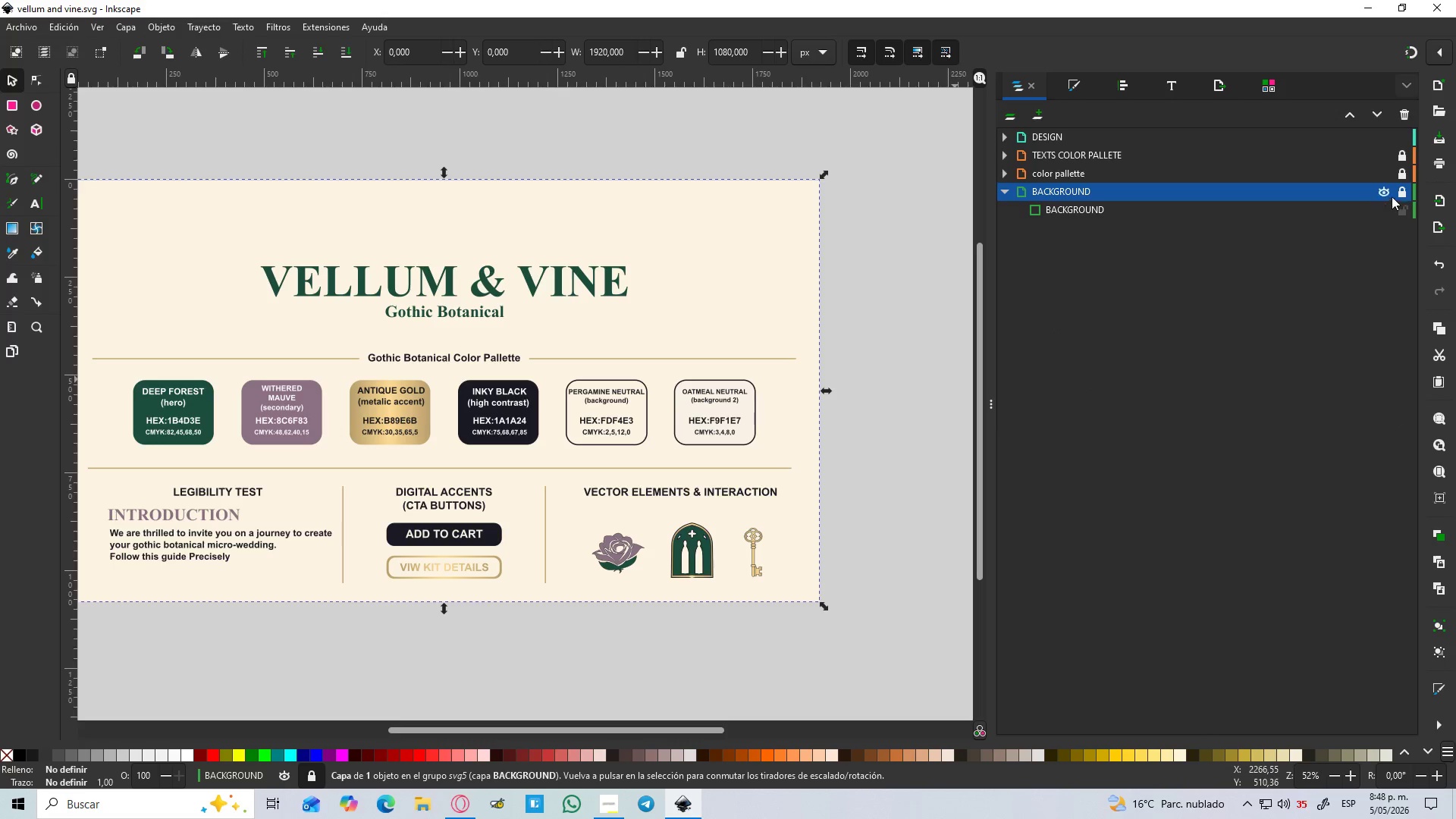 
left_click([1399, 190])
 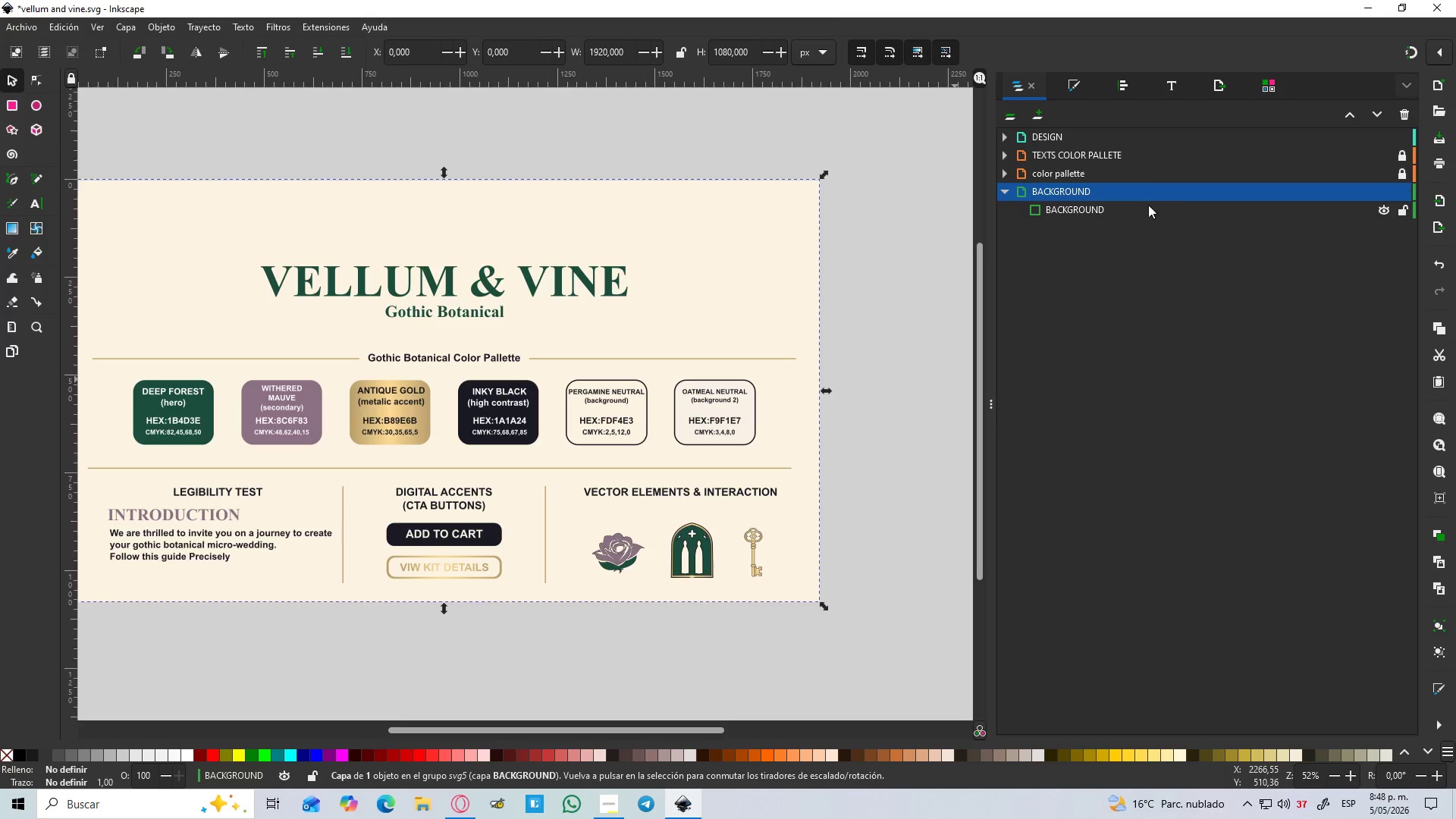 
double_click([1134, 209])
 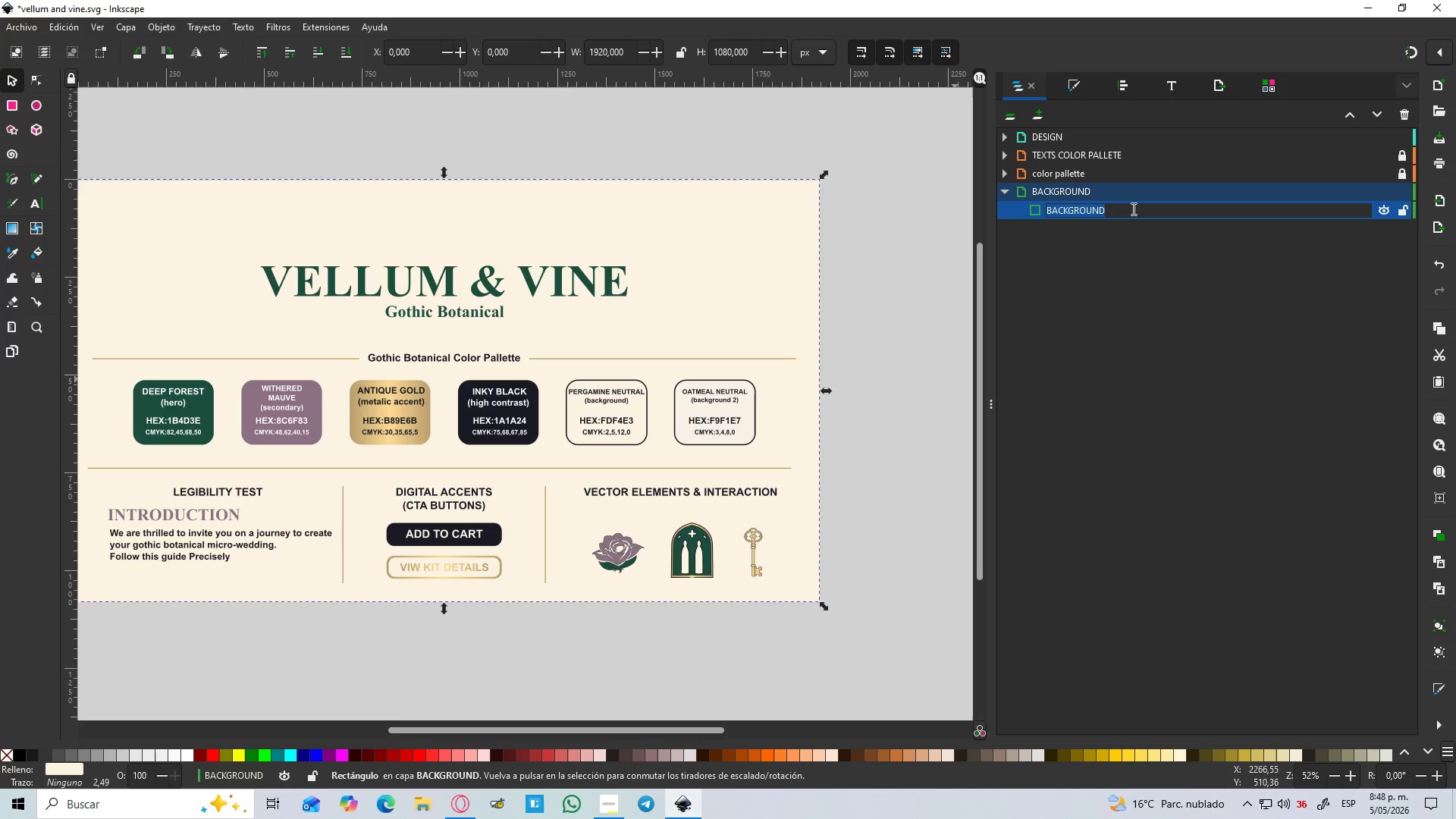 
triple_click([1132, 209])
 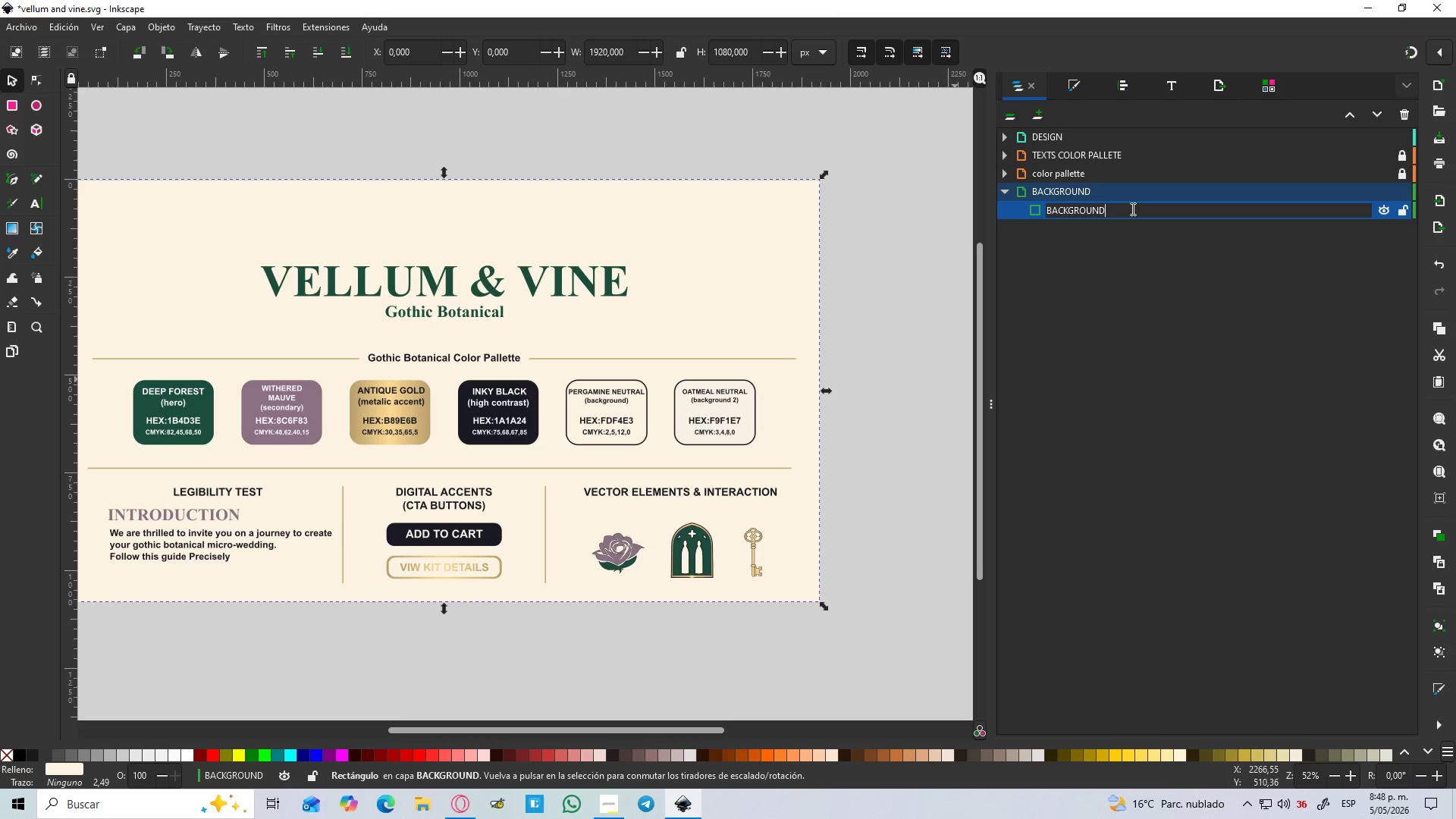 
type( below)
key(Backspace)
key(Backspace)
key(Backspace)
key(Backspace)
key(Backspace)
type(BELOWS)
key(Backspace)
 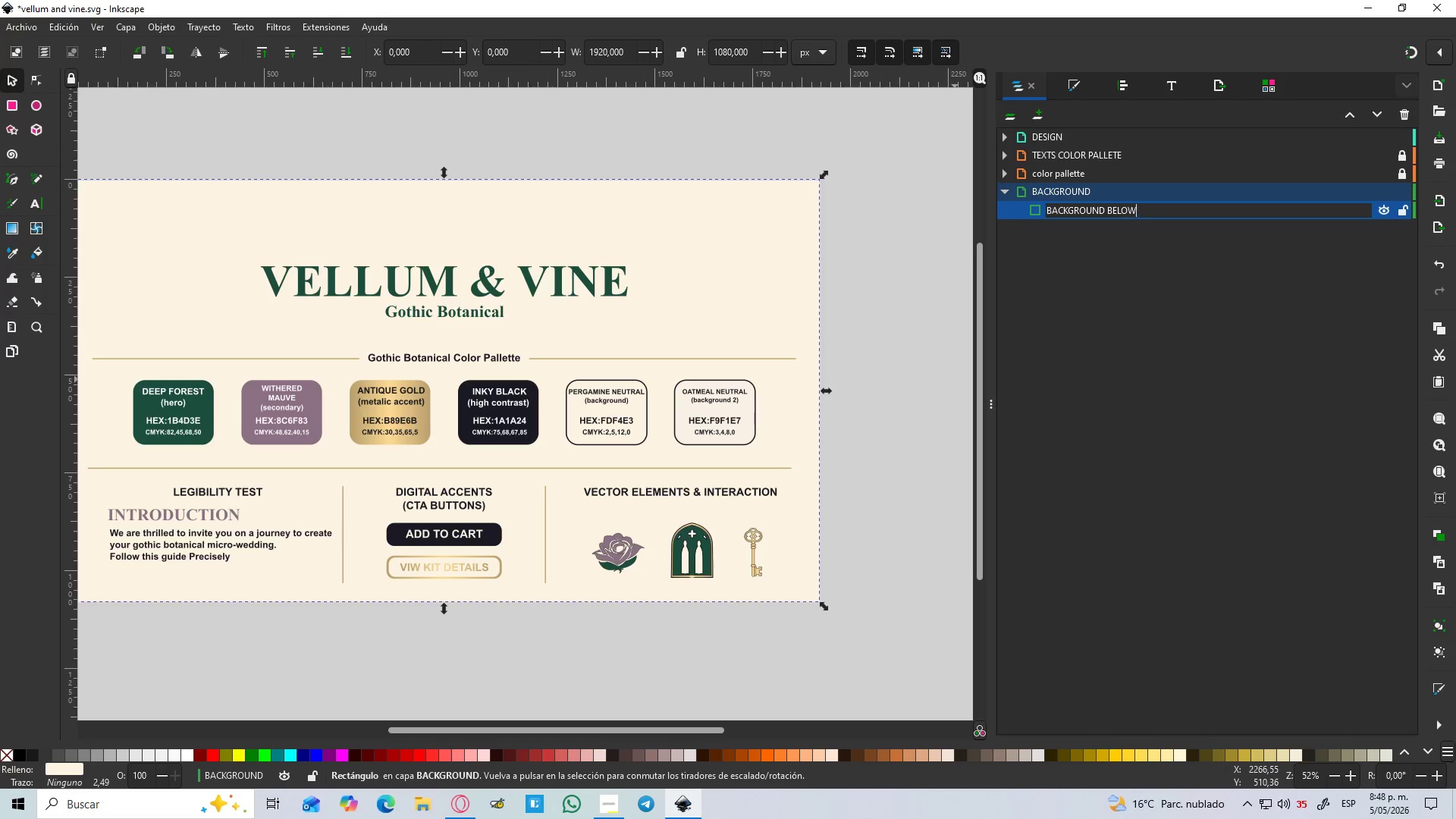 
key(Enter)
 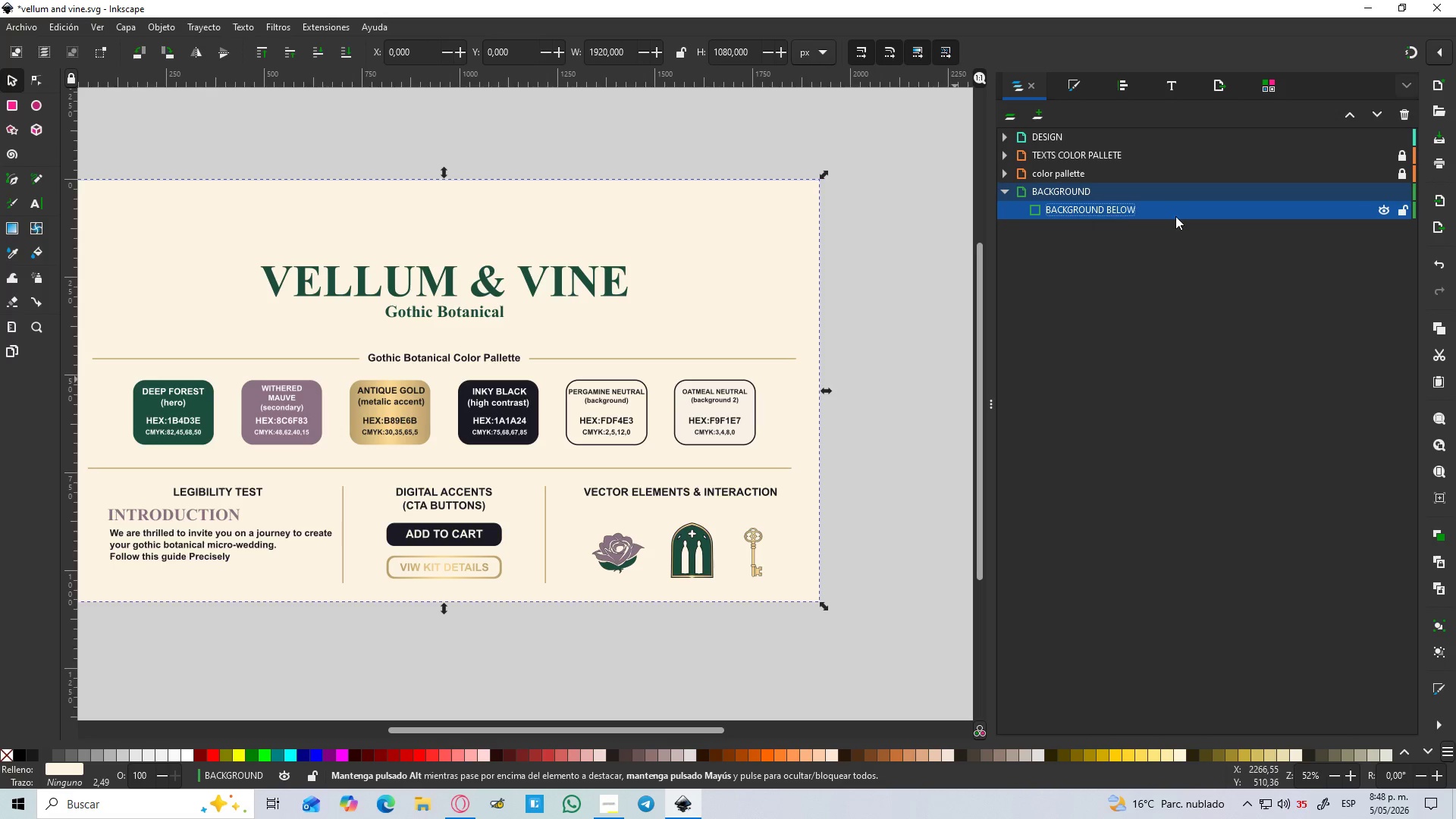 
left_click([1143, 244])
 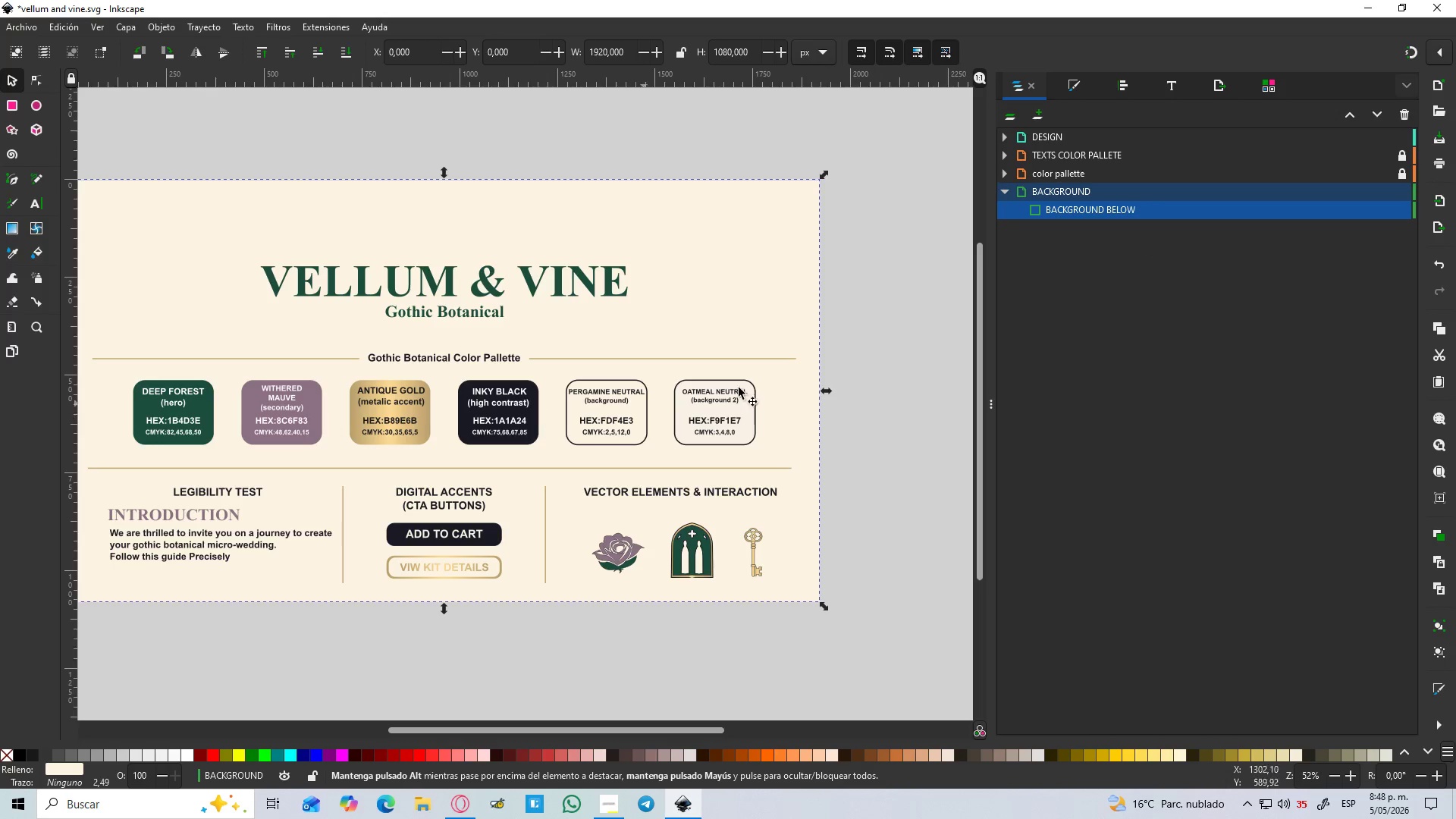 
left_click([894, 347])
 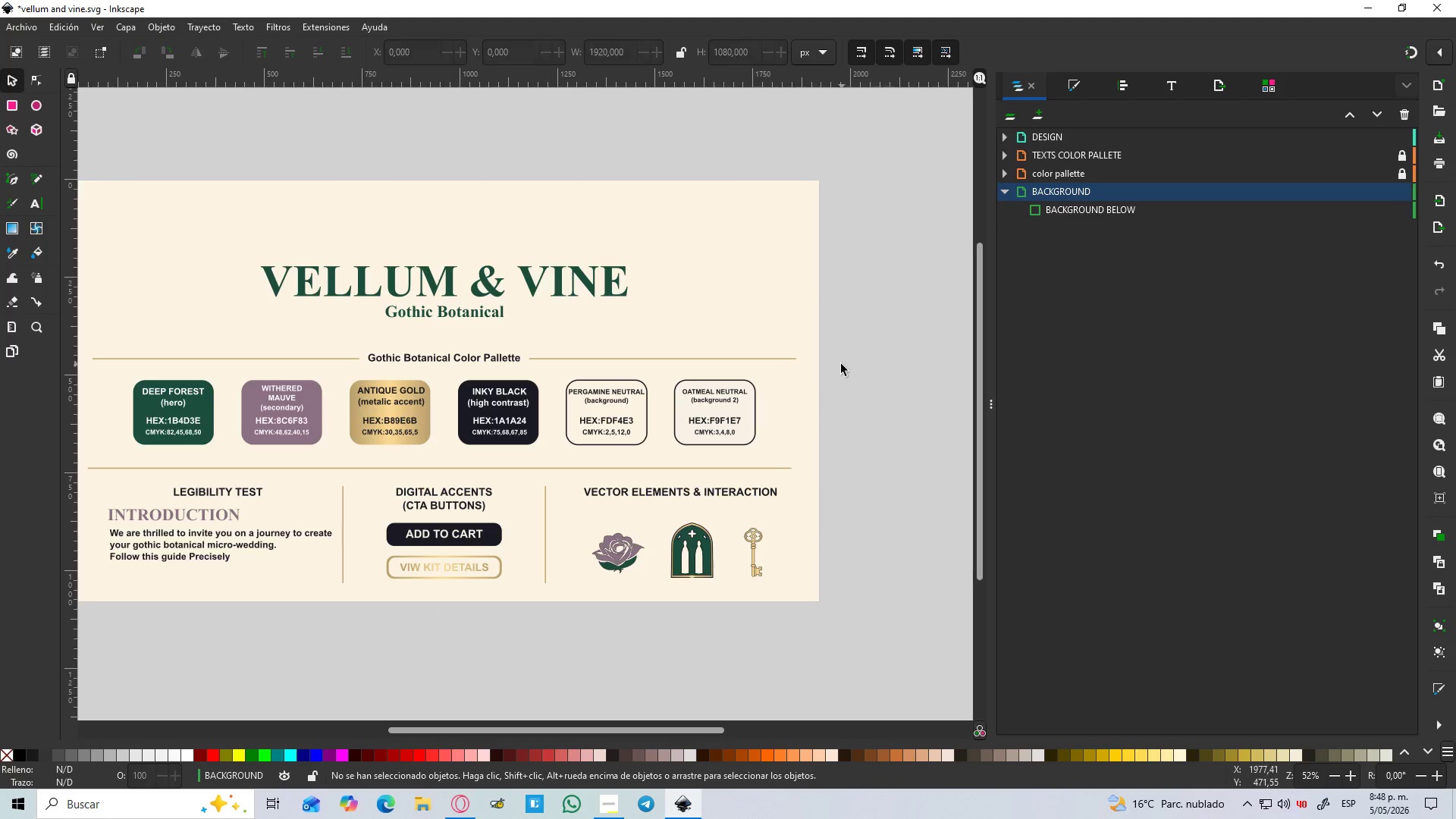 
hold_key(key=Space, duration=0.39)
 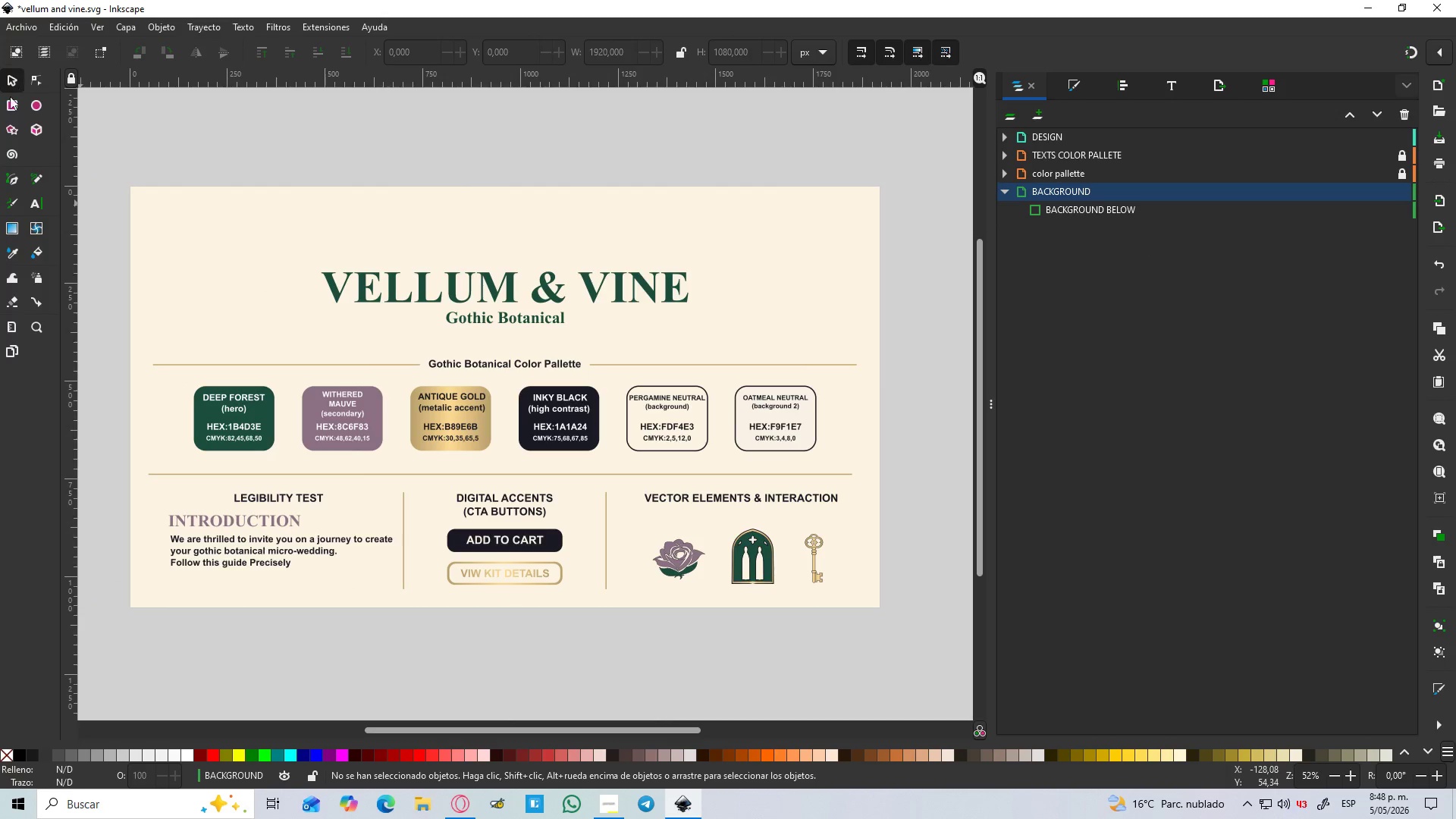 
left_click([10, 107])
 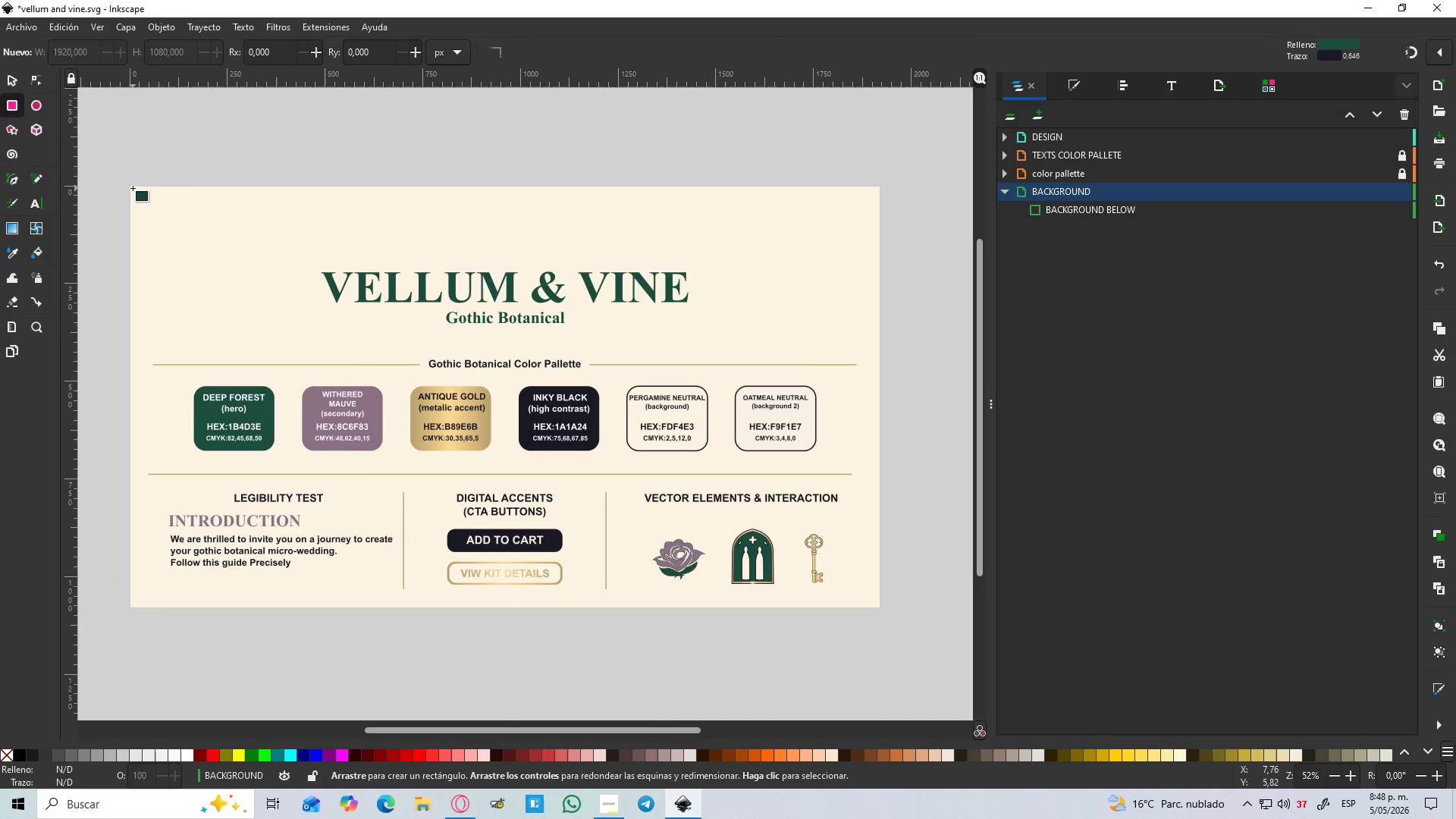 
left_click_drag(start_coordinate=[129, 184], to_coordinate=[879, 366])
 